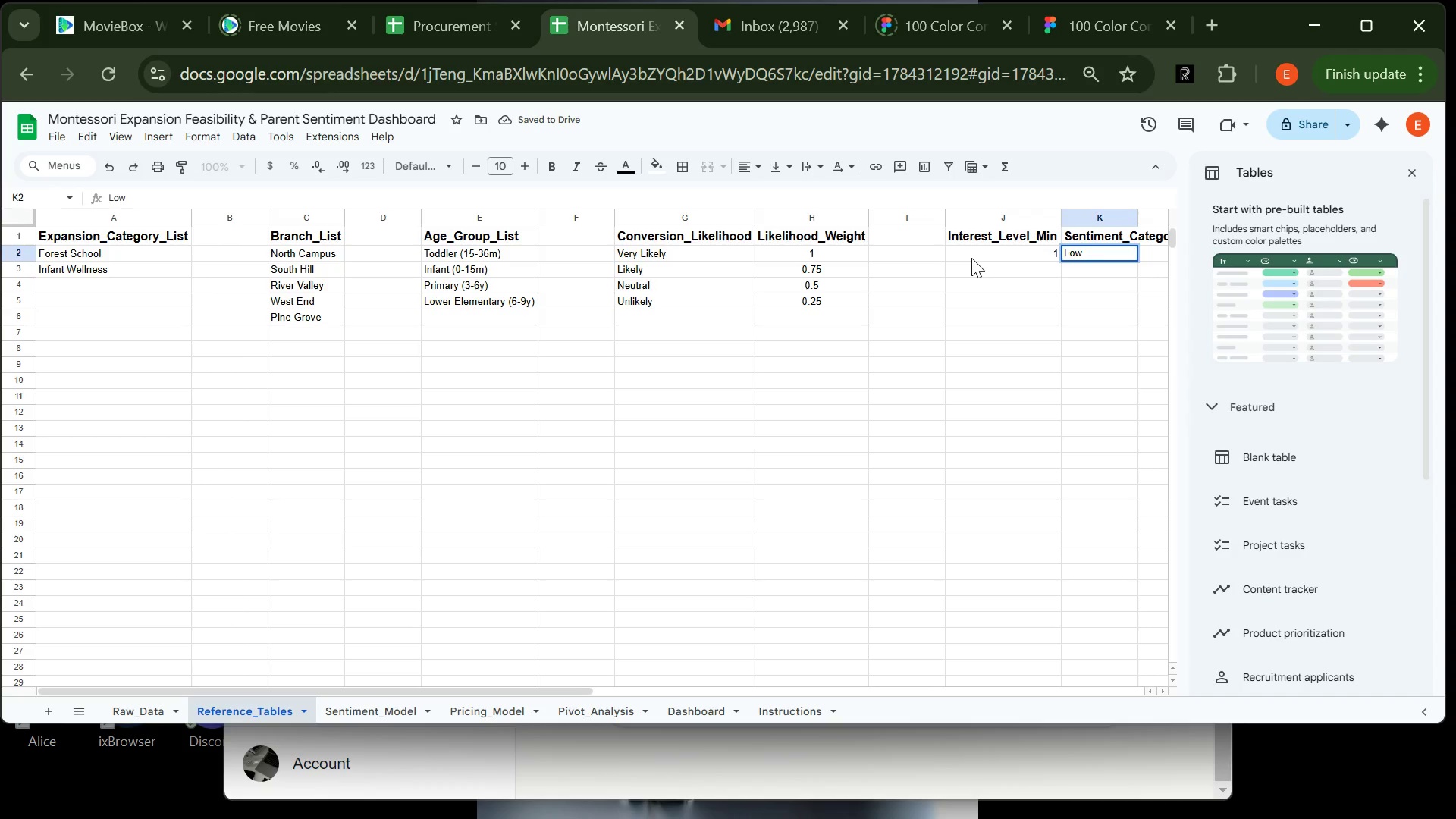 
key(Enter)
 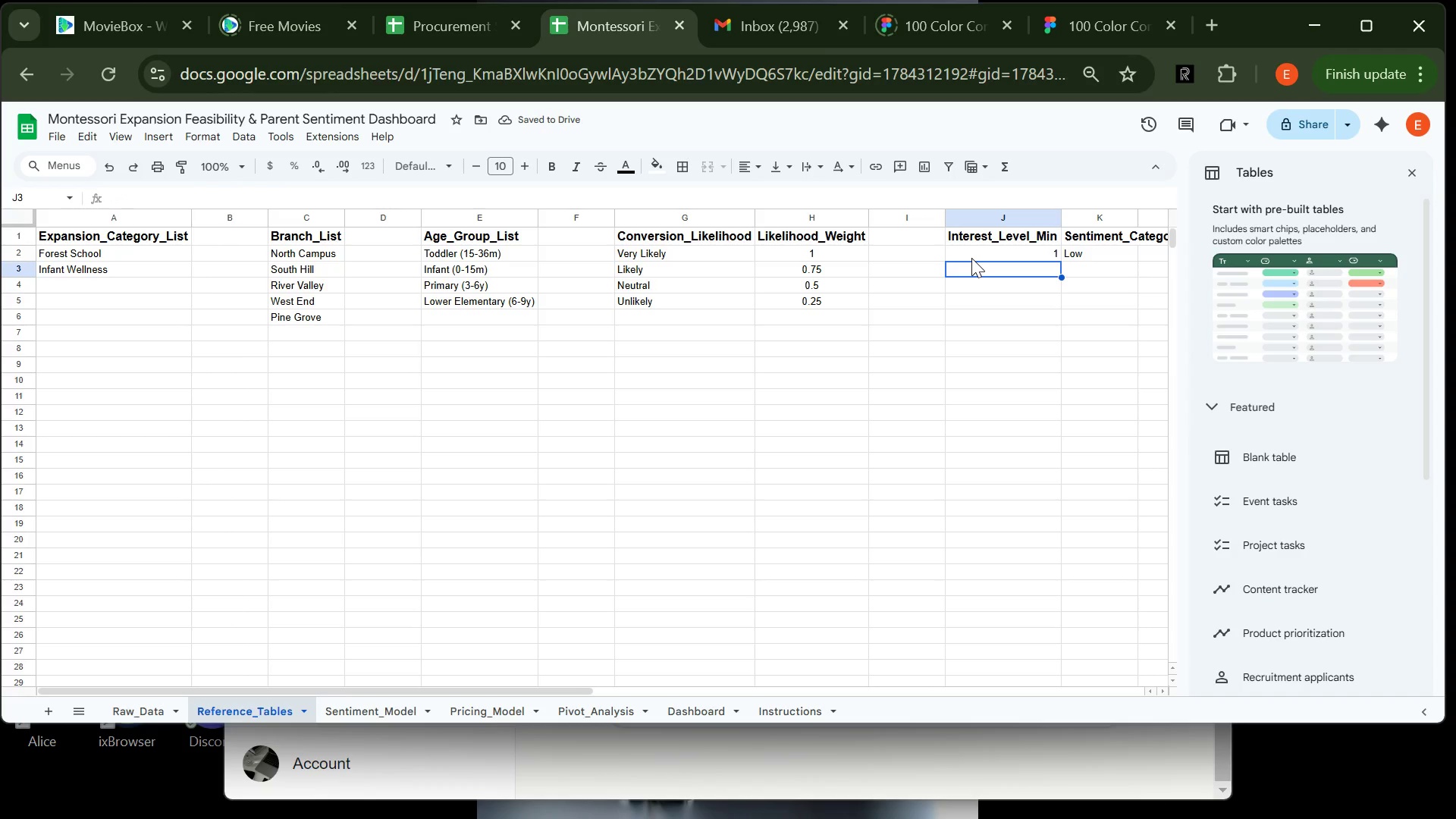 
type(4)
key(Tab)
type(Moderate)
 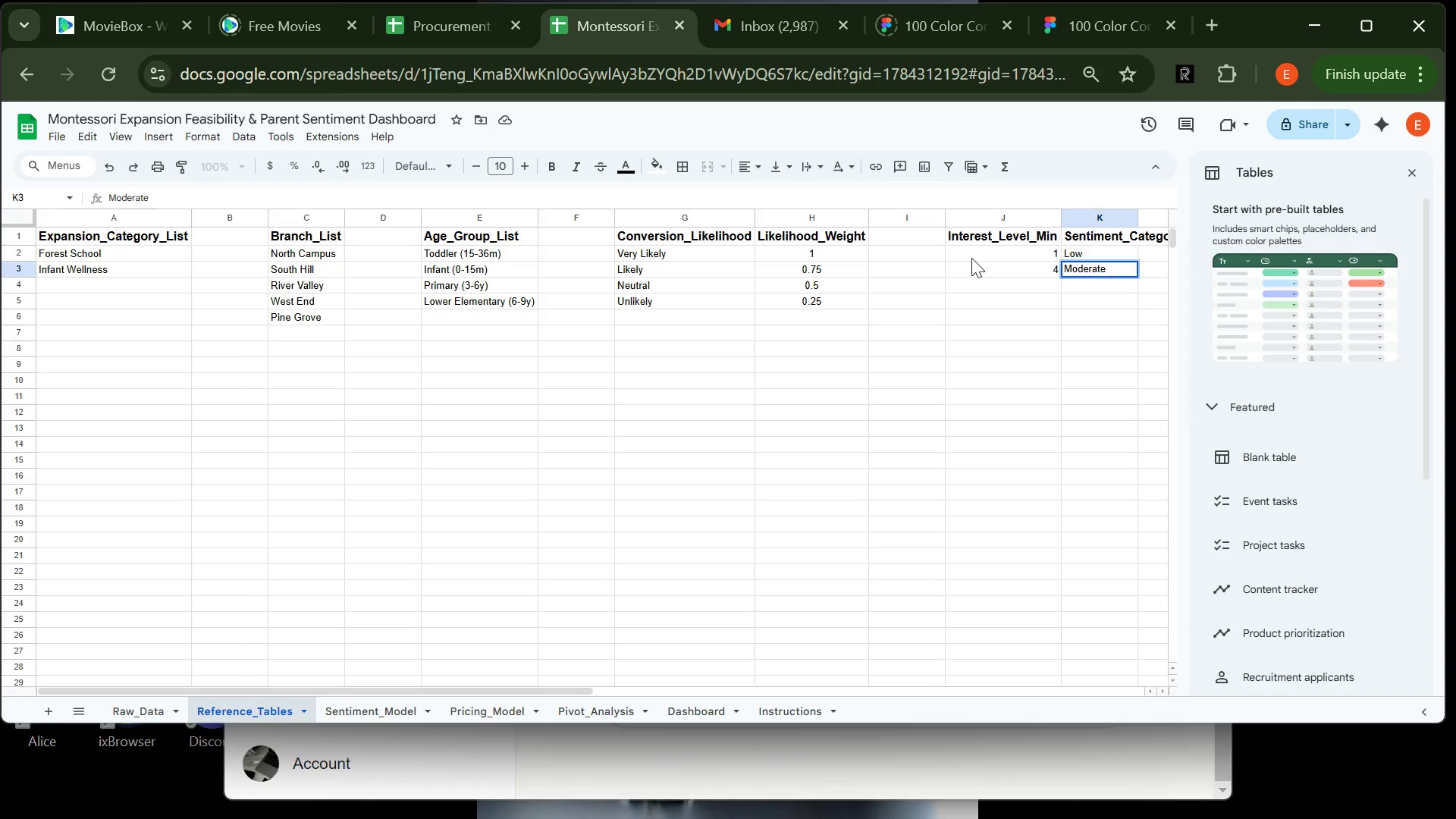 
key(Enter)
 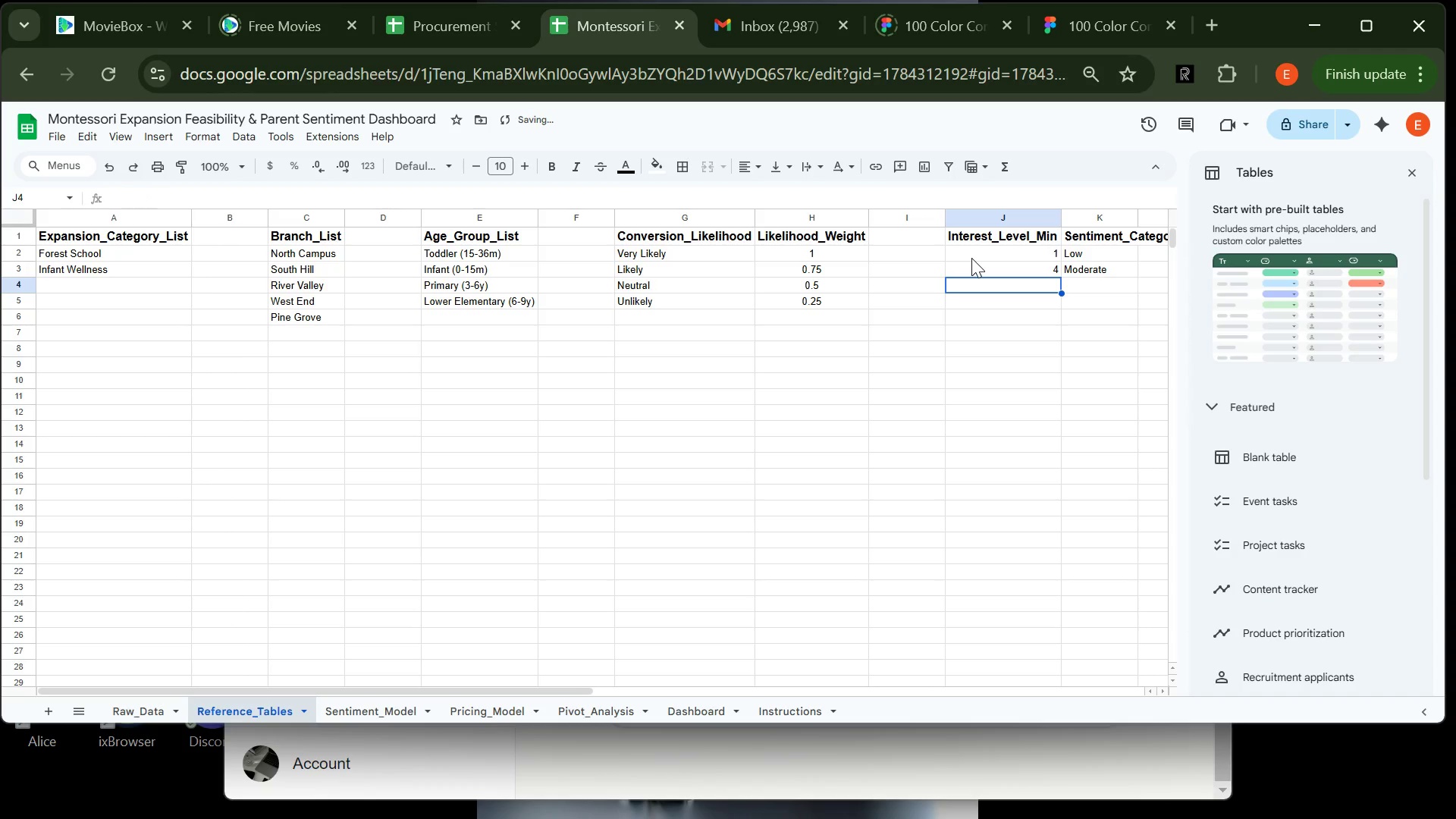 
type(6)
key(Tab)
type(High)
 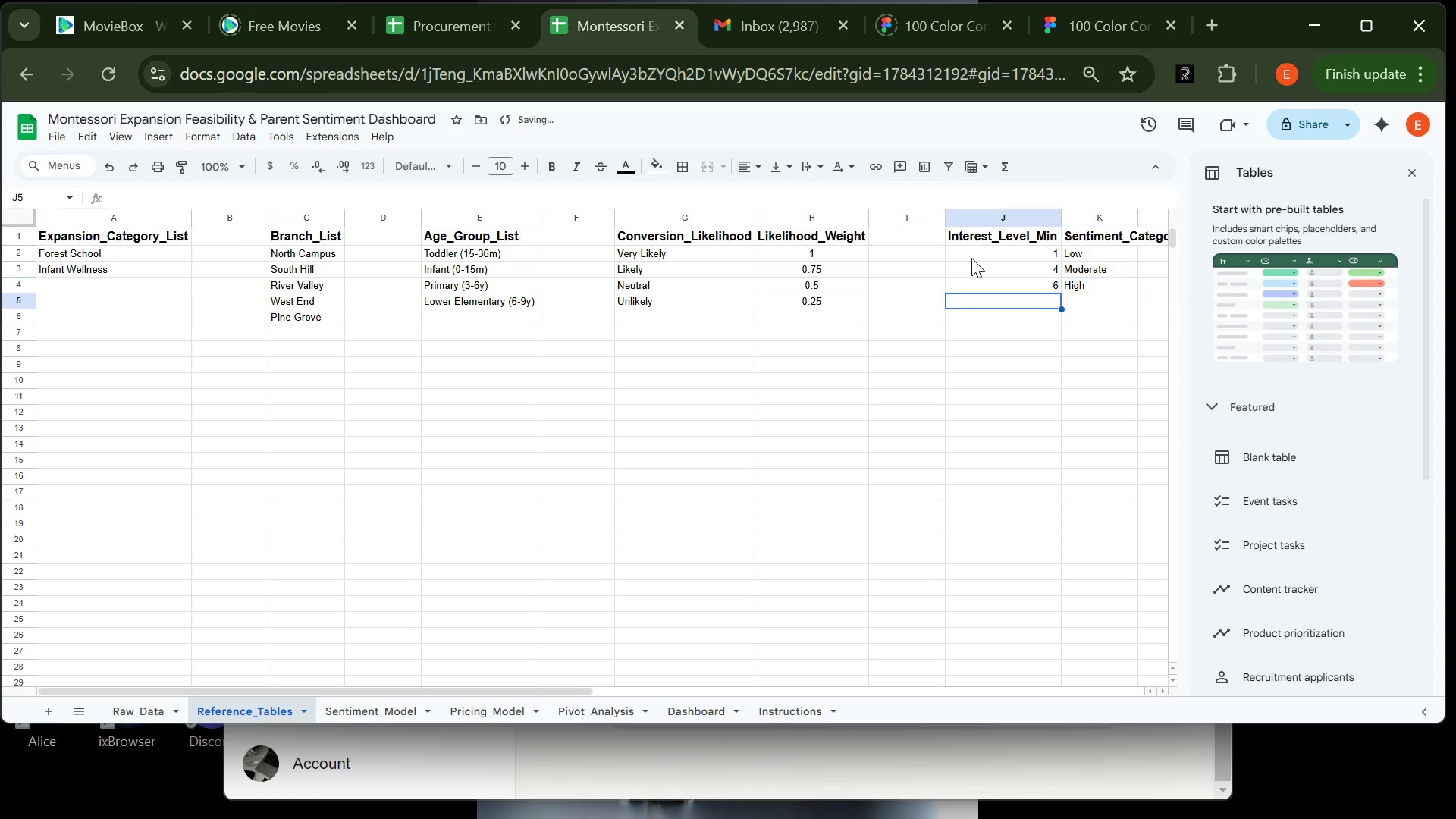 
key(Enter)
 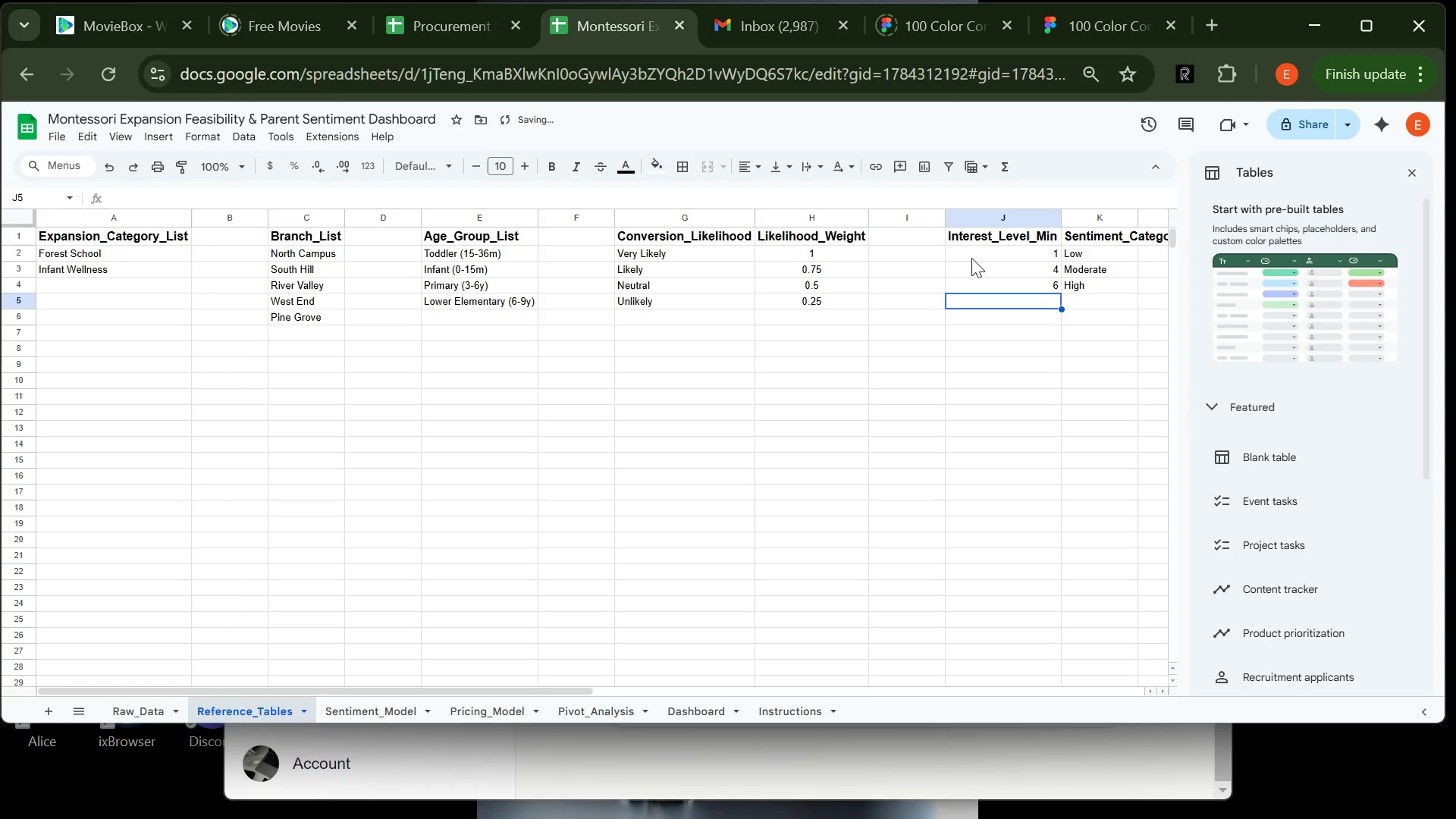 
type(8)
key(Tab)
type(Very High)
 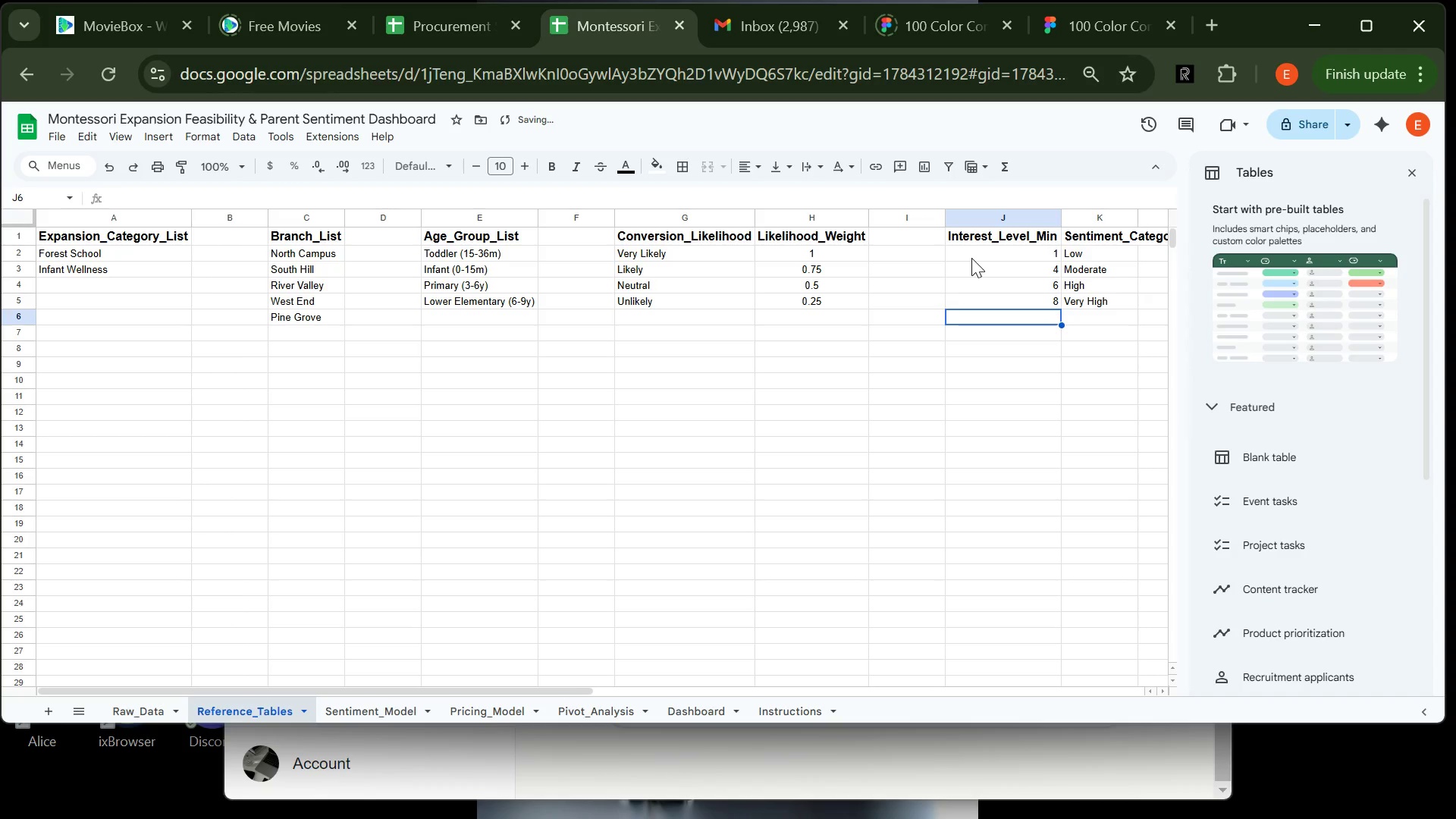 
 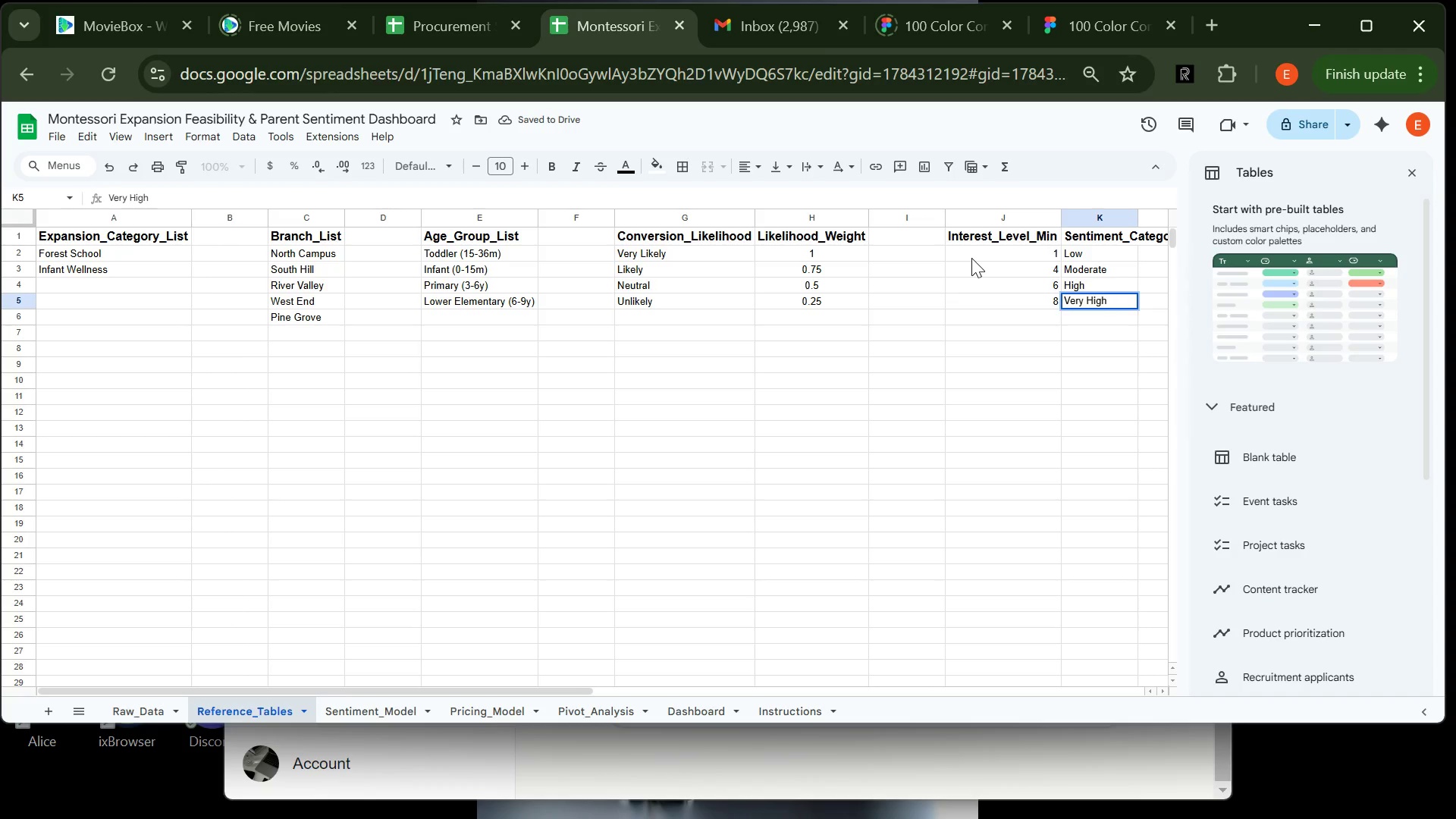 
key(Enter)
 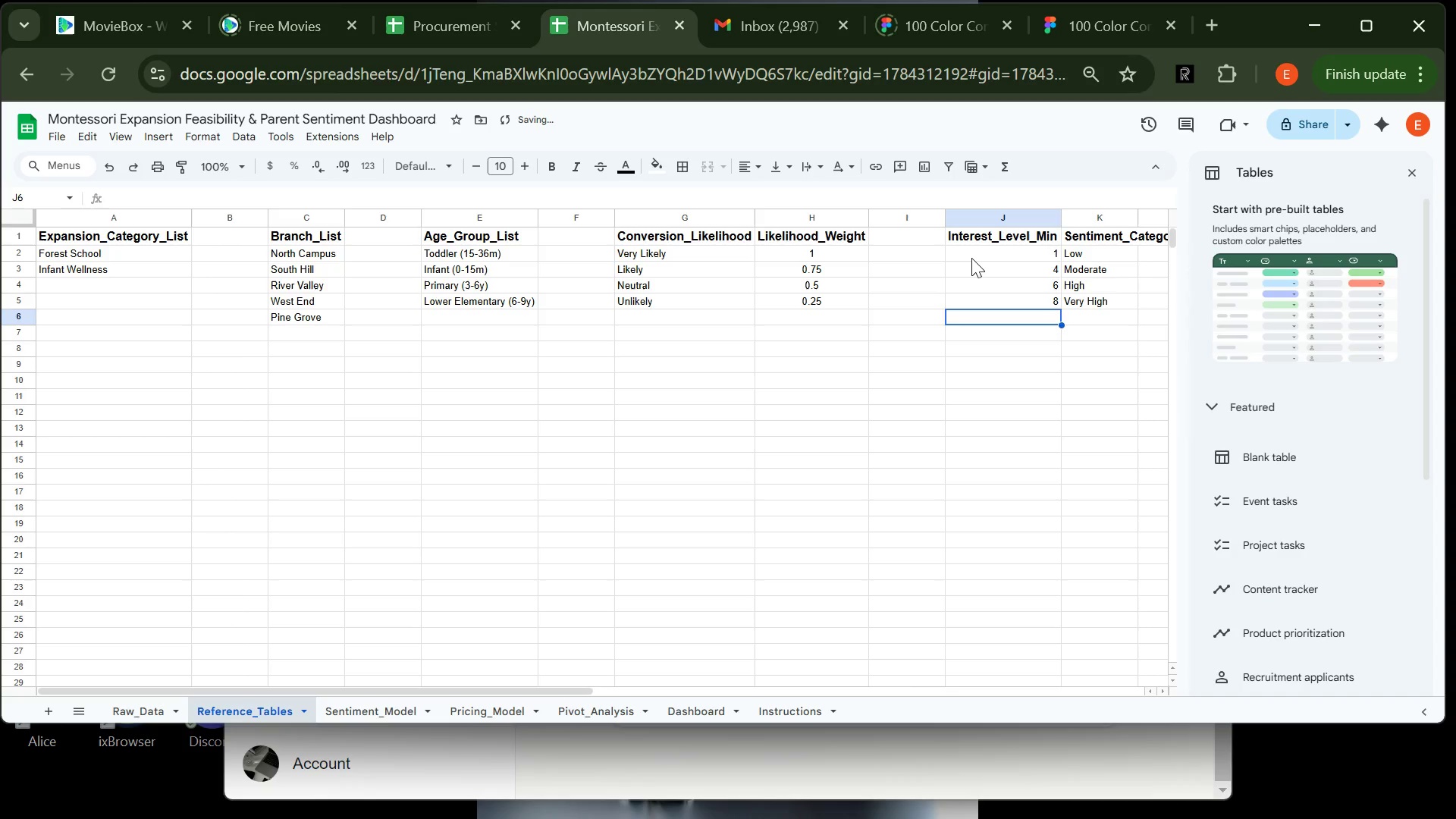 
type(10)
key(Tab)
type(Extreme)
 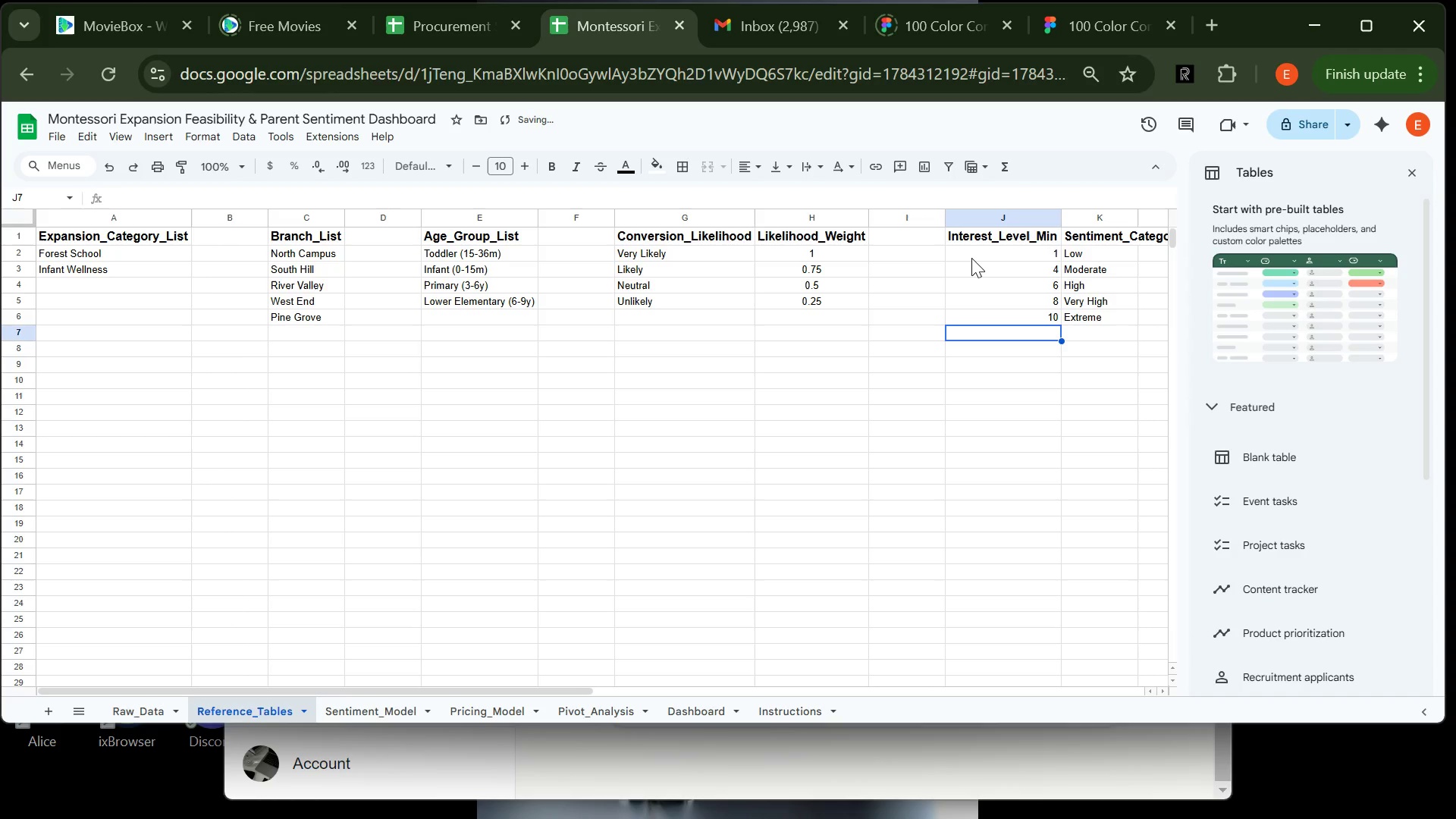 
 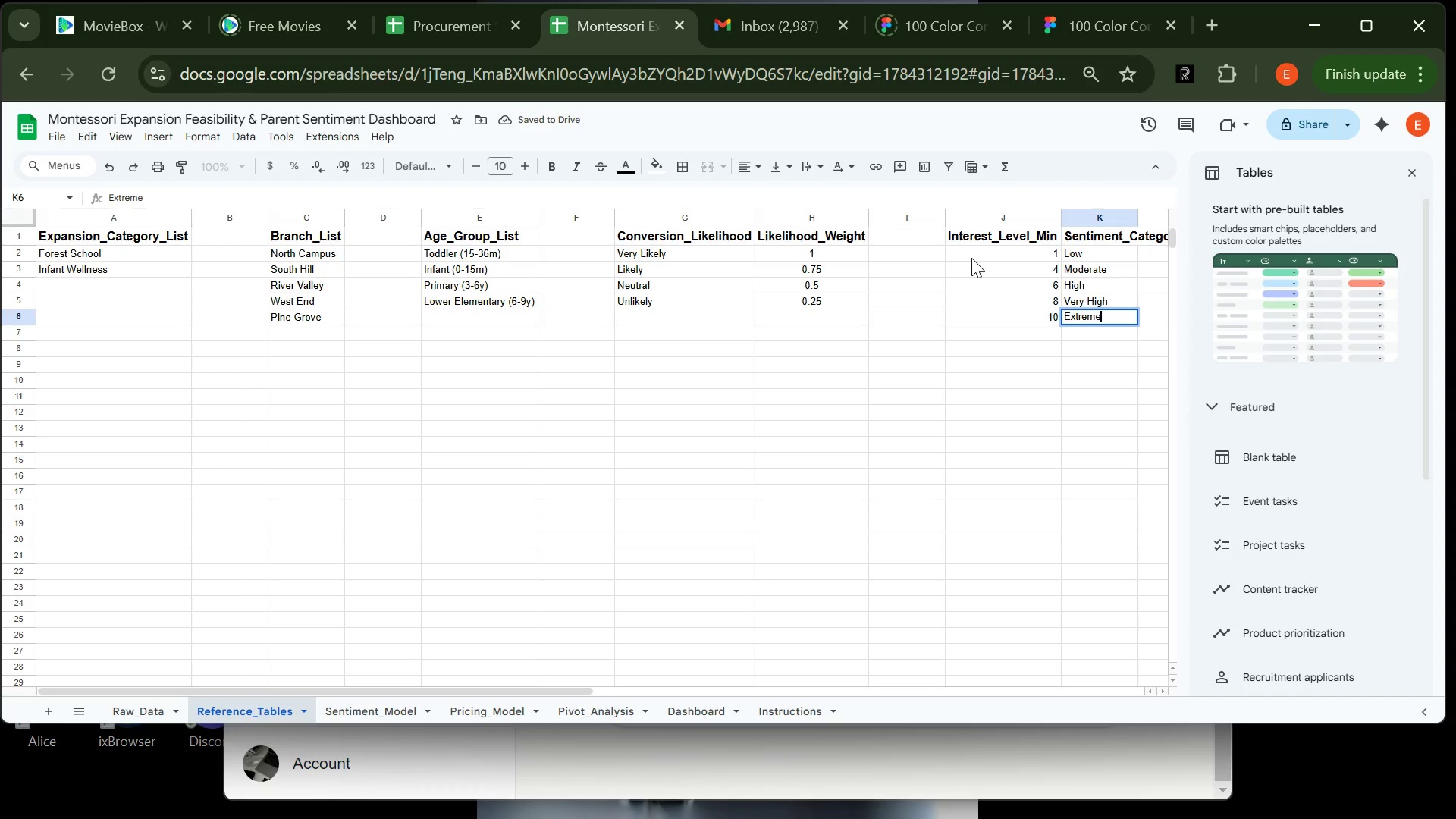 
key(Enter)
 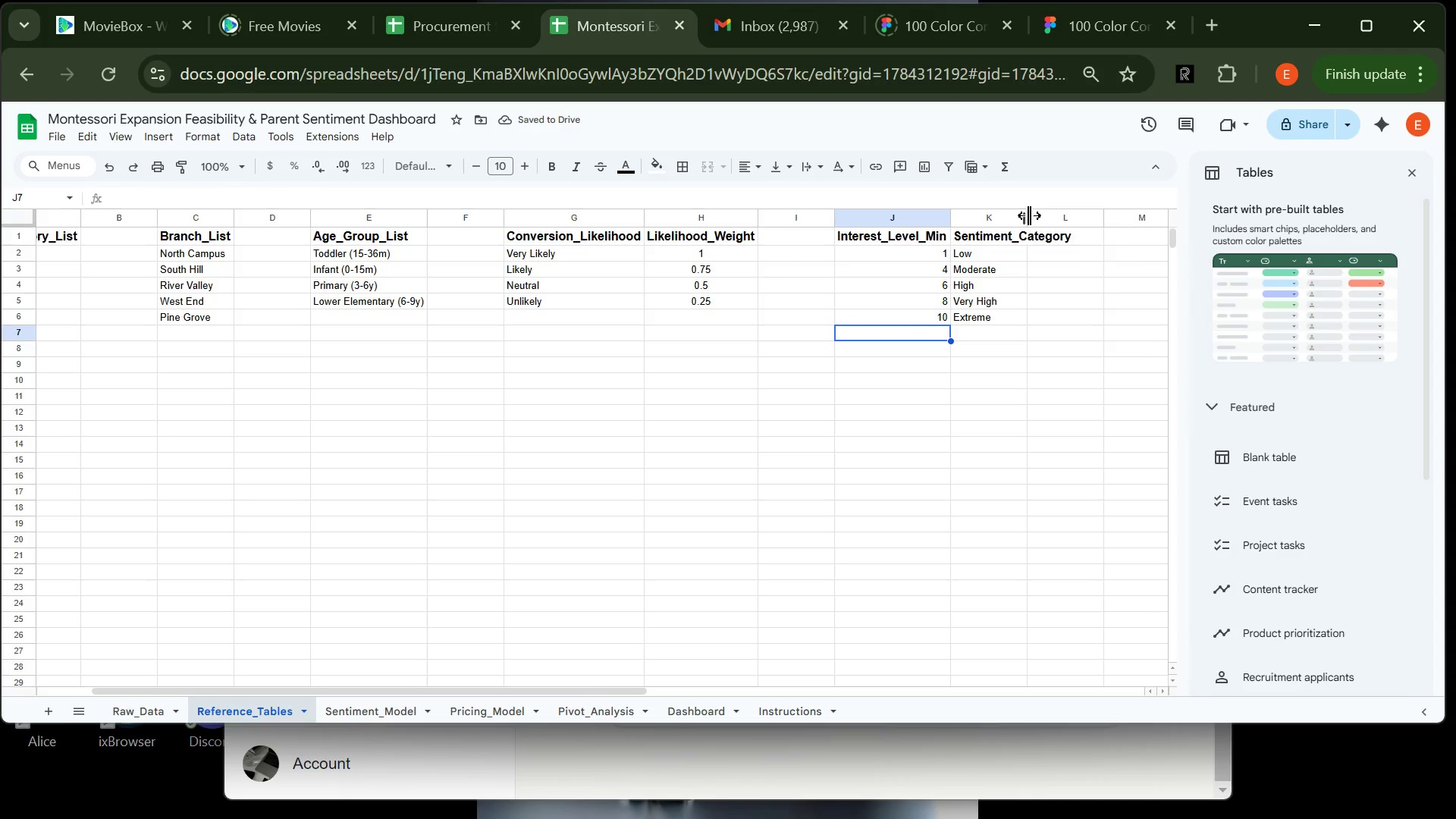 
double_click([1029, 215])
 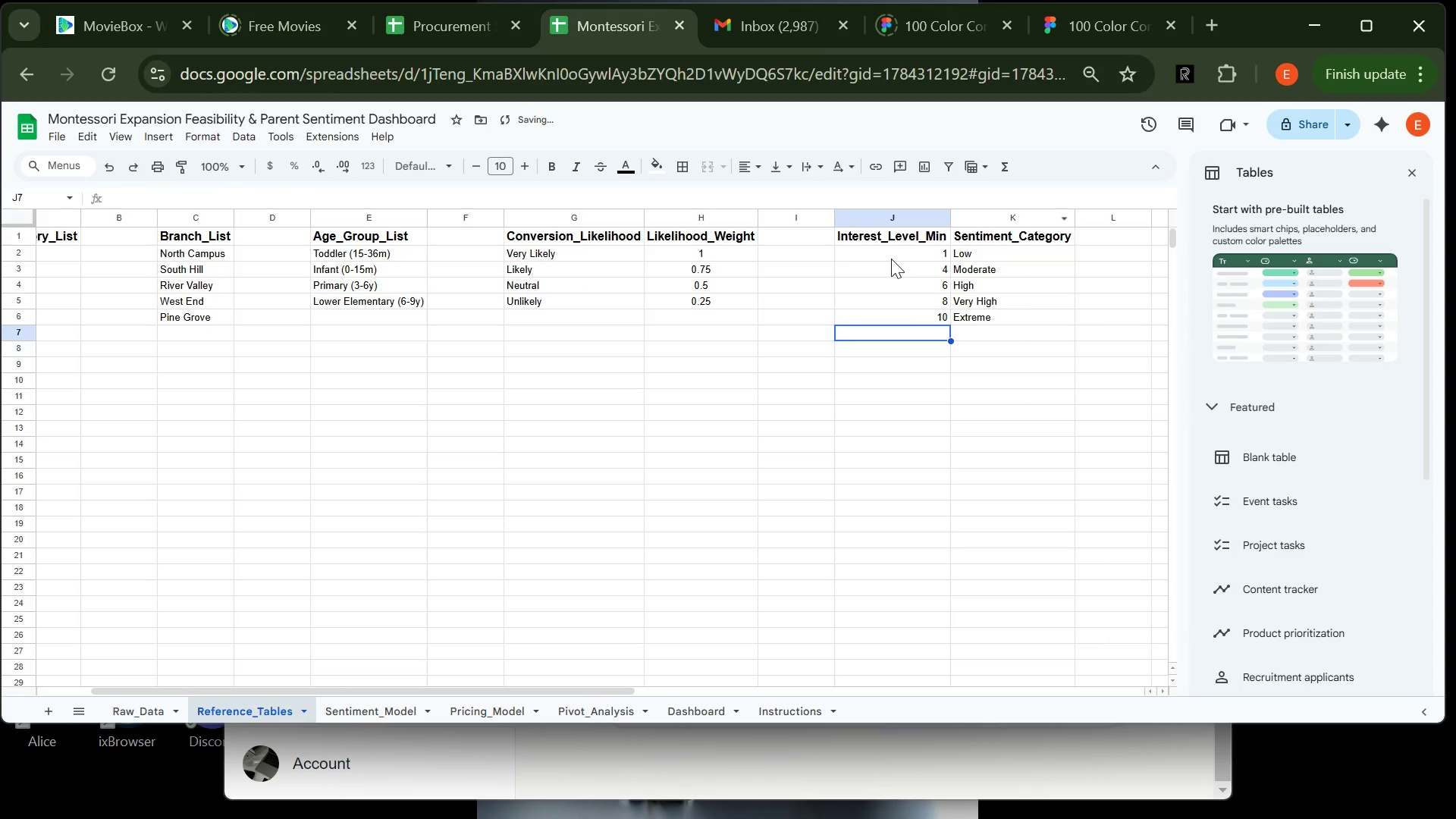 
left_click([891, 259])
 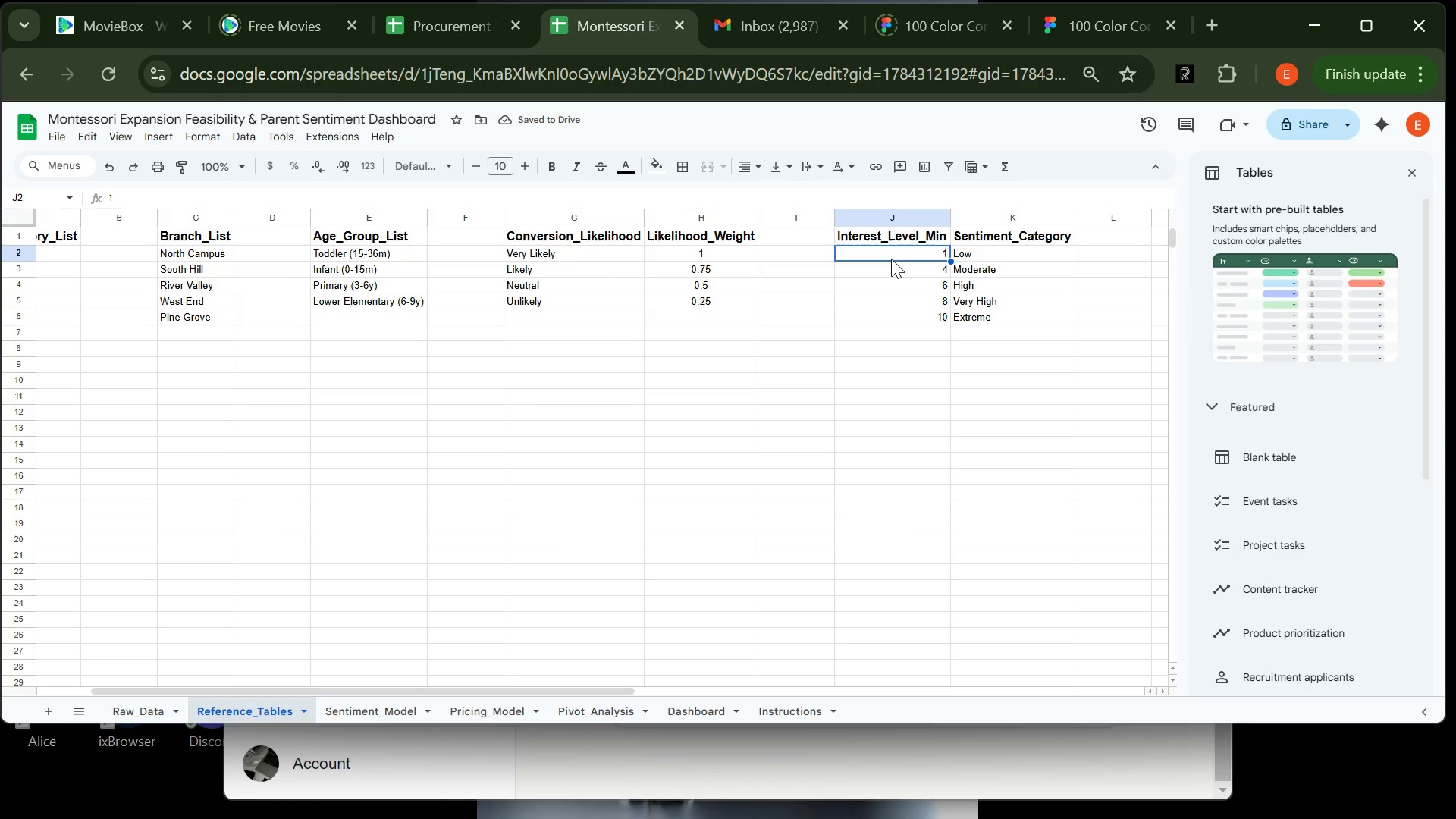 
left_click_drag(start_coordinate=[891, 259], to_coordinate=[910, 317])
 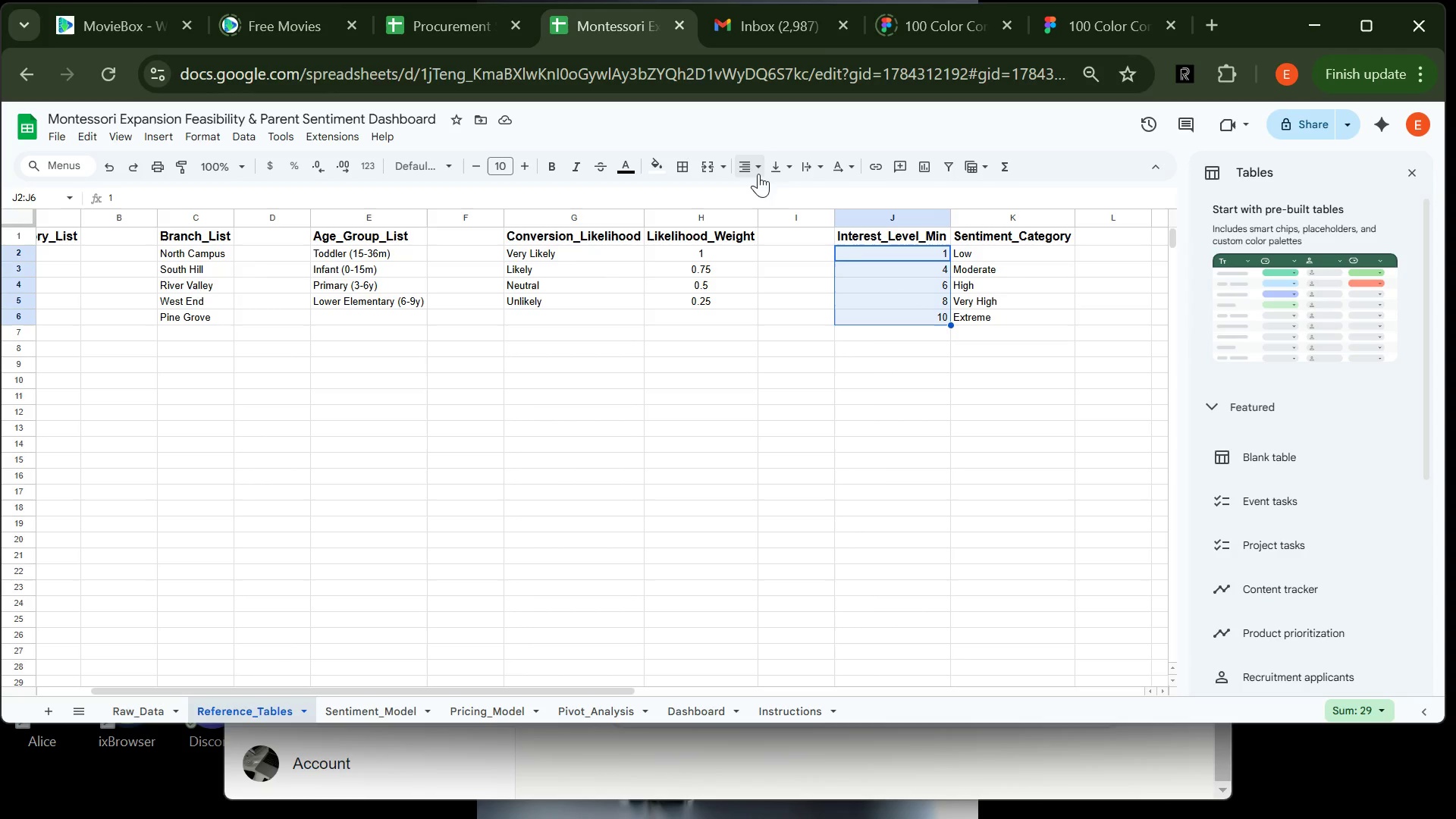 
left_click_drag(start_coordinate=[758, 174], to_coordinate=[770, 190])
 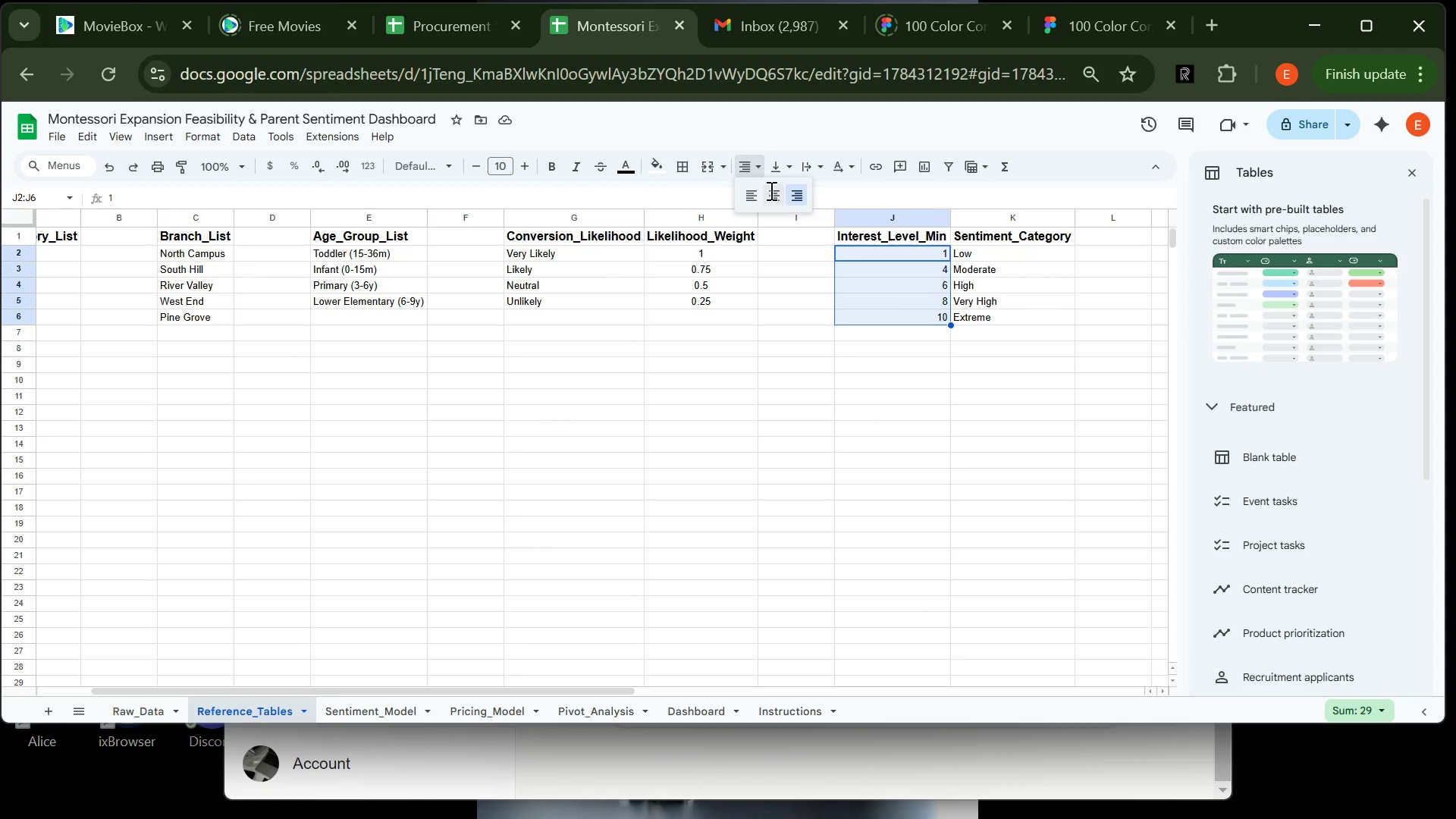 
left_click([770, 190])
 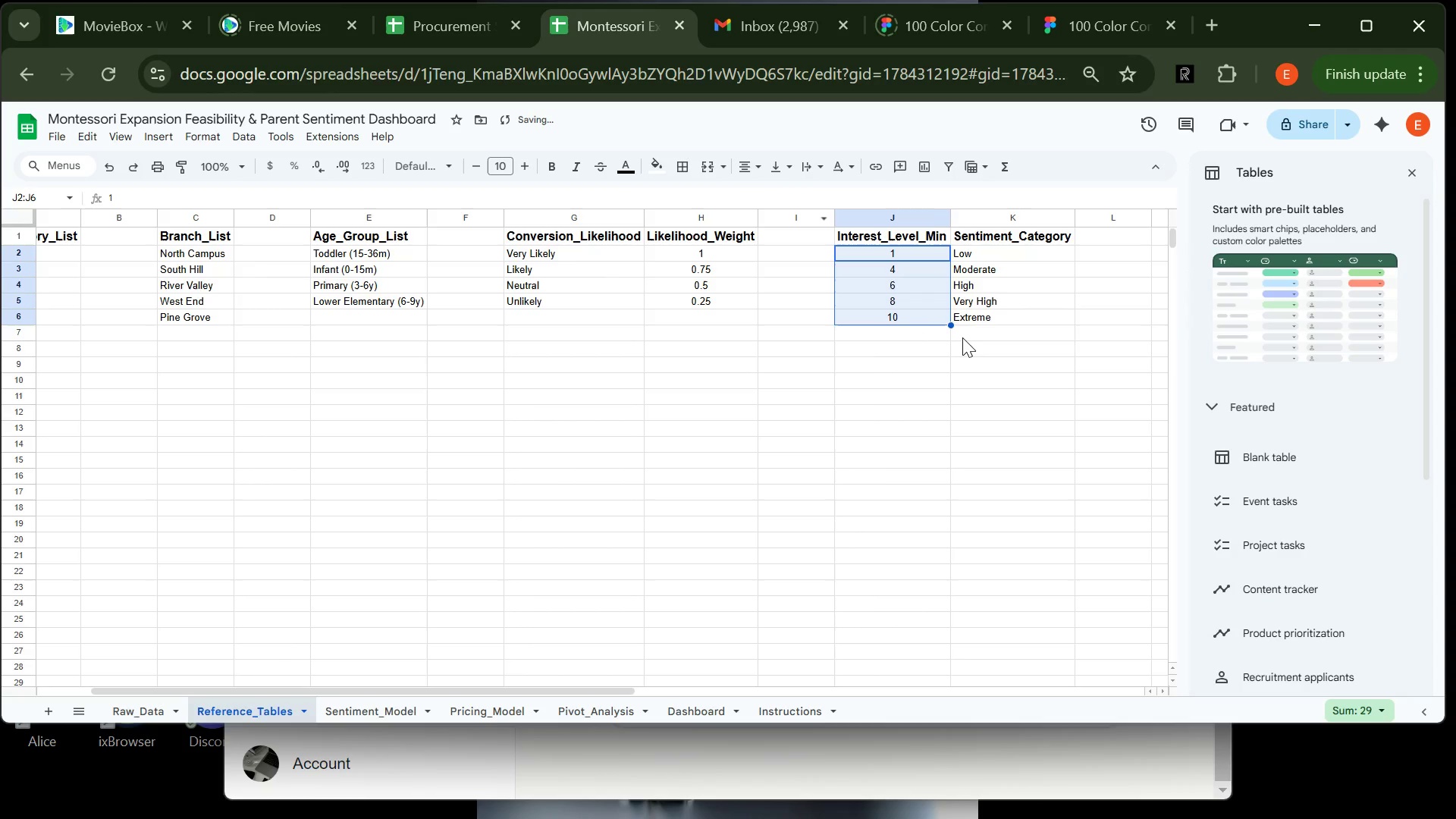 
left_click([965, 338])
 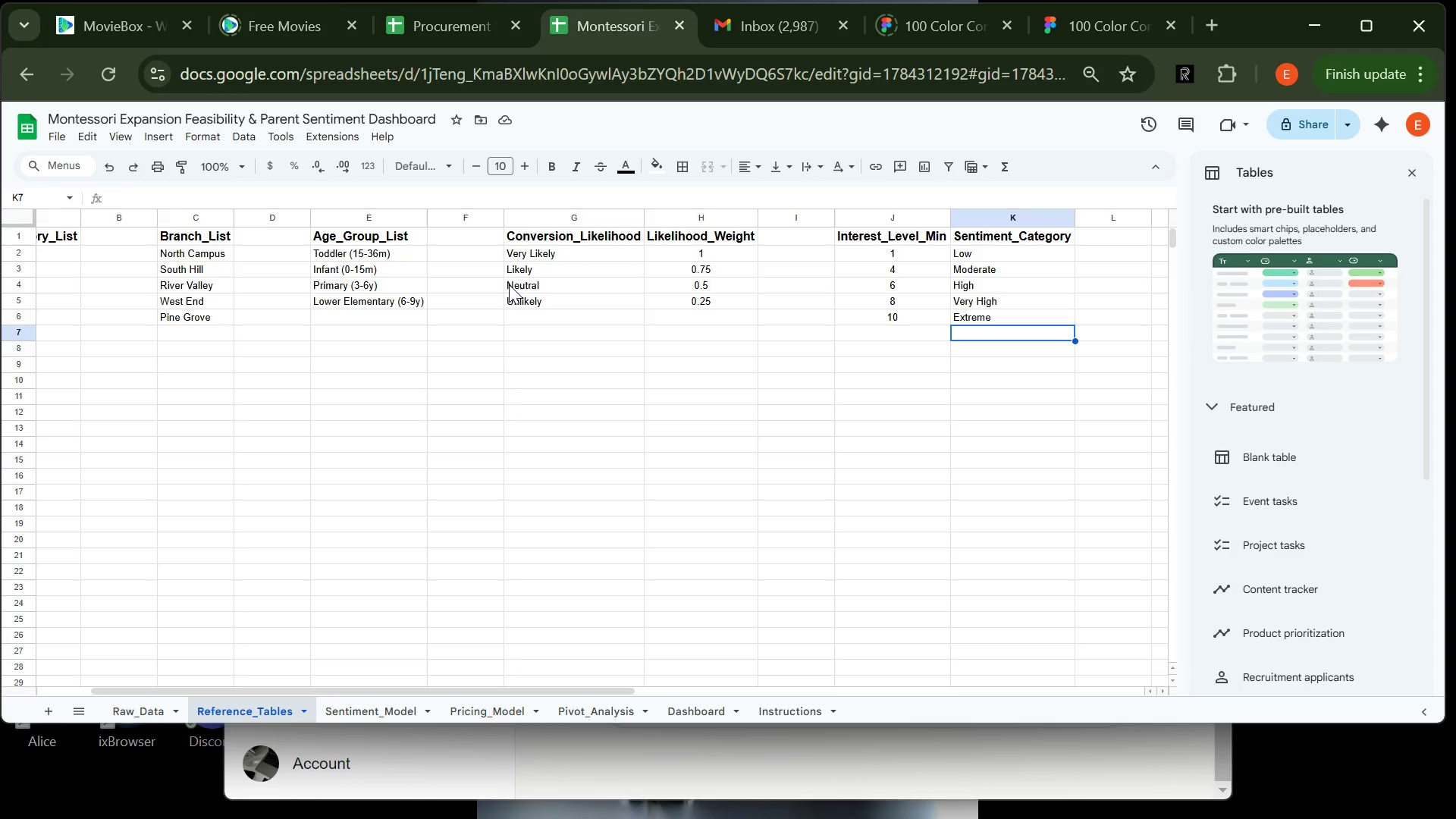 
wait(27.97)
 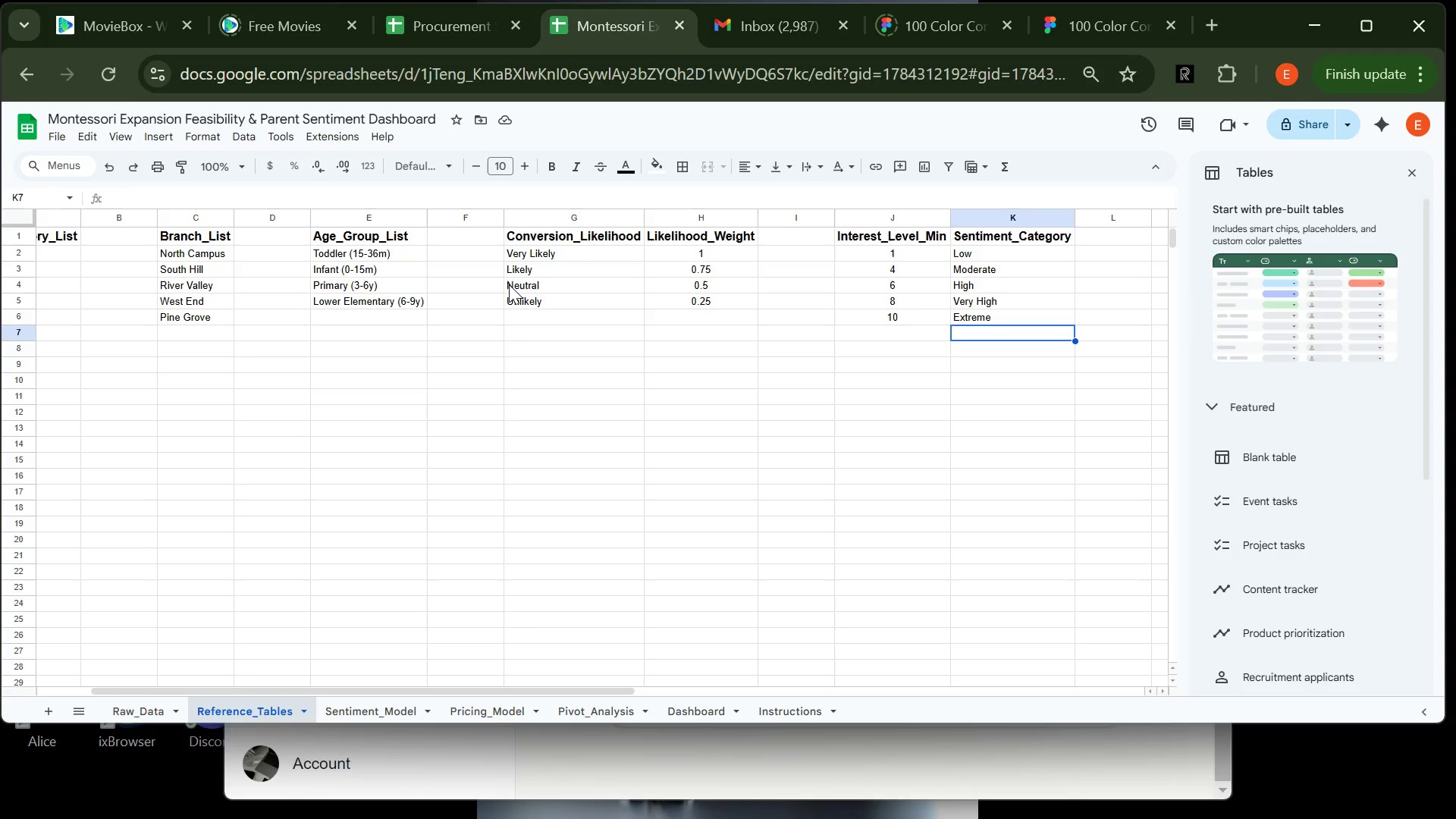 
left_click([618, 243])
 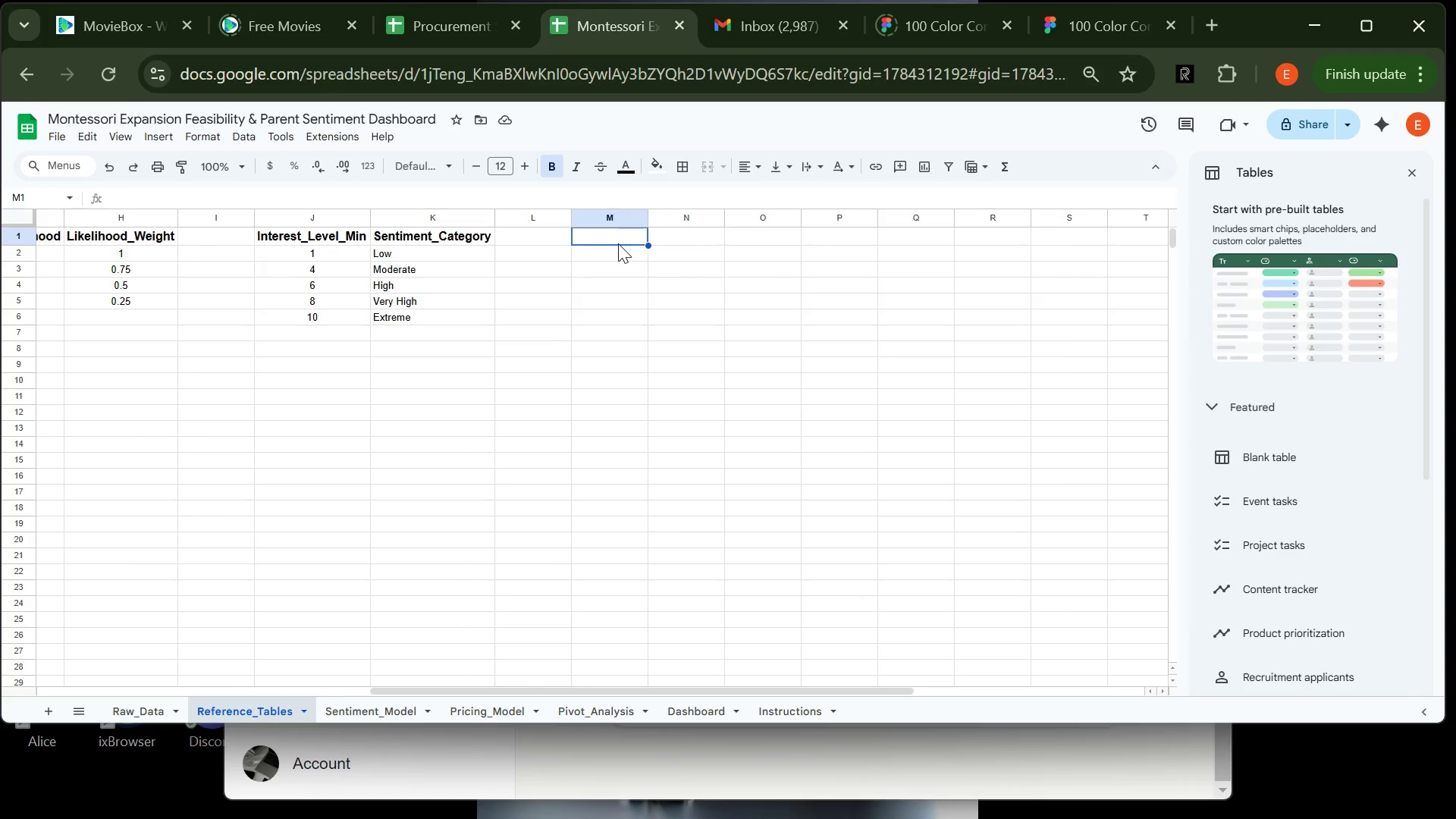 
type(Enrollment_Tier)
key(Tab)
type(Tier_Score)
 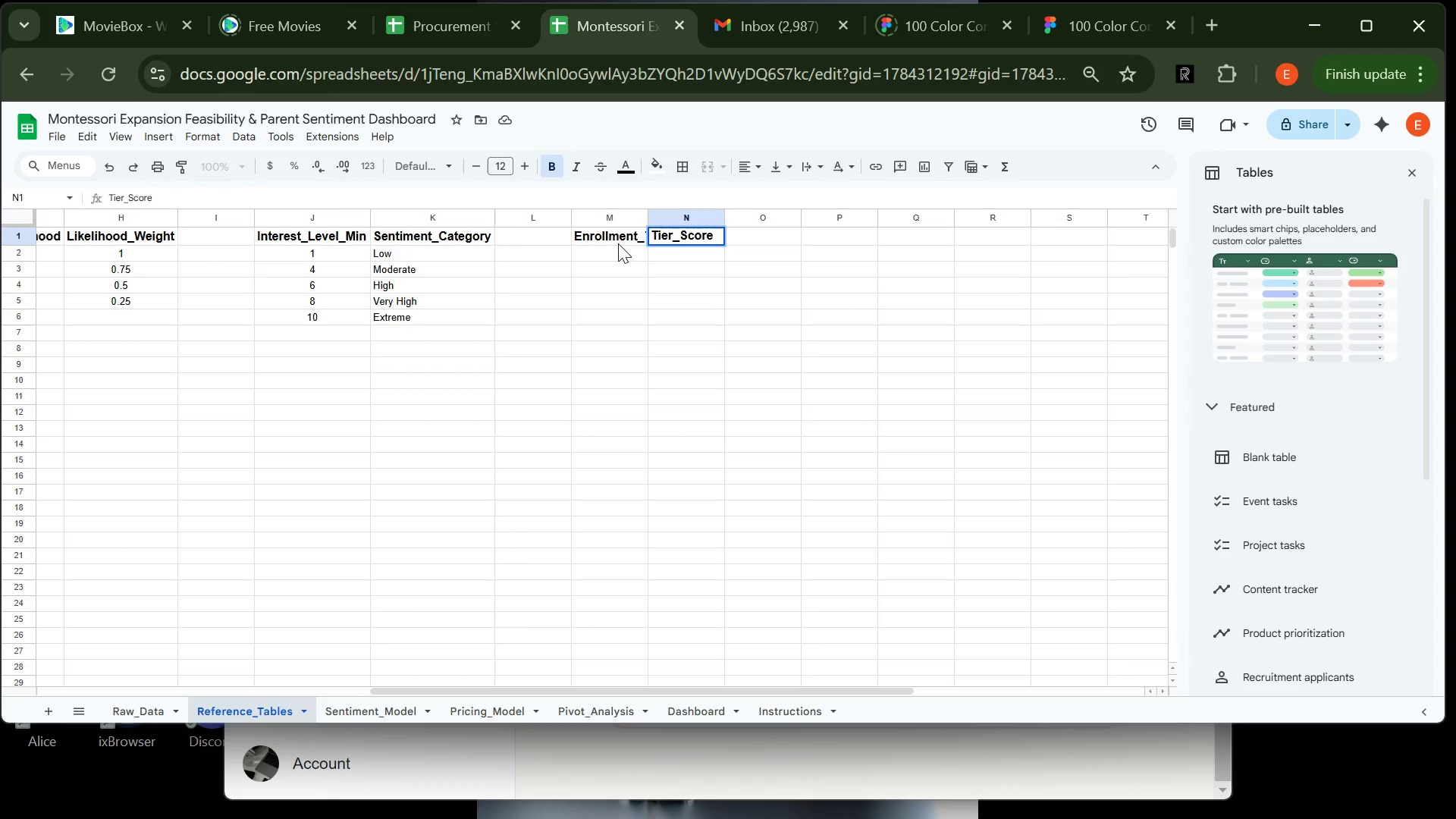 
wait(11.28)
 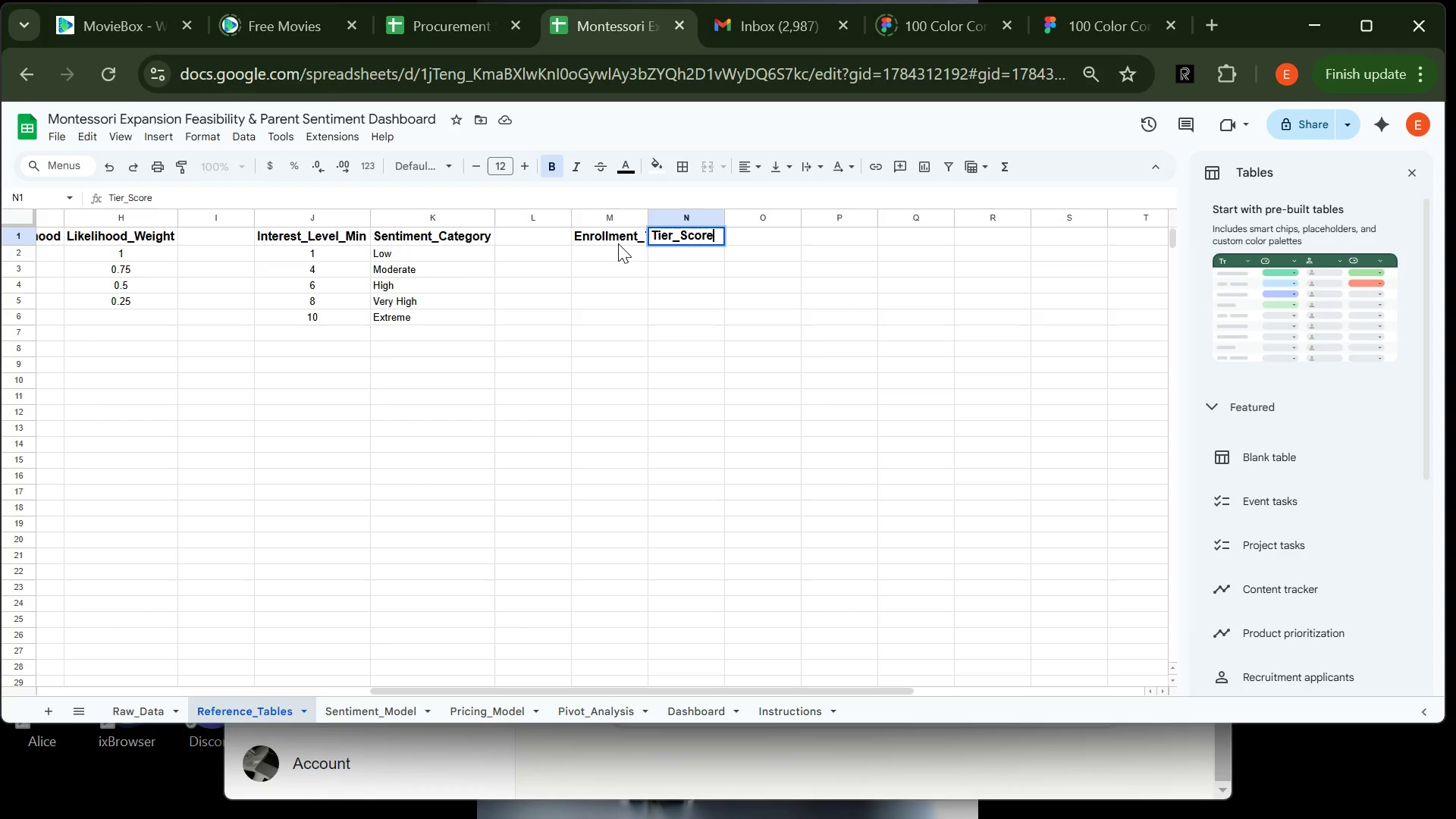 
double_click([650, 215])
 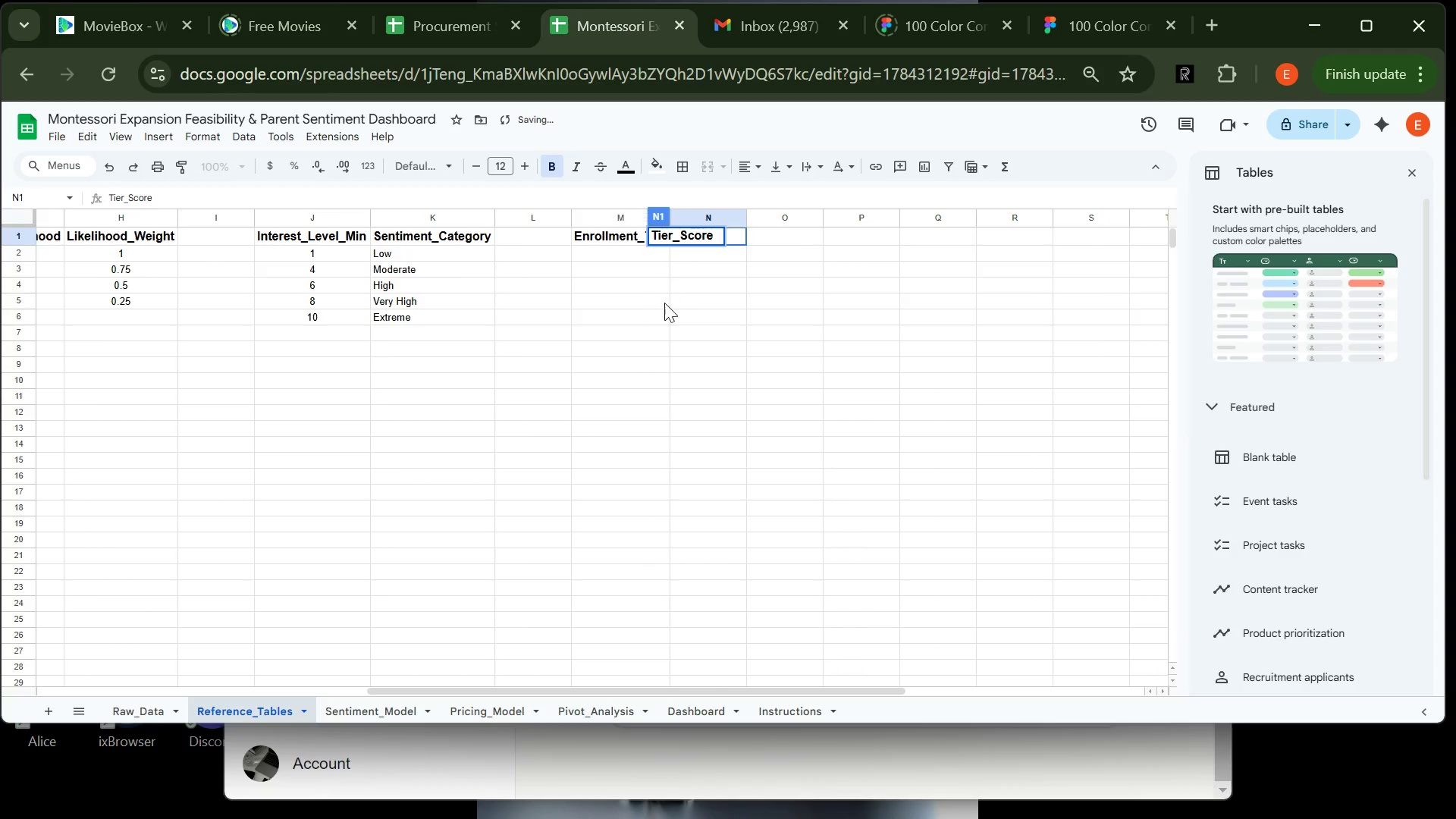 
left_click([661, 309])
 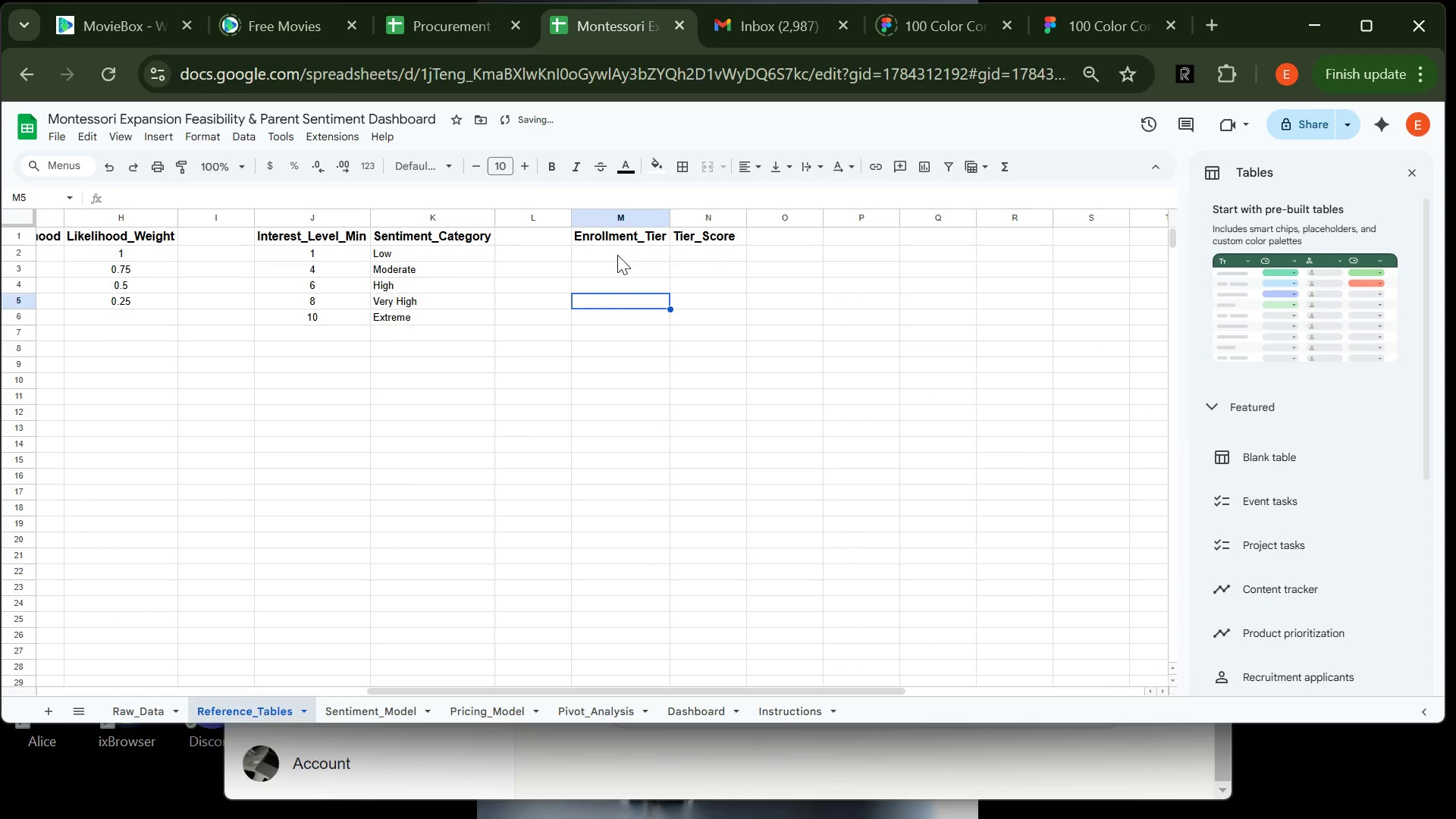 
left_click([617, 255])
 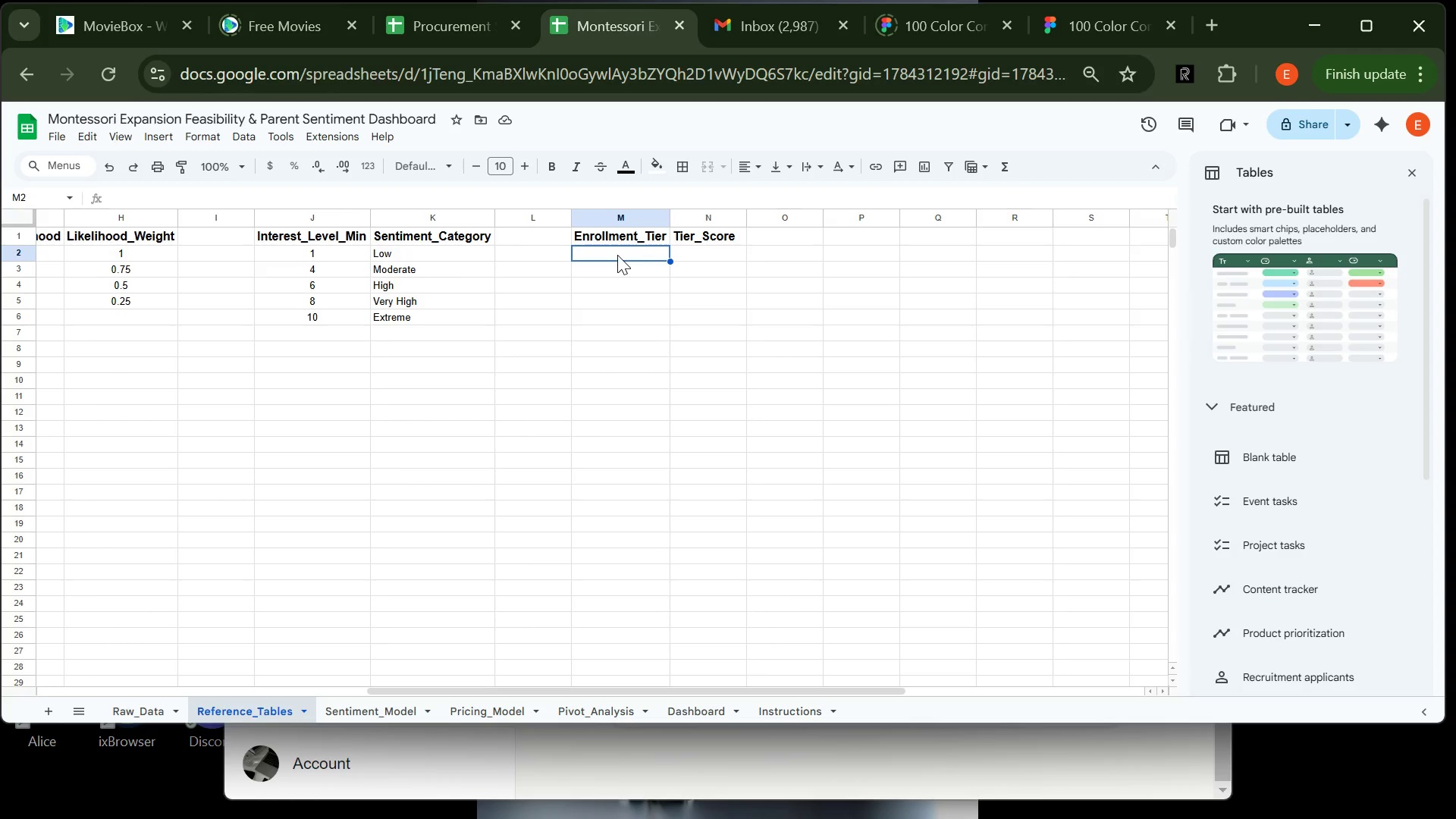 
wait(6.3)
 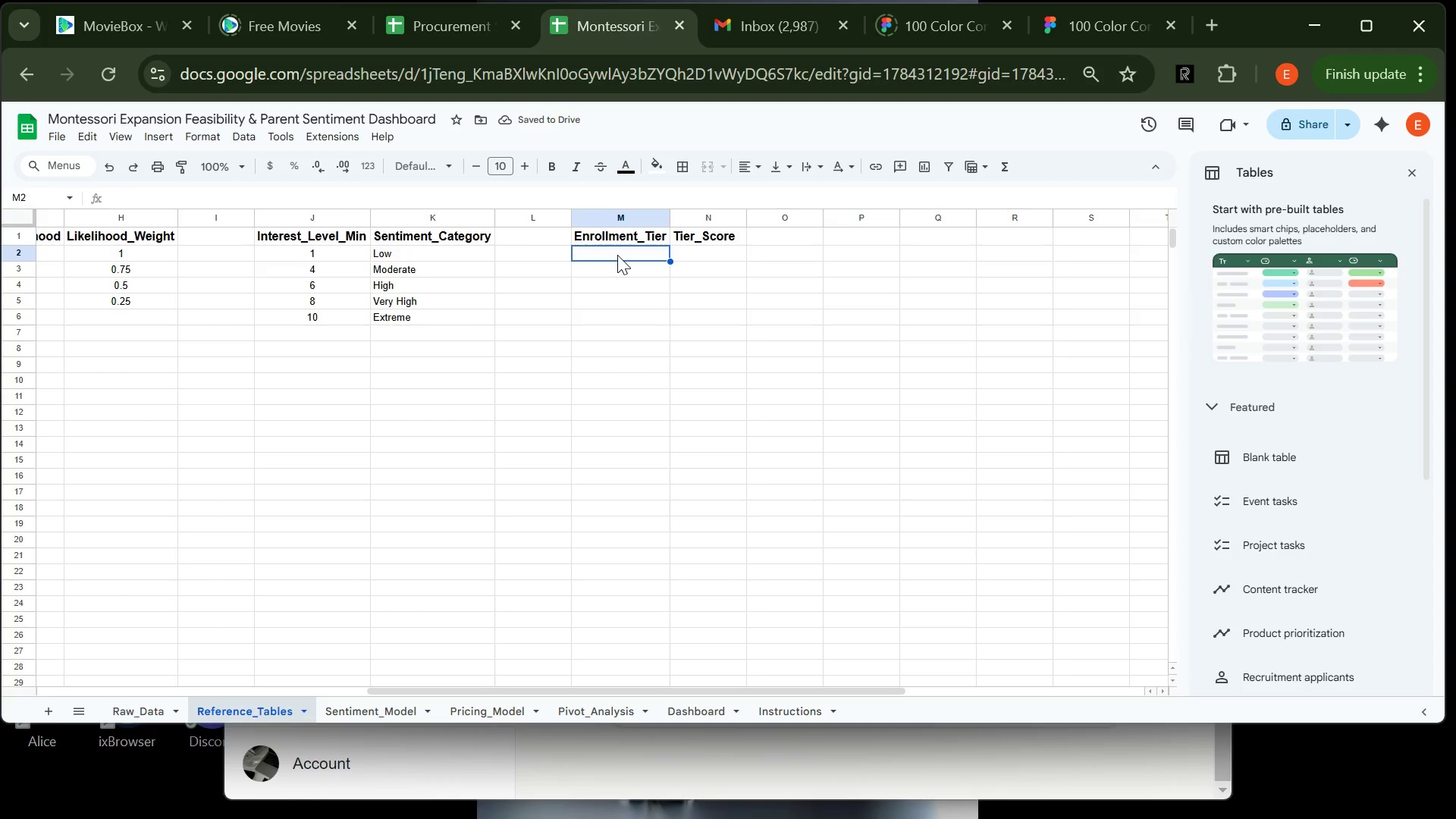 
type(Infant)
 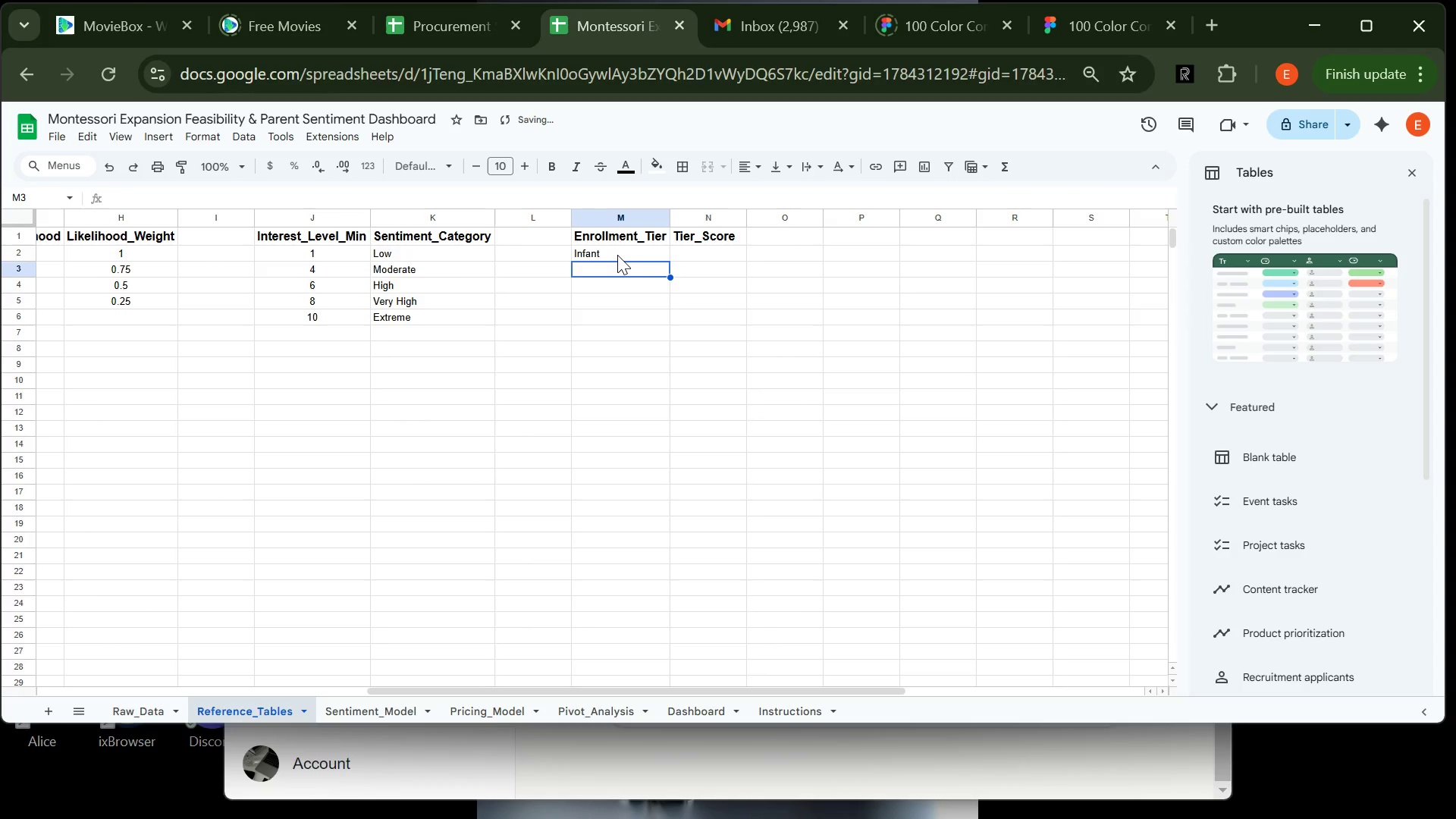 
key(Enter)
 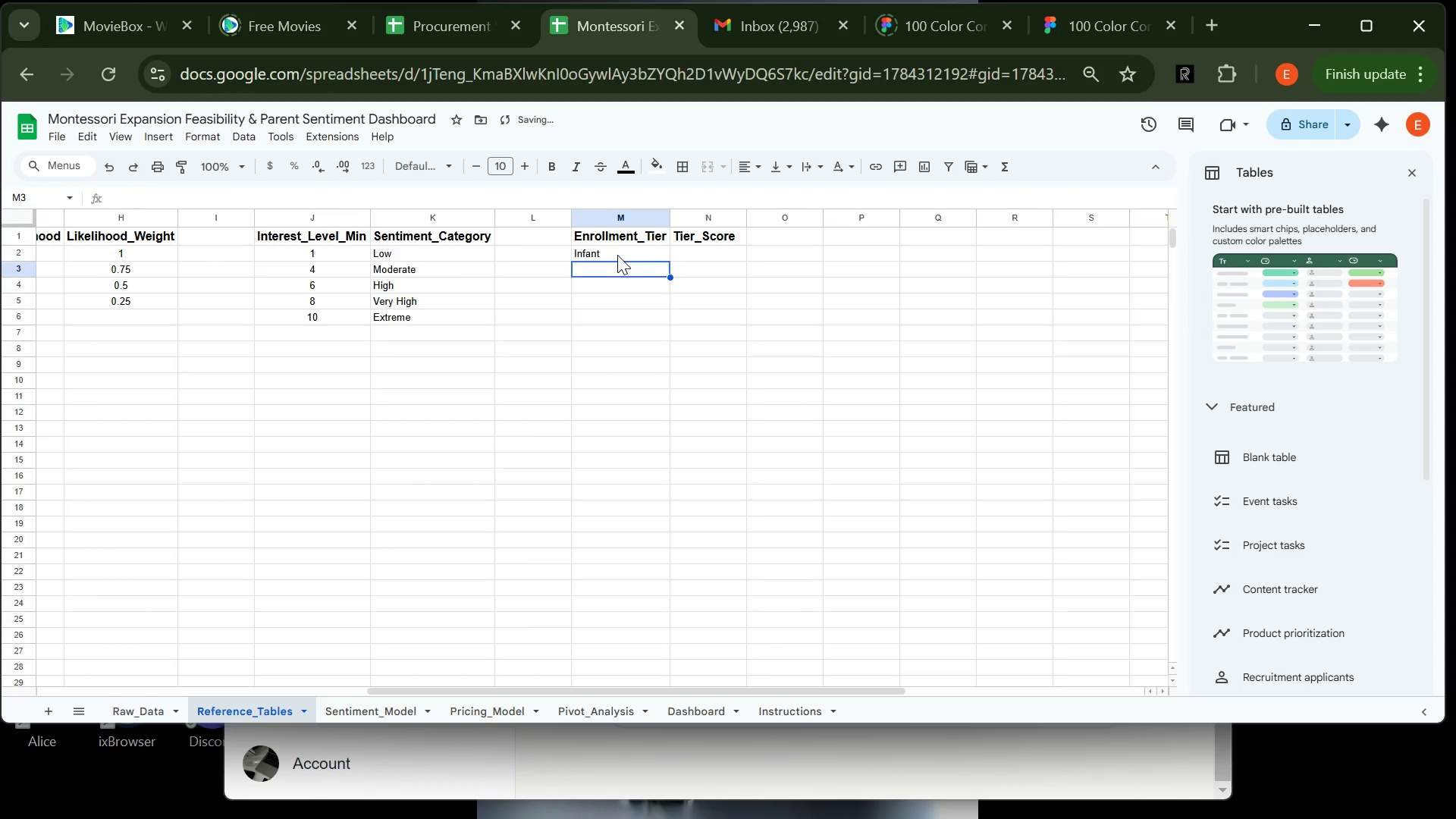 
type(Toddler)
 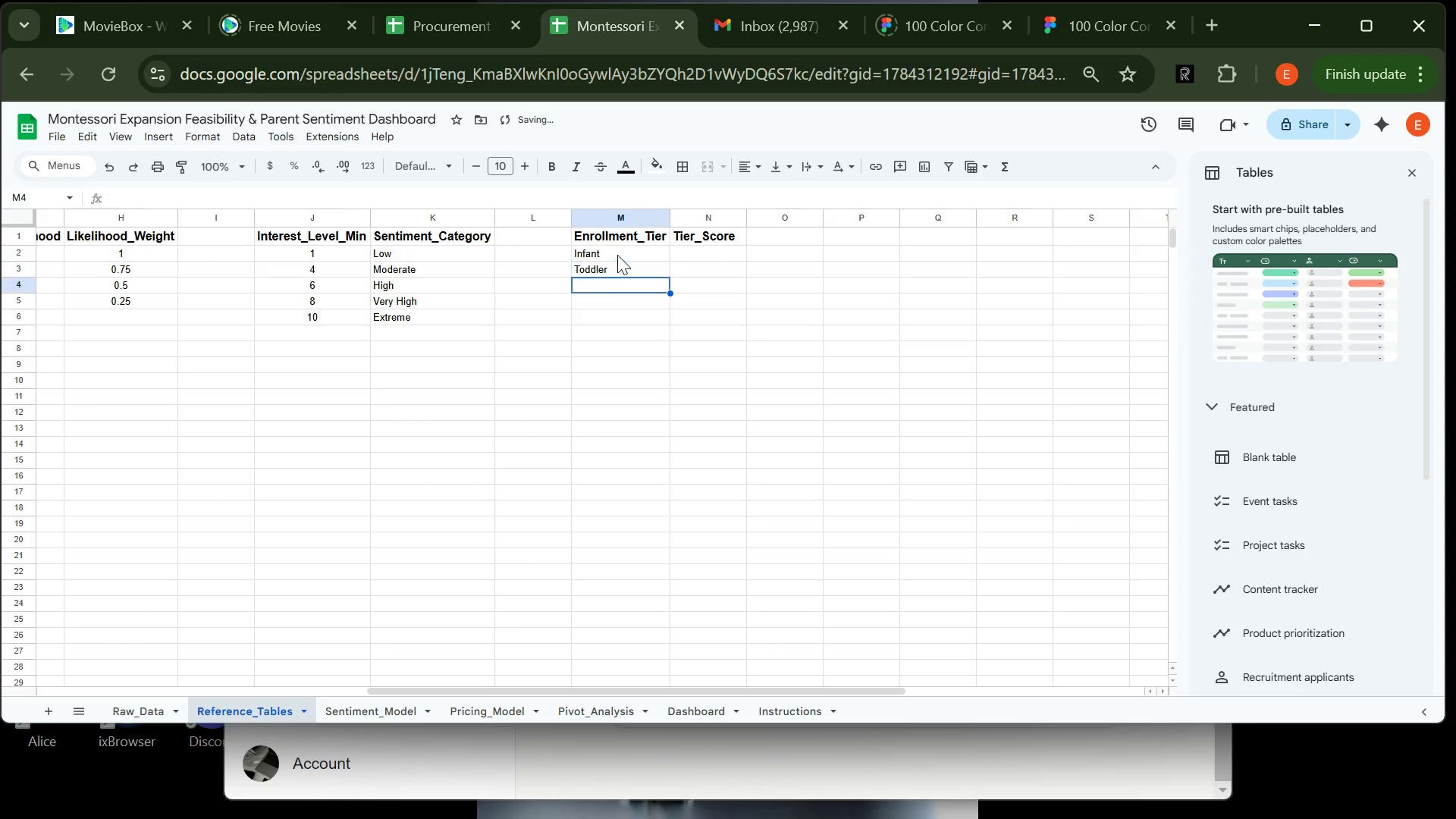 
key(Enter)
 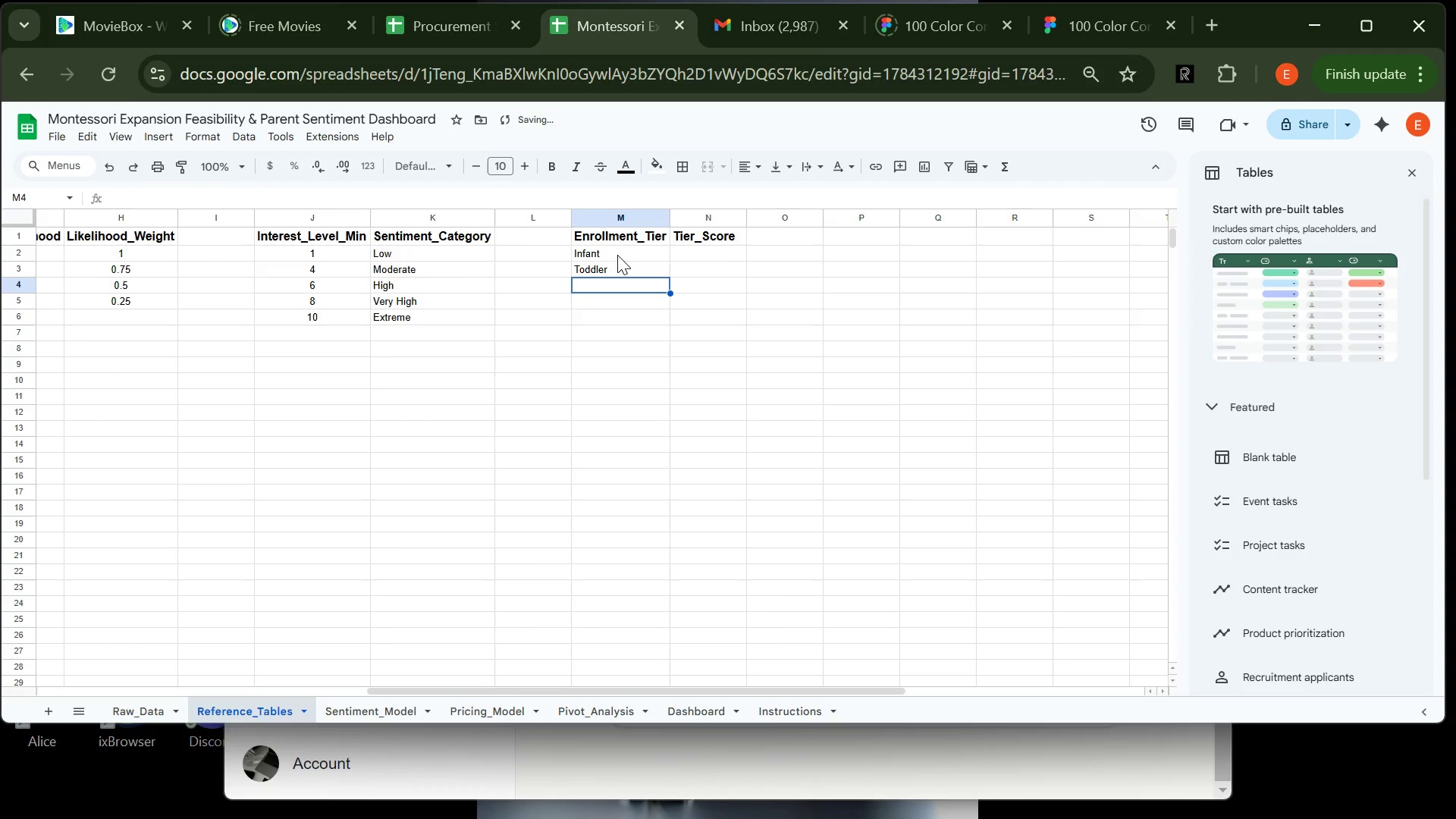 
type(Primary )
key(Backspace)
 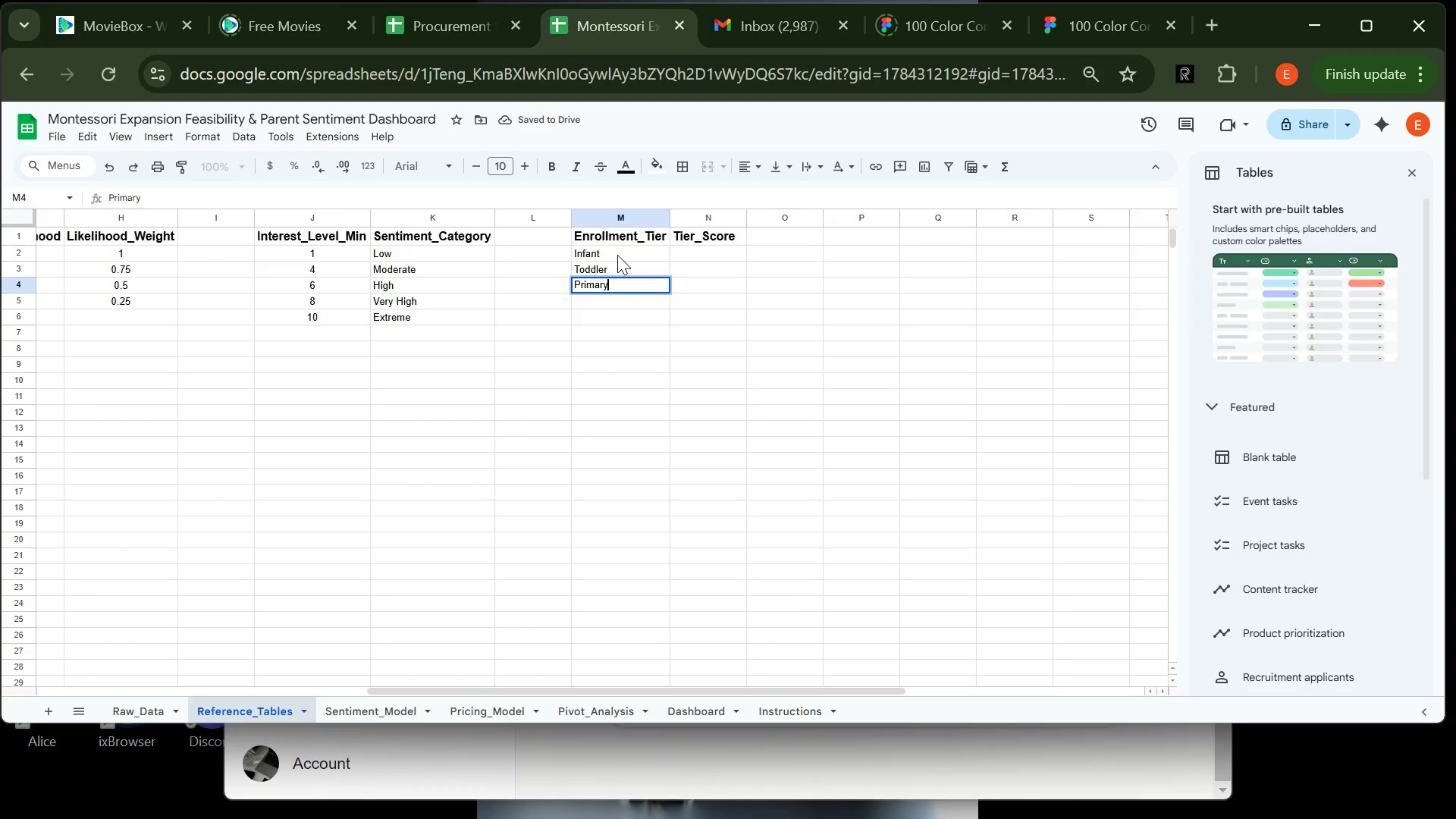 
key(Enter)
 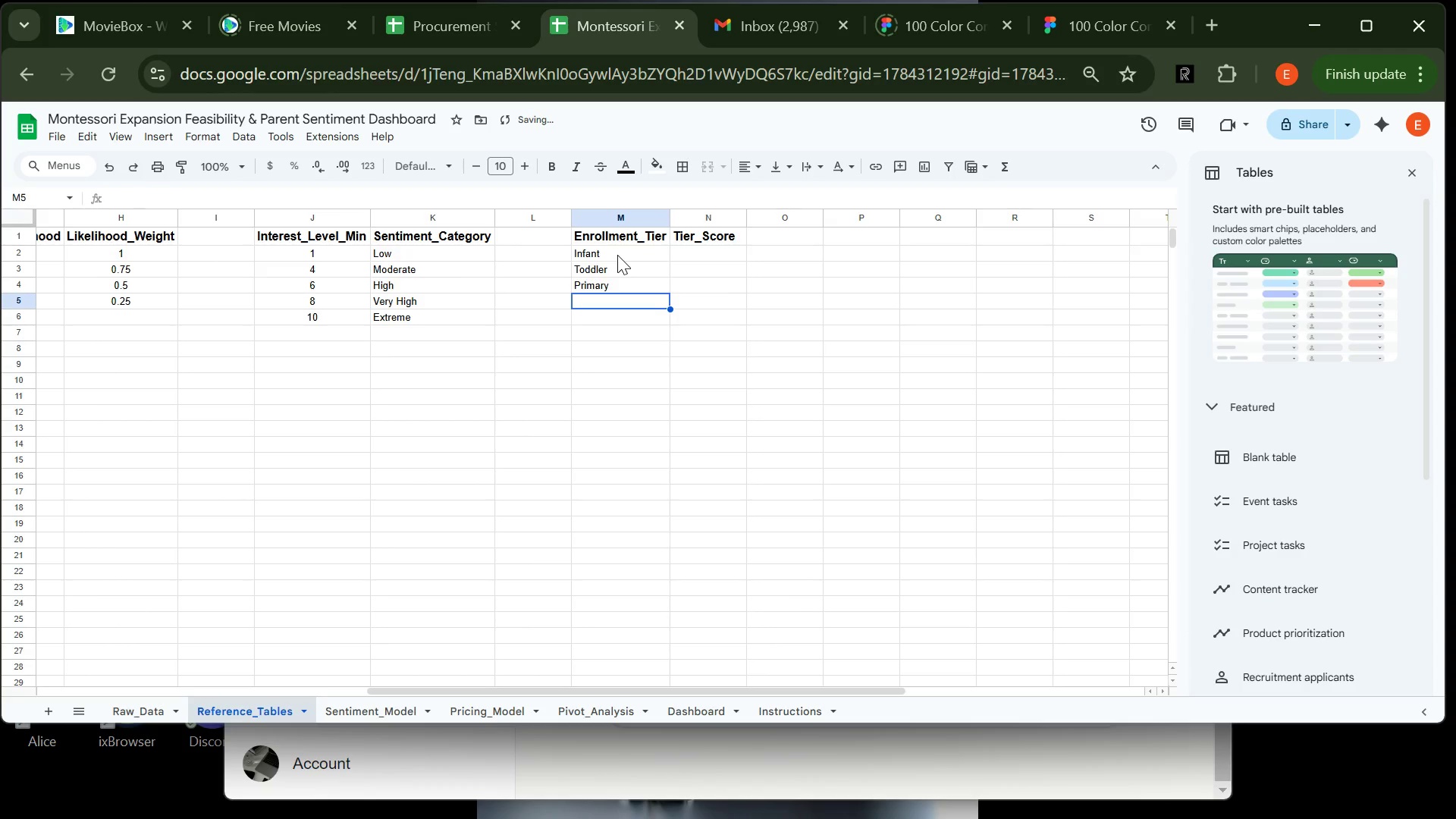 
type(Elementary)
 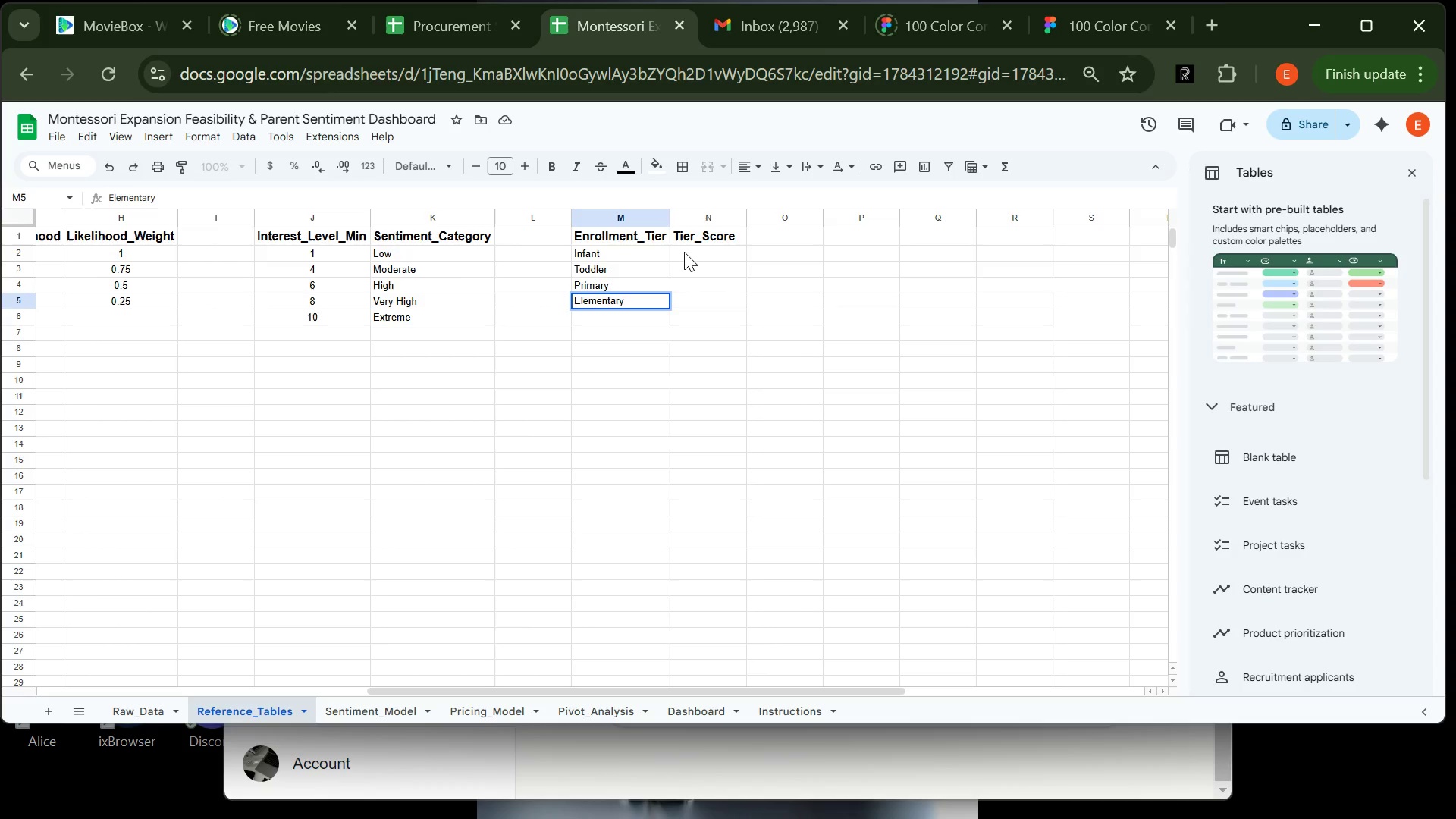 
left_click([689, 252])
 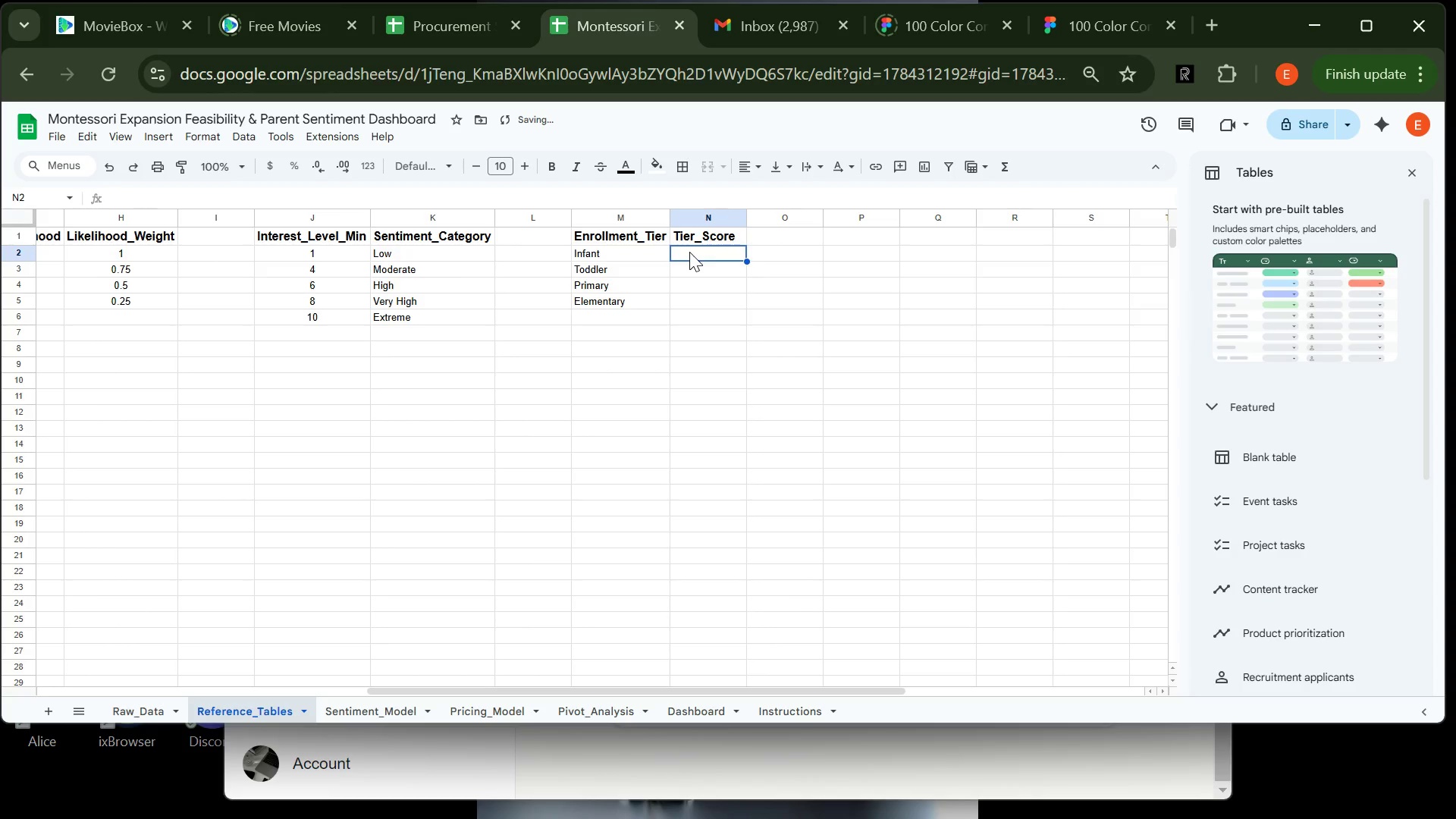 
key(1)
 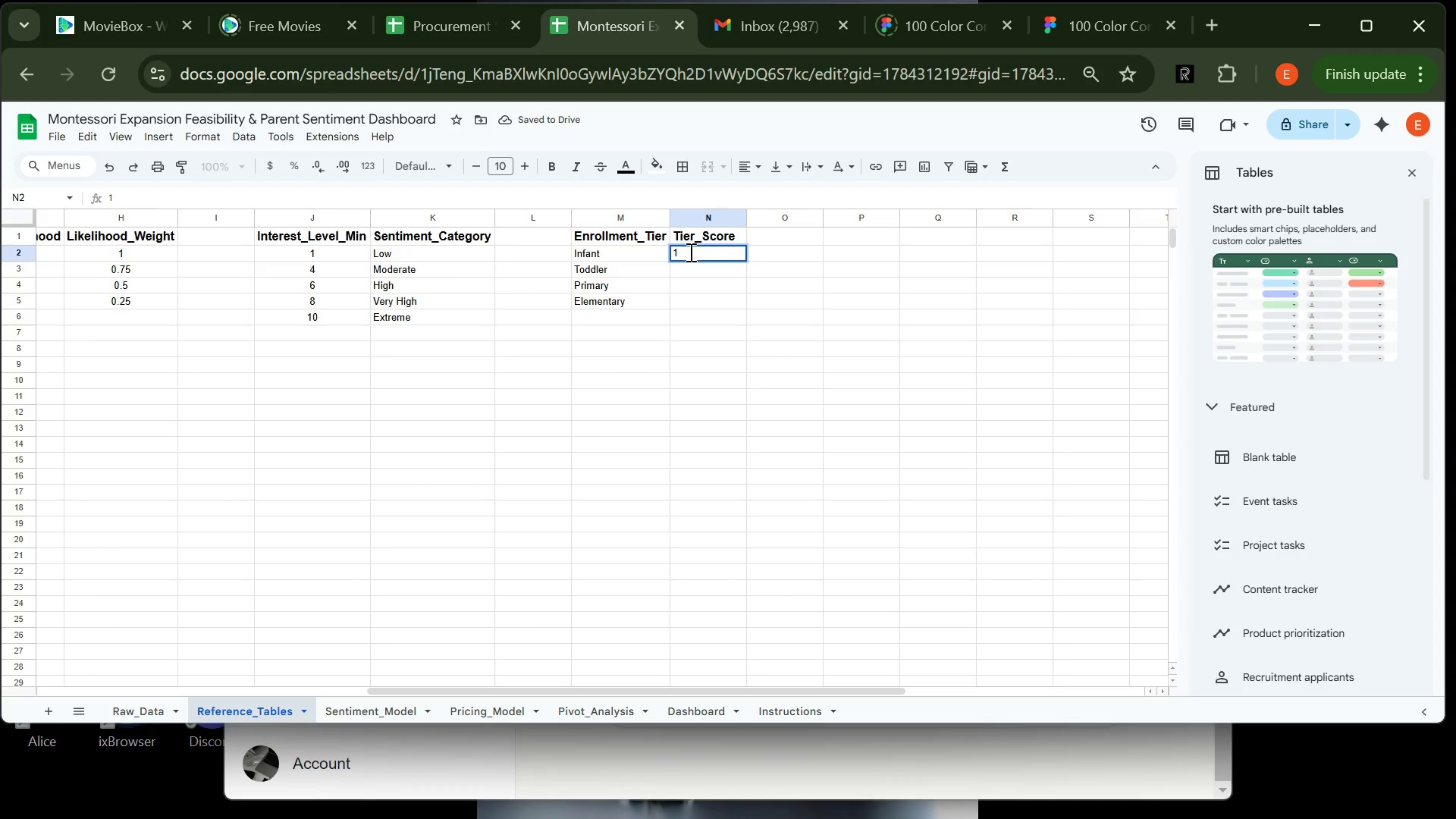 
key(Enter)
 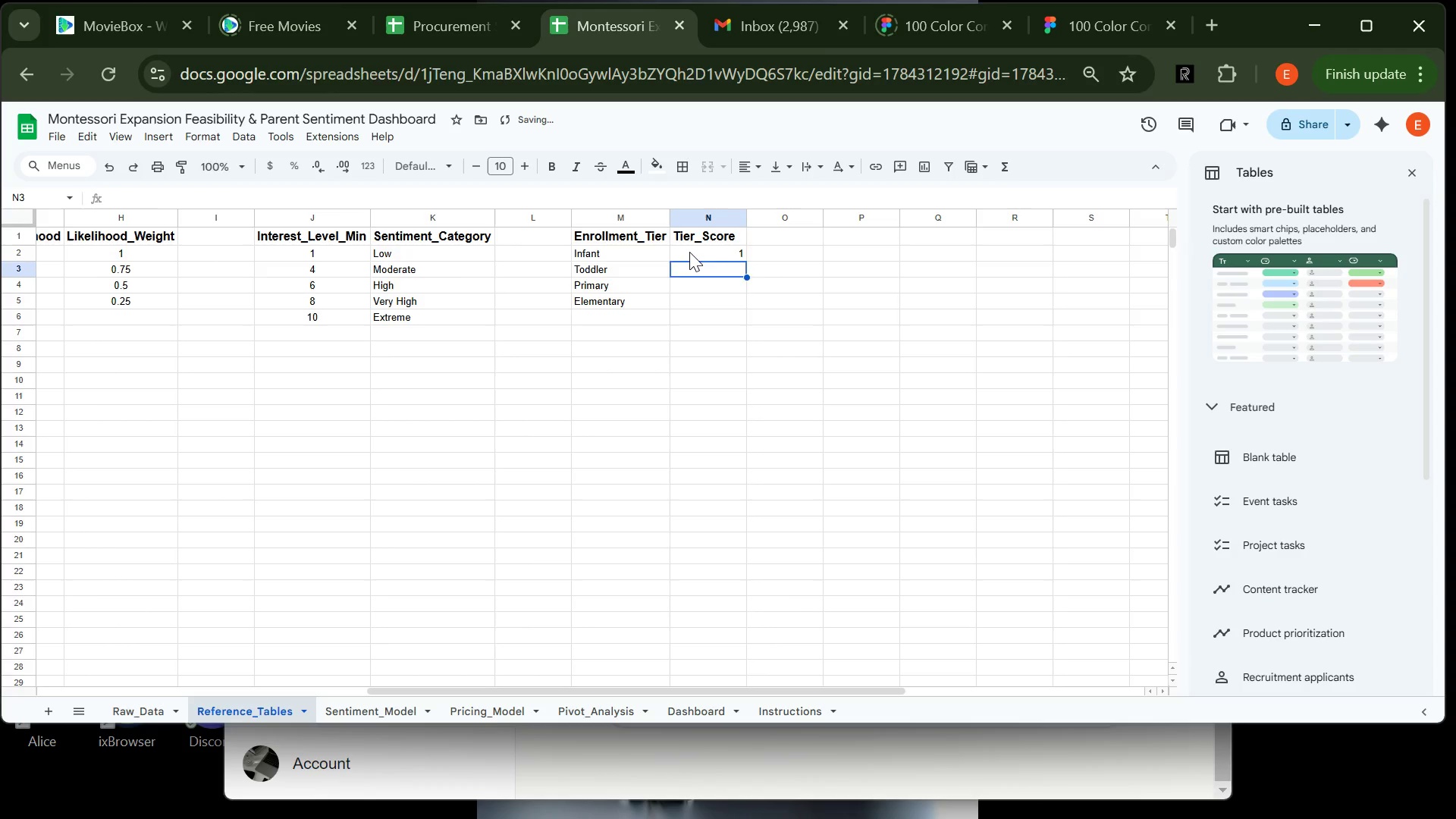 
key(1)
 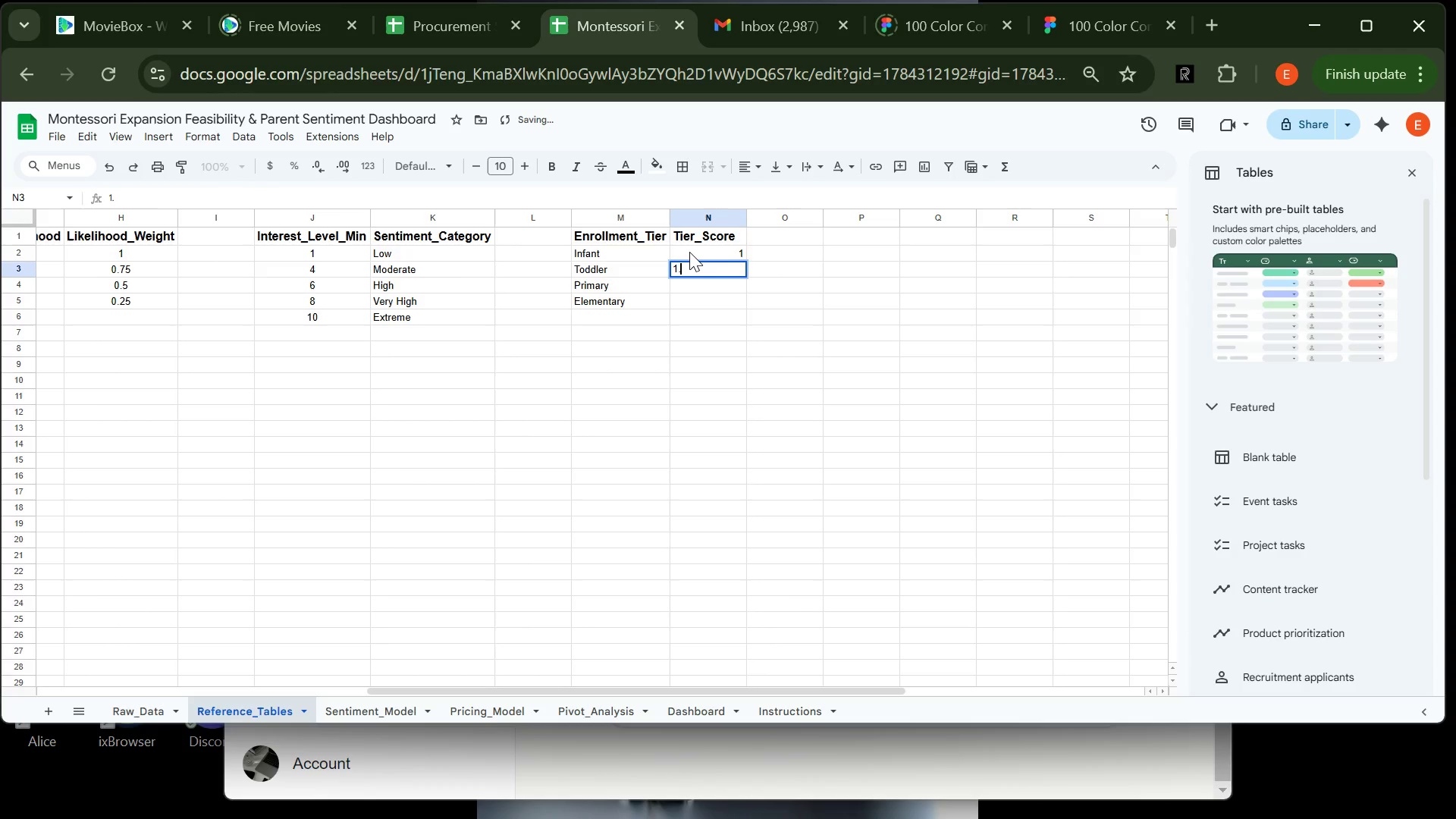 
key(Period)
 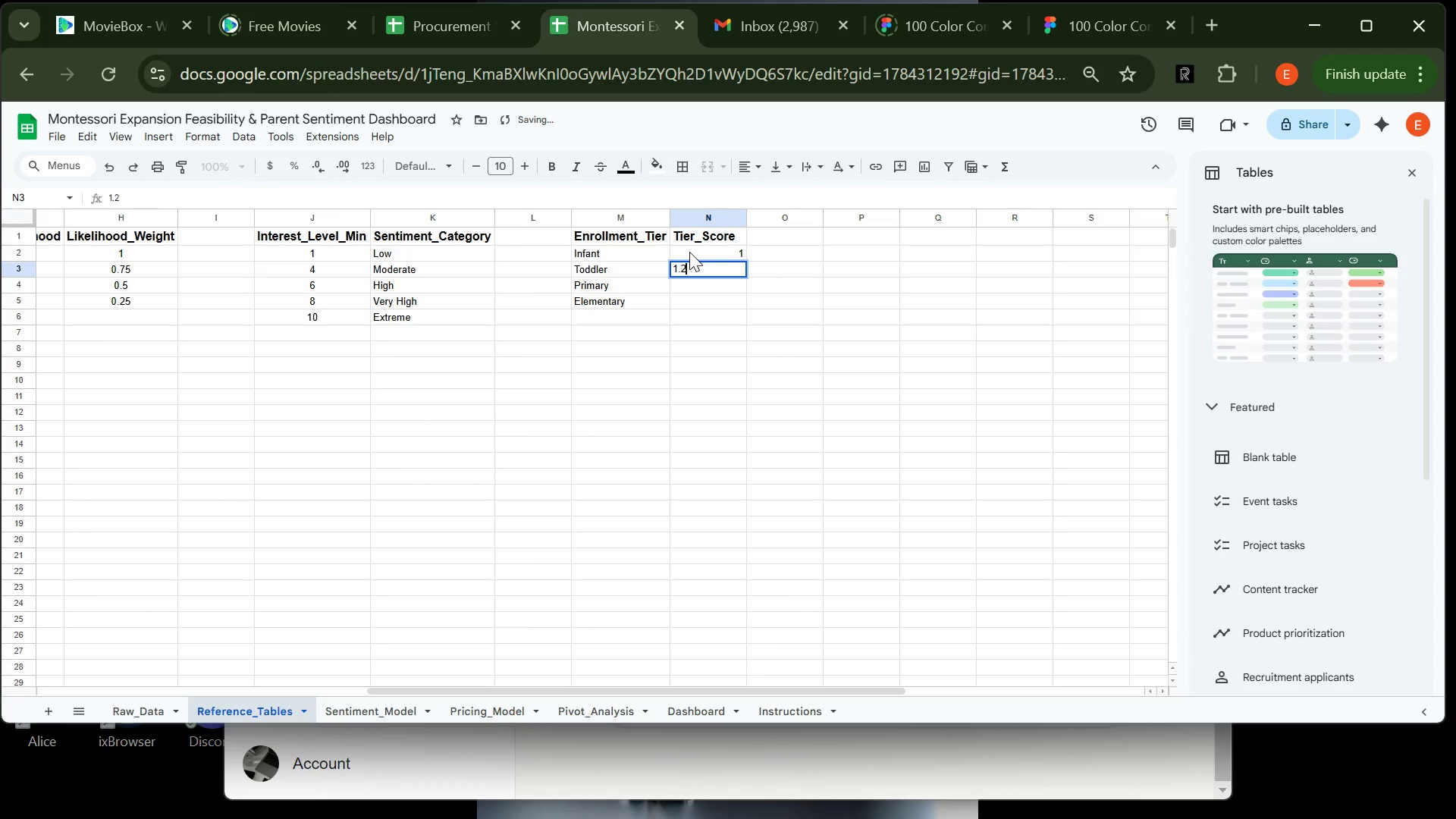 
key(2)
 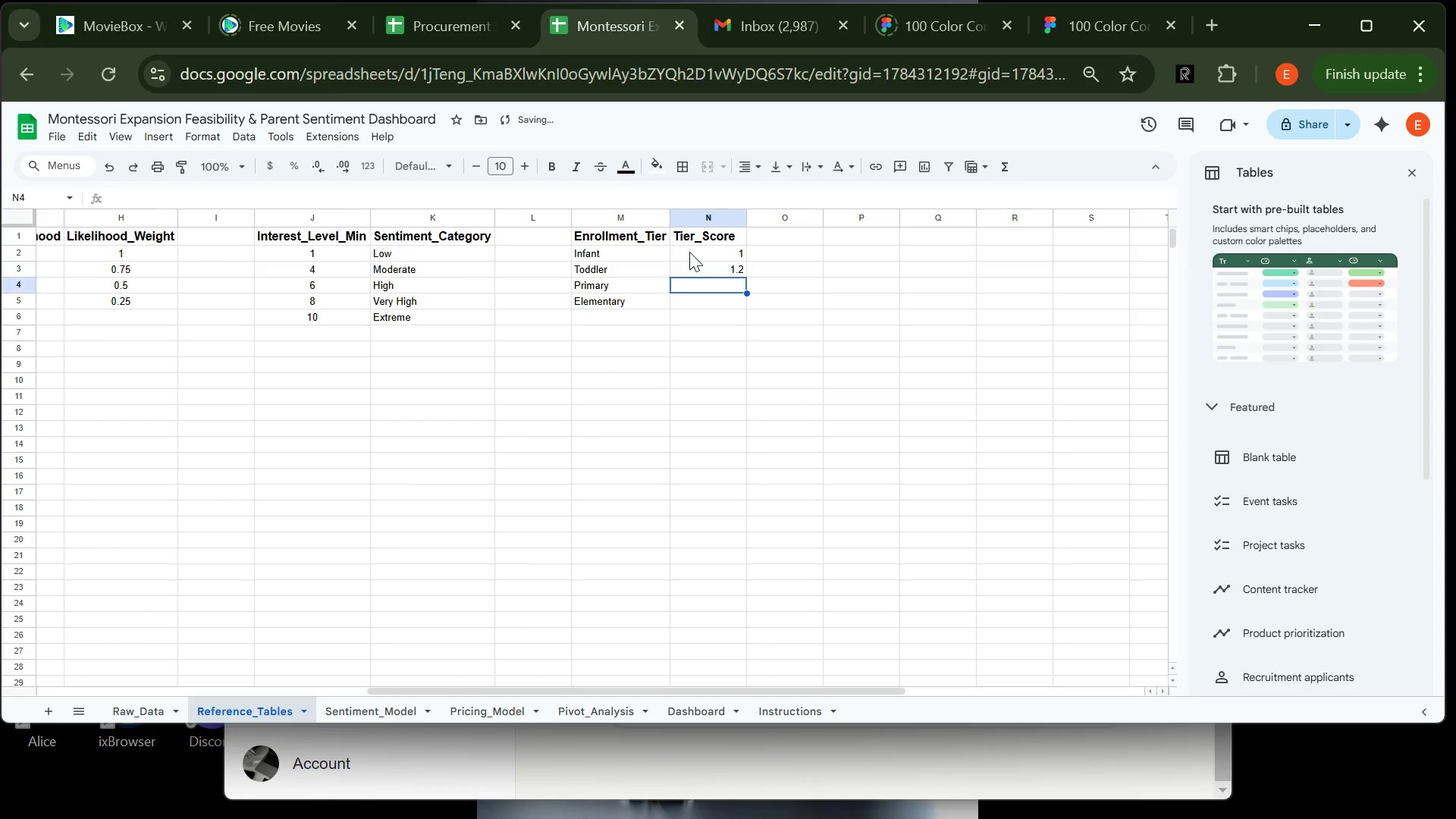 
key(Enter)
 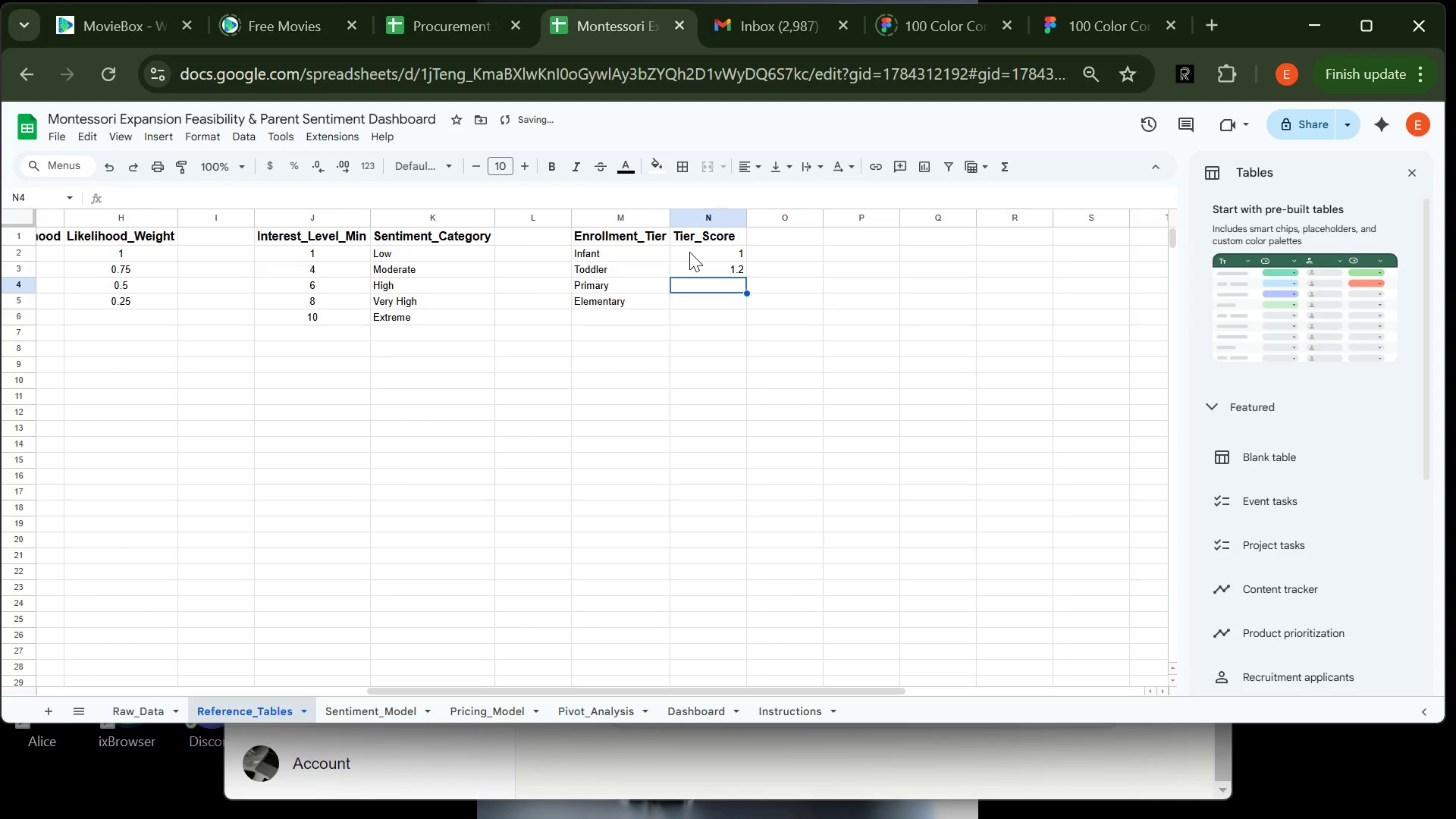 
key(1)
 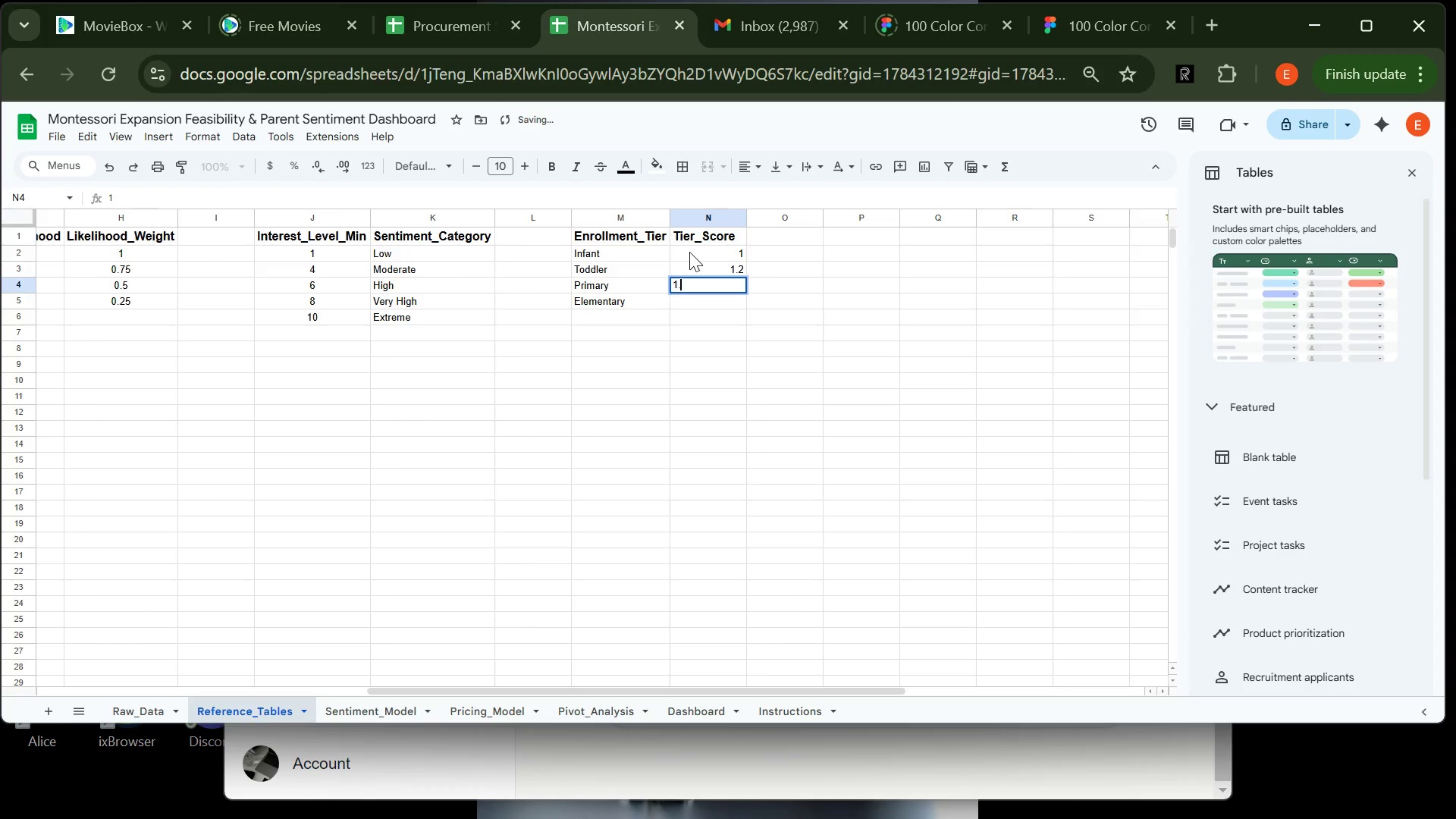 
key(Period)
 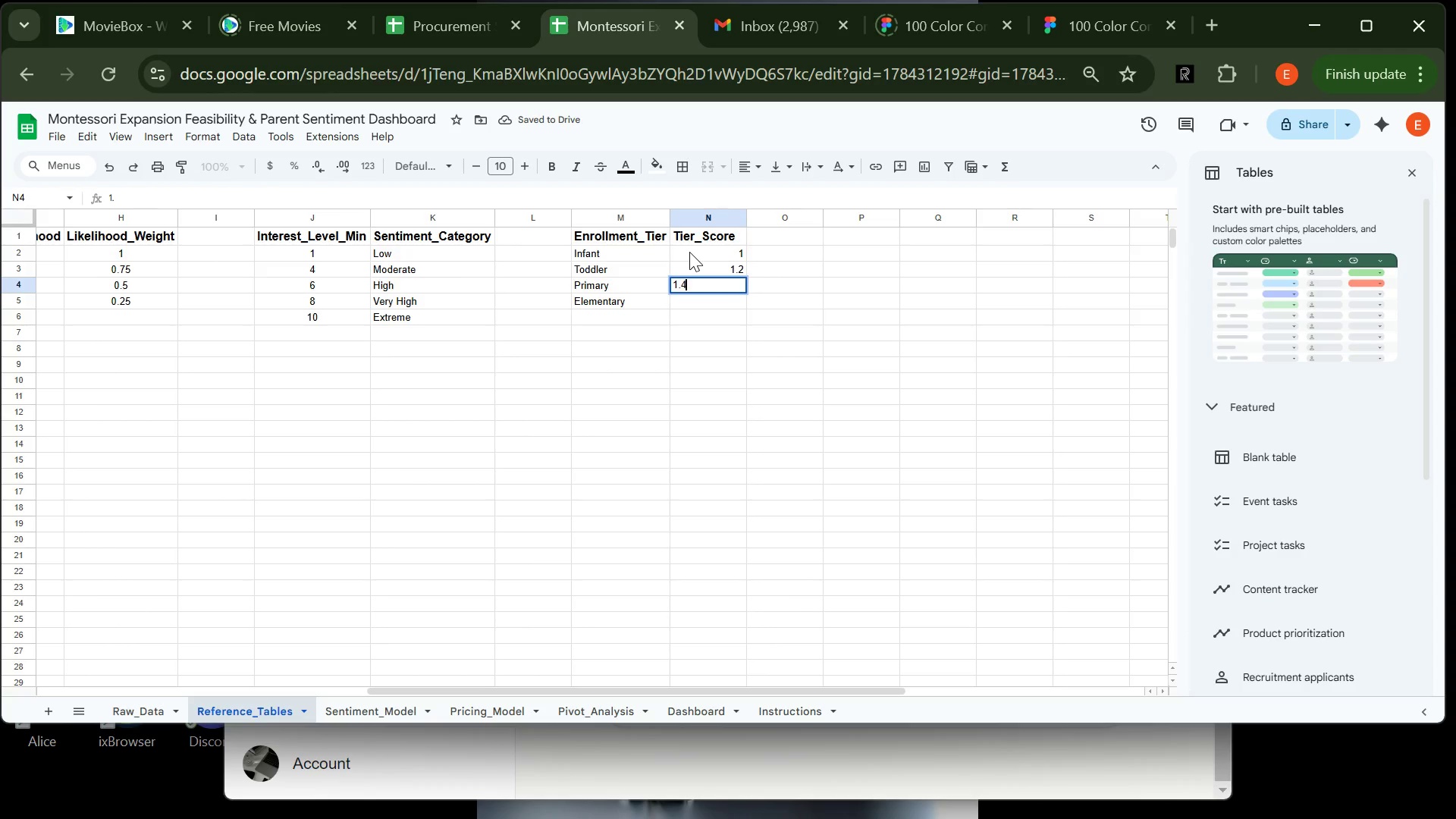 
key(4)
 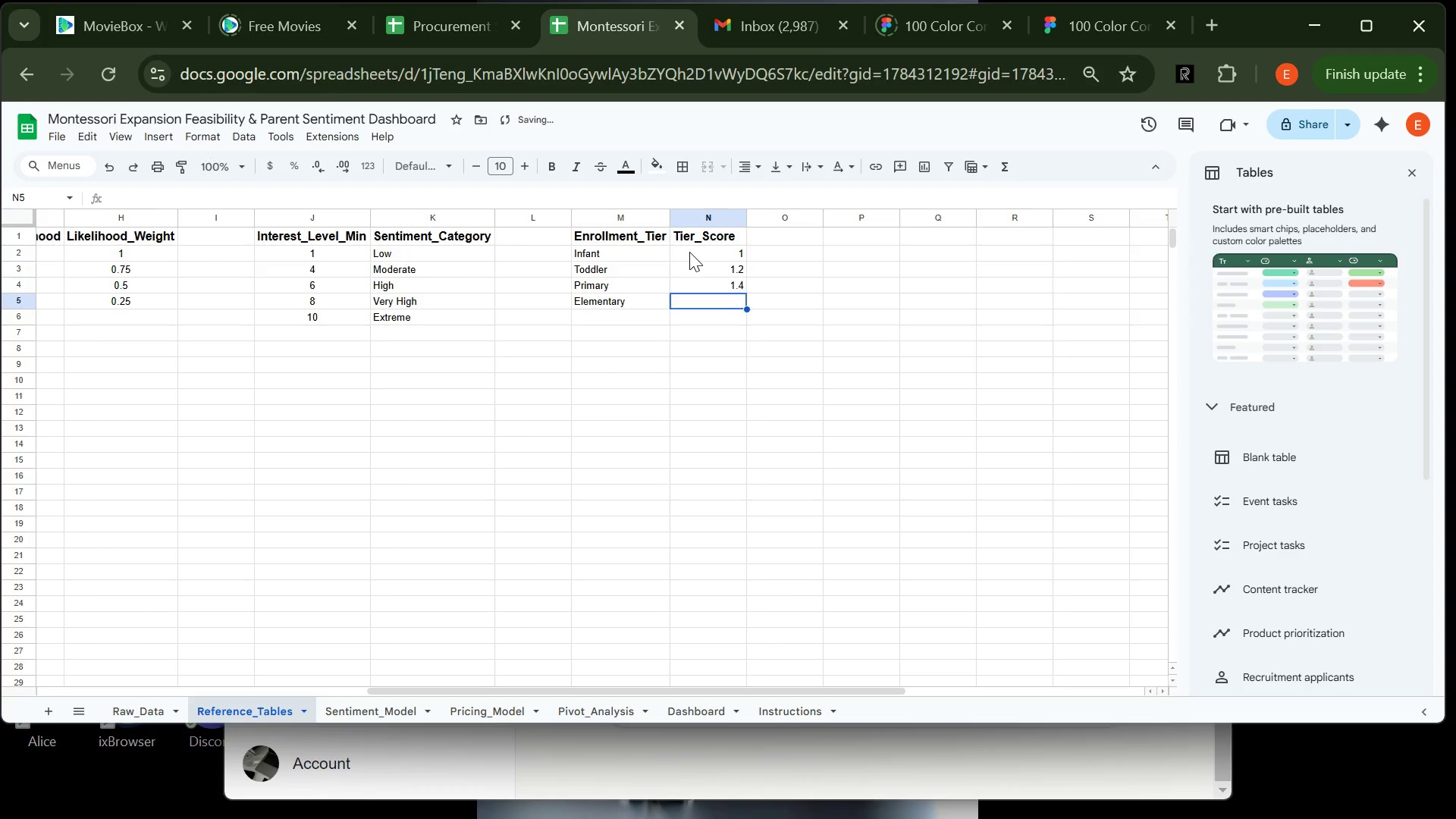 
key(Enter)
 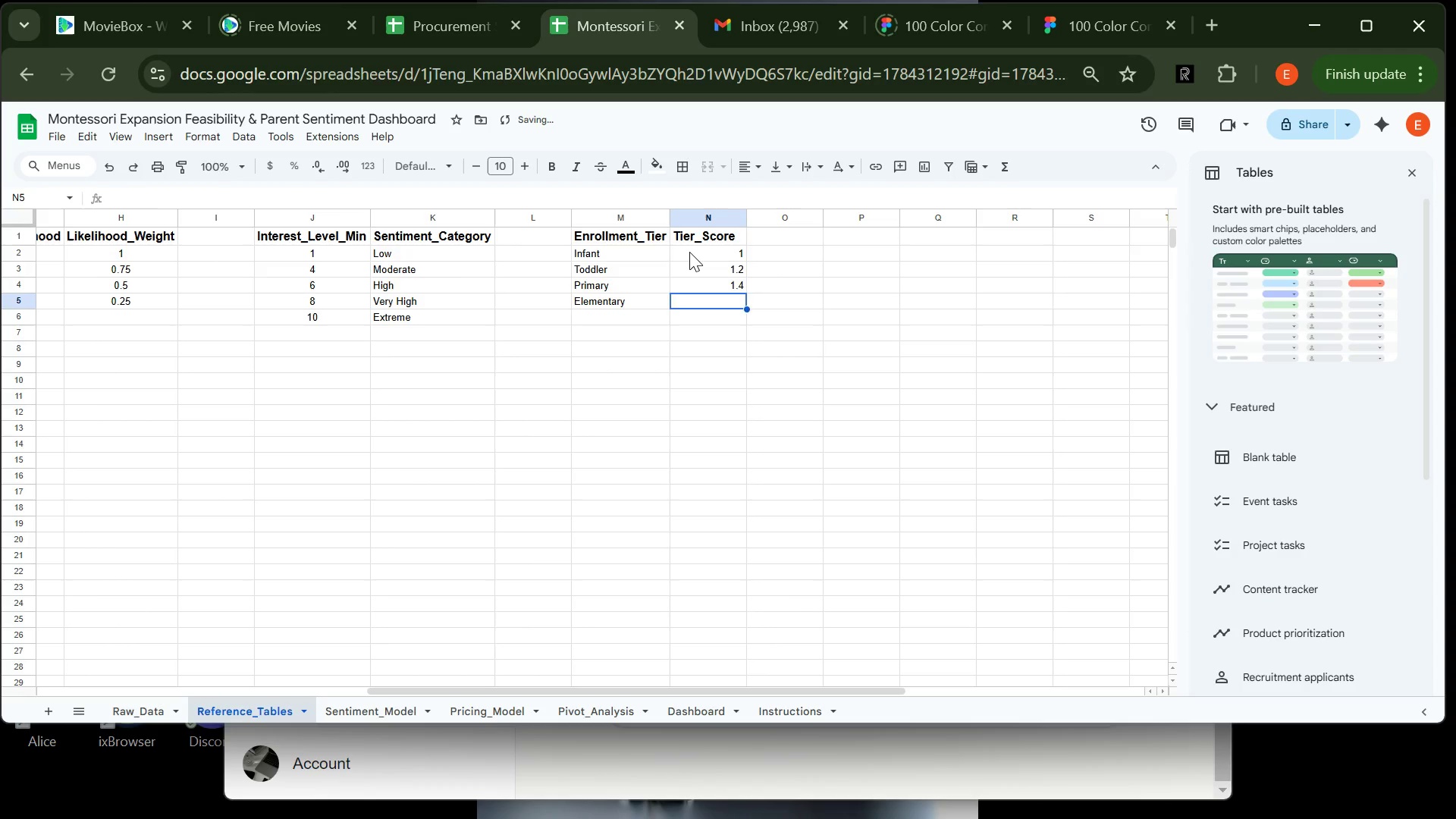 
key(1)
 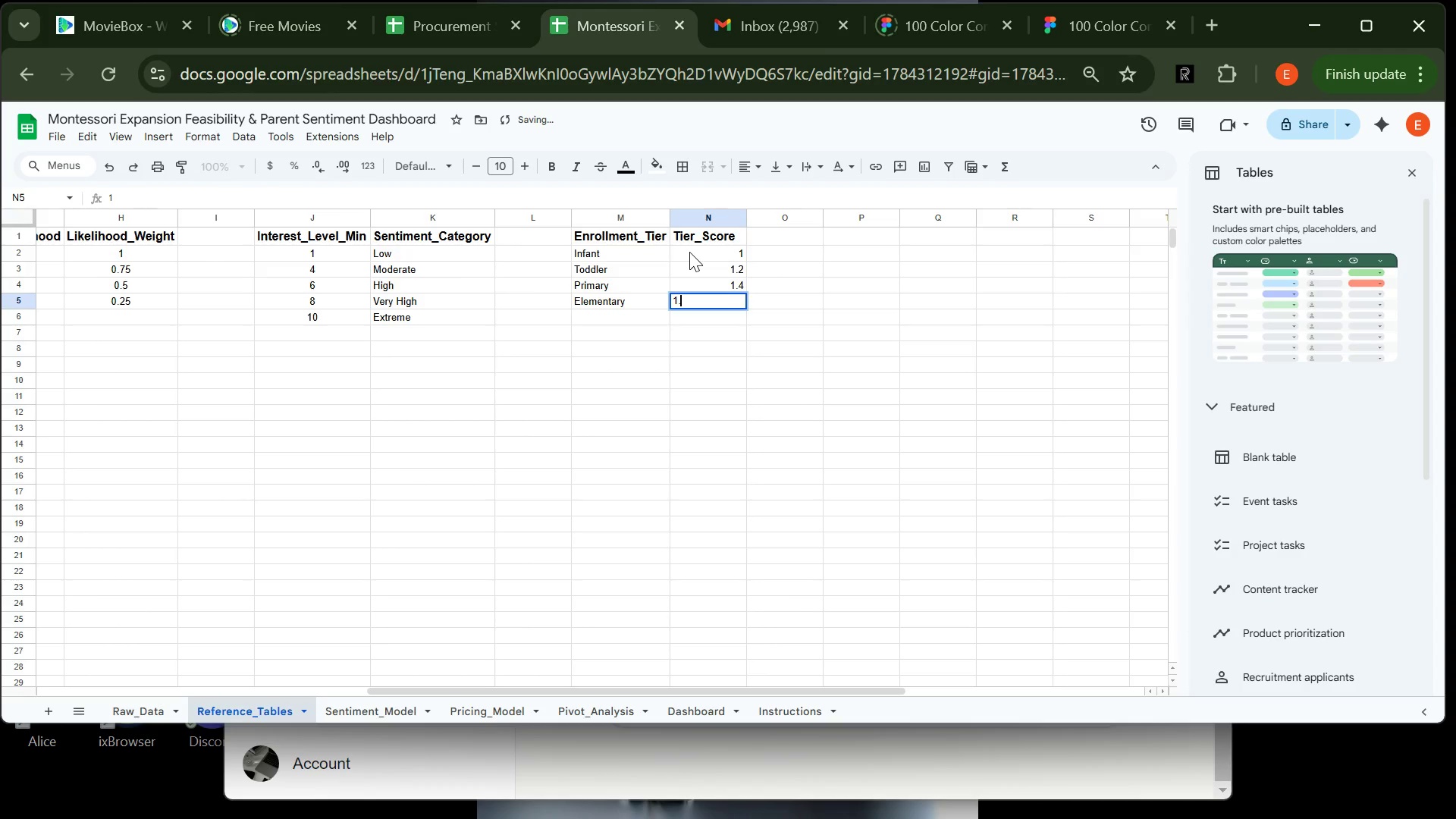 
key(Period)
 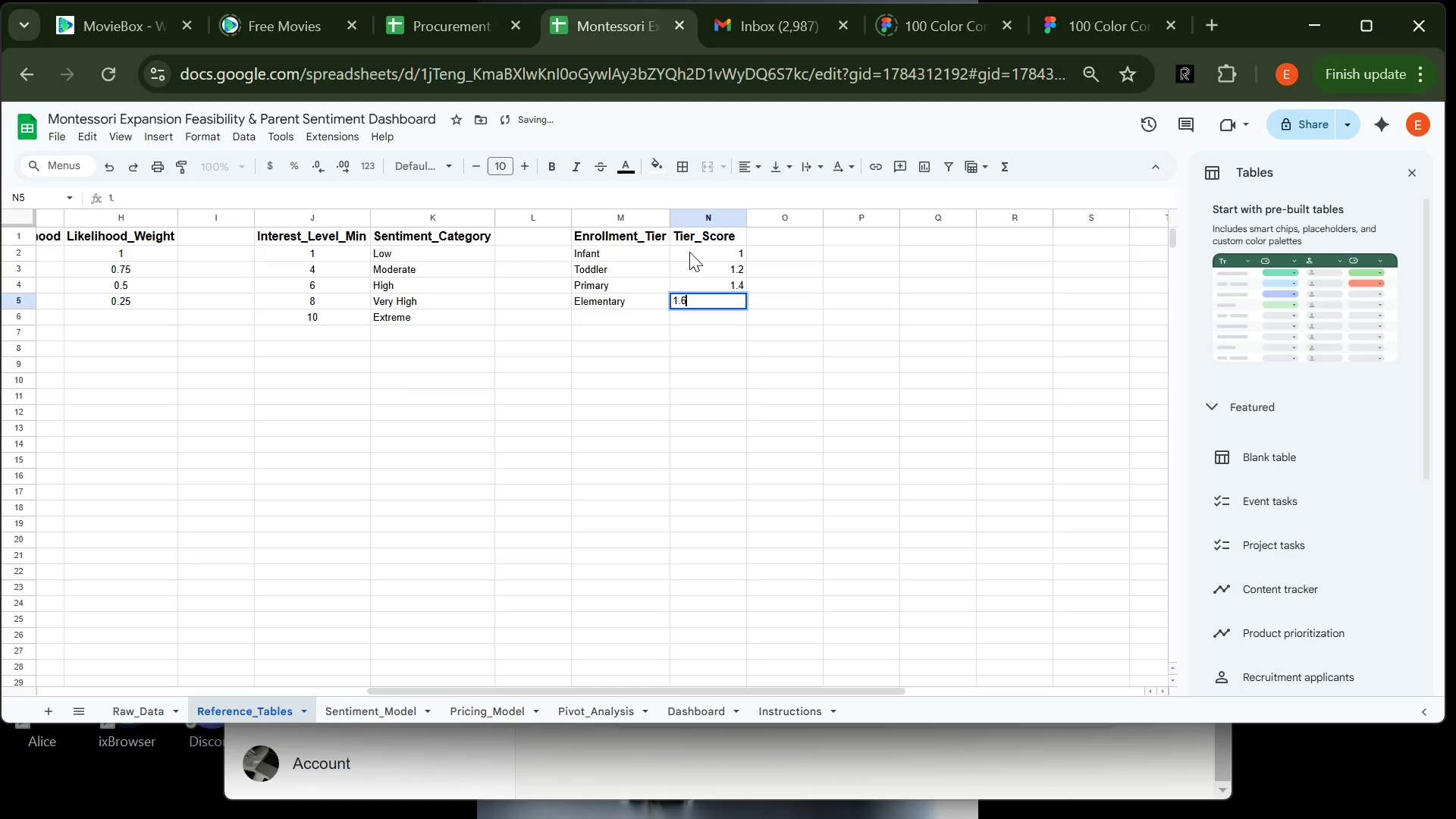 
key(6)
 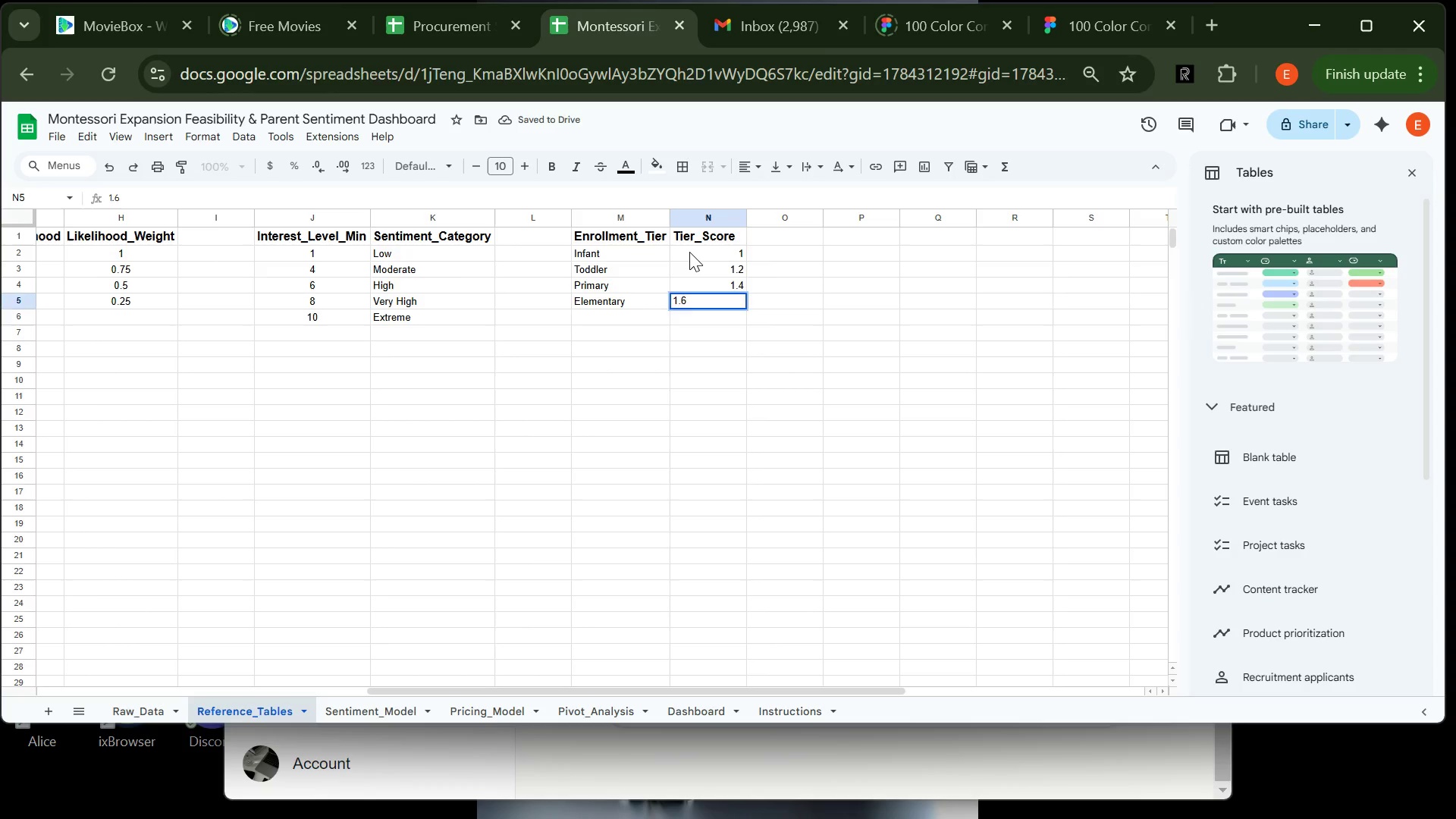 
key(Enter)
 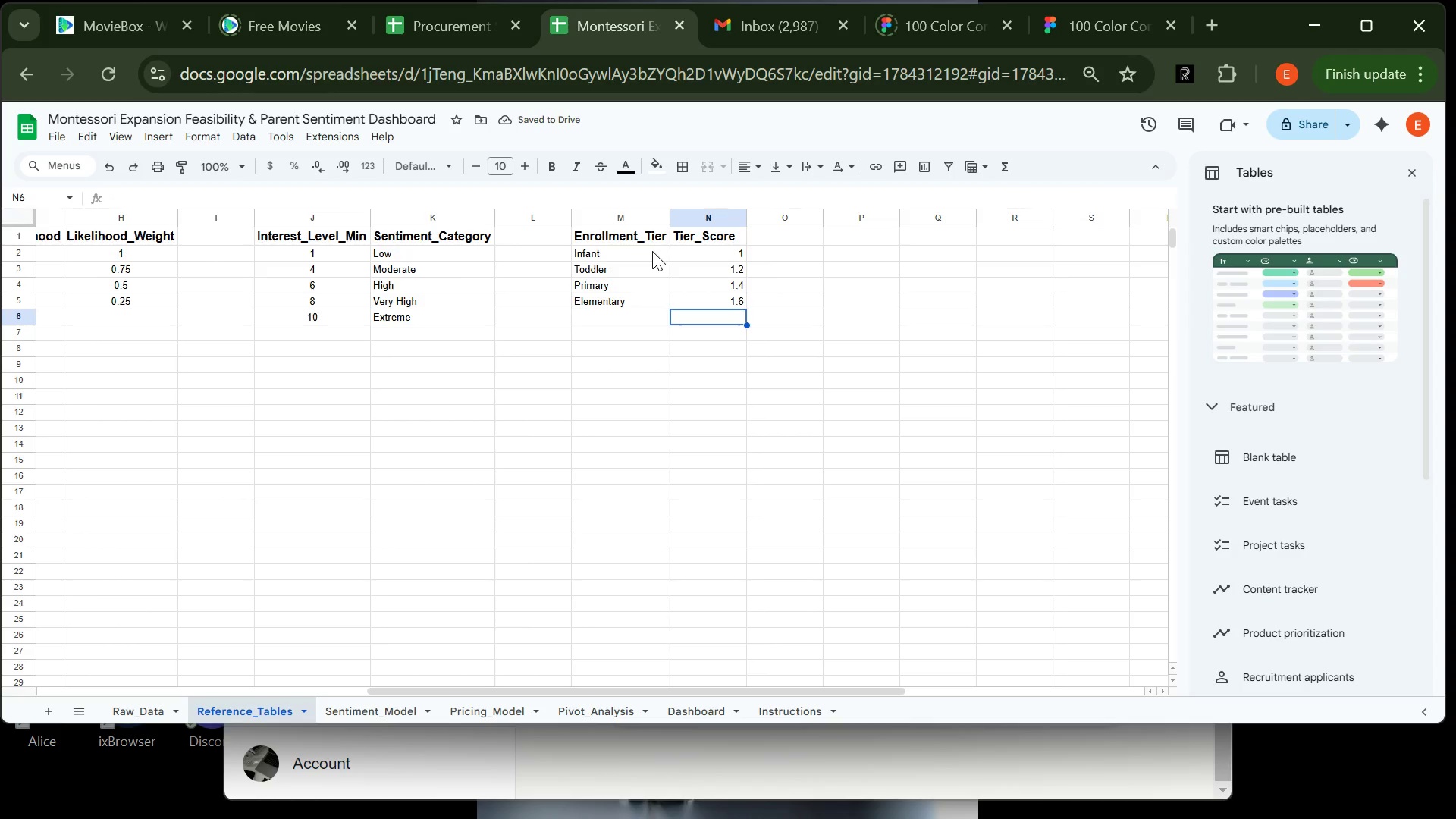 
left_click([652, 251])
 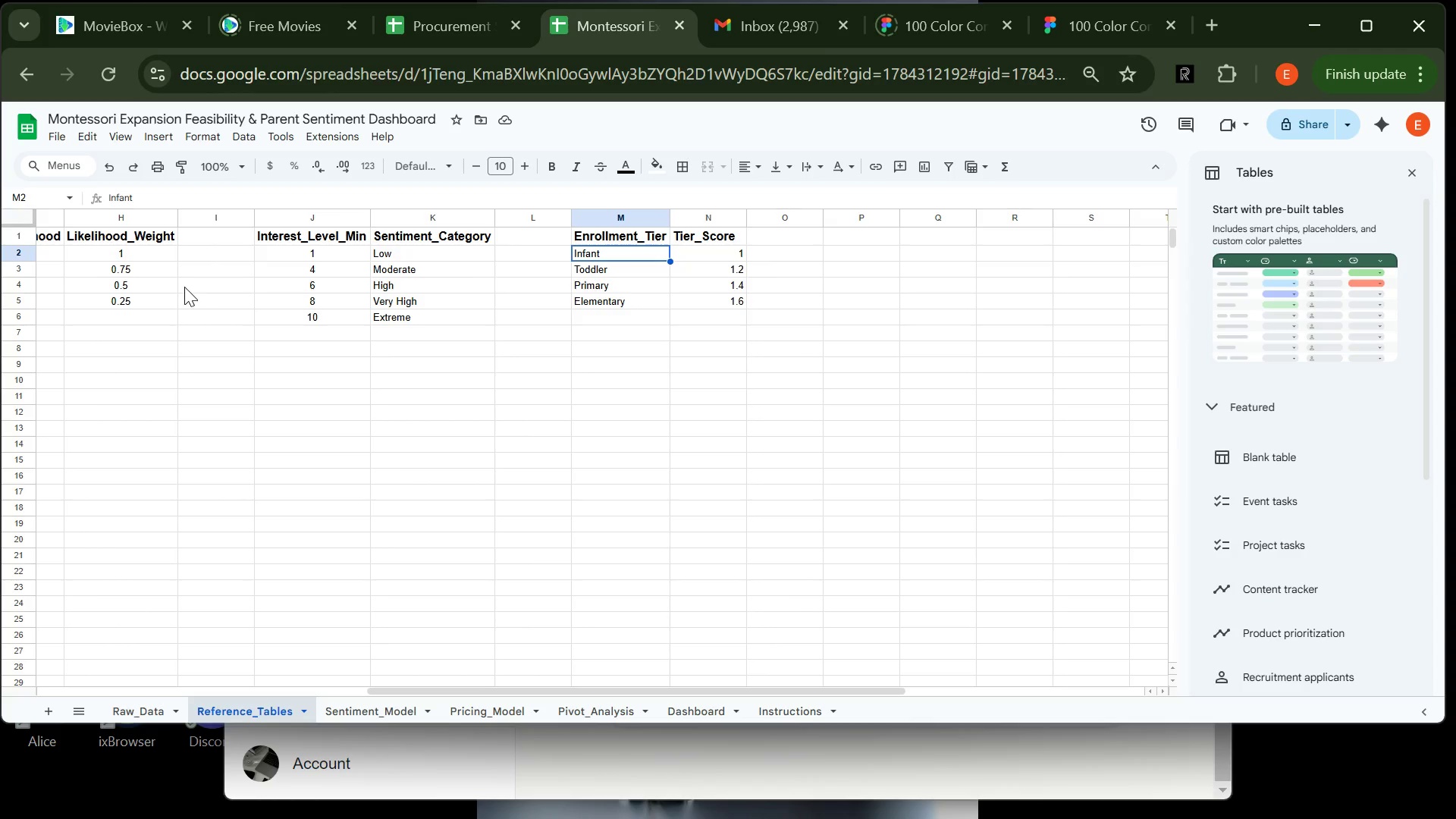 
wait(17.86)
 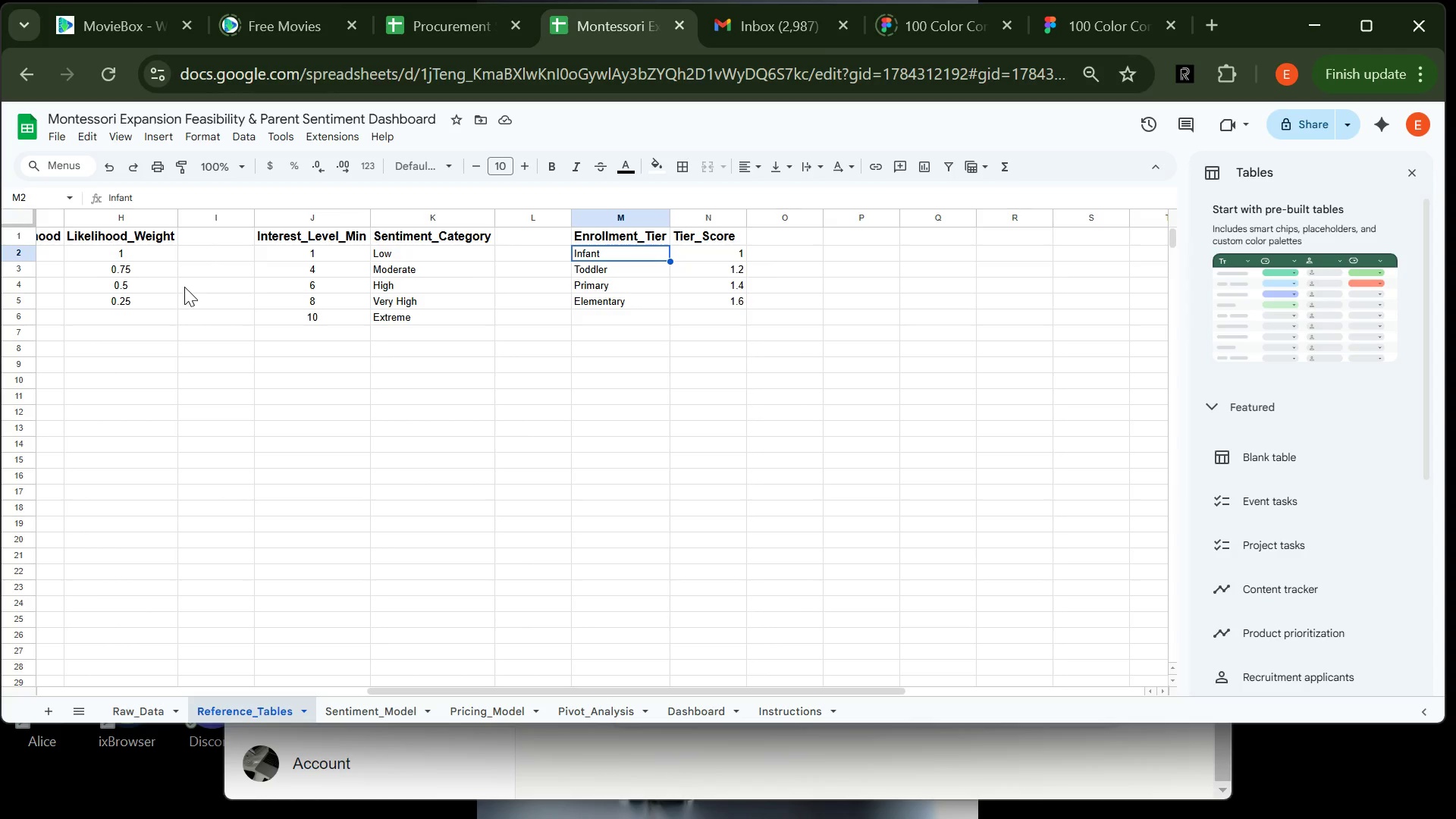 
left_click_drag(start_coordinate=[130, 253], to_coordinate=[141, 307])
 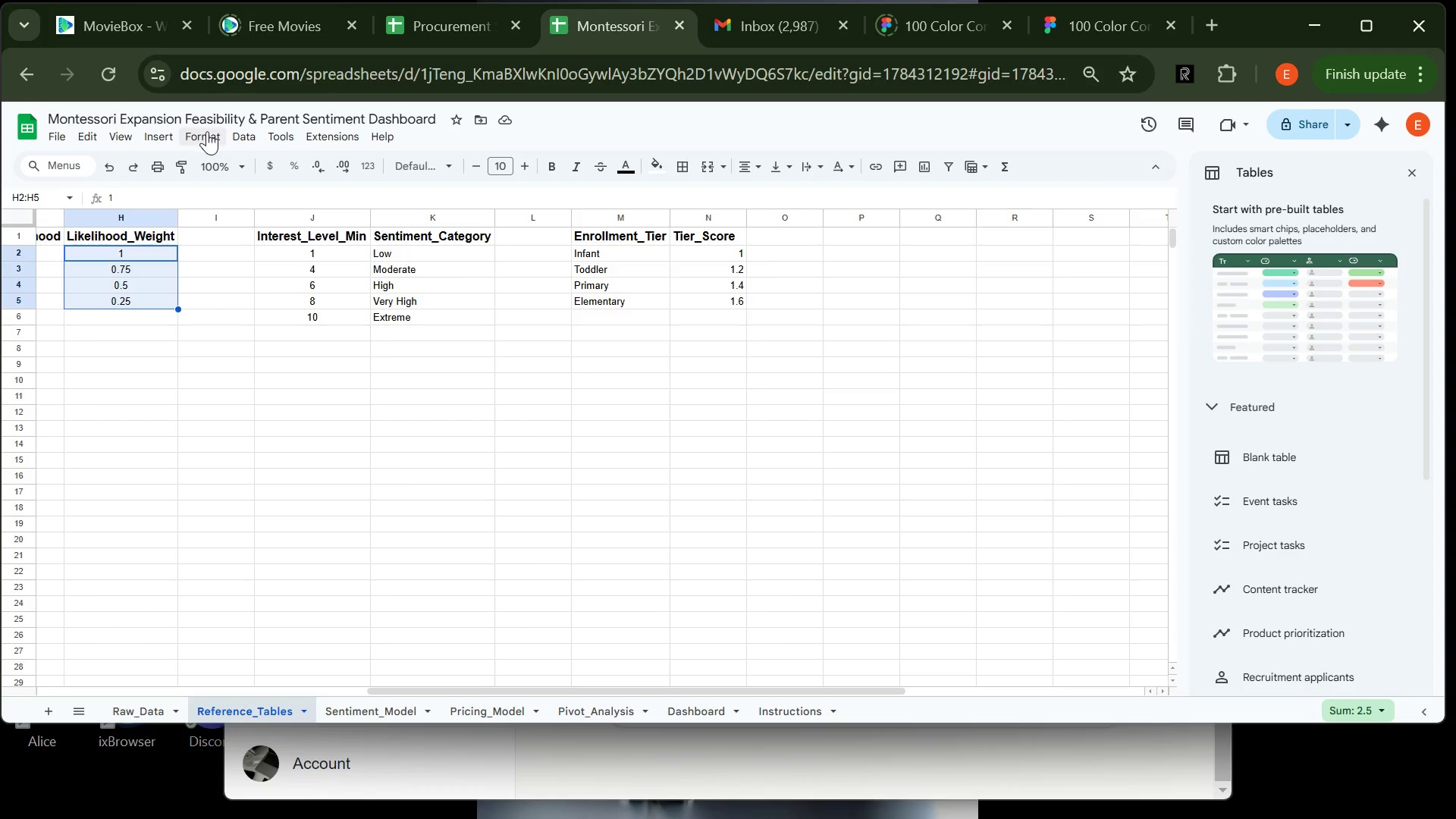 
left_click([202, 133])
 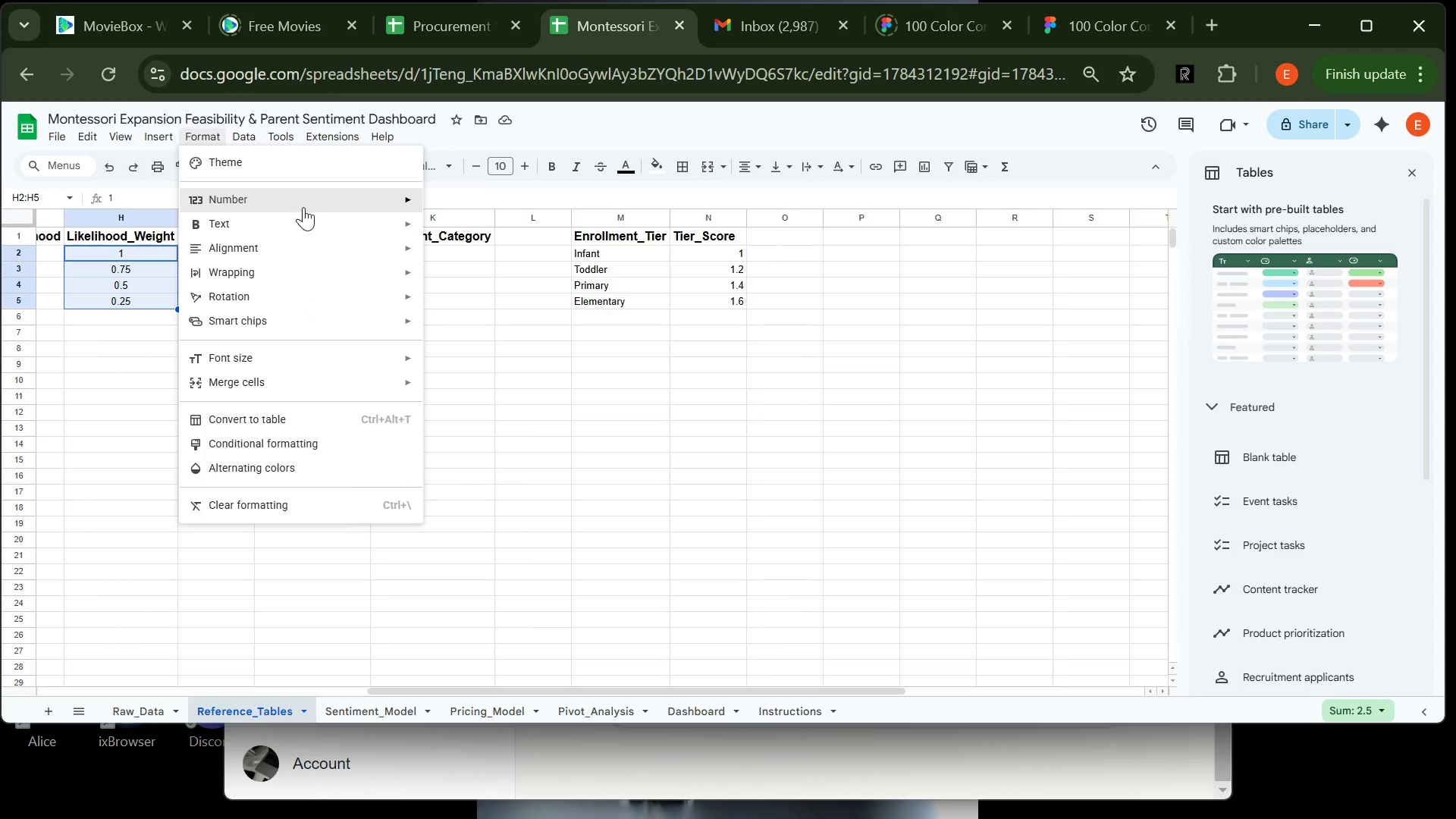 
mouse_move([322, 202])
 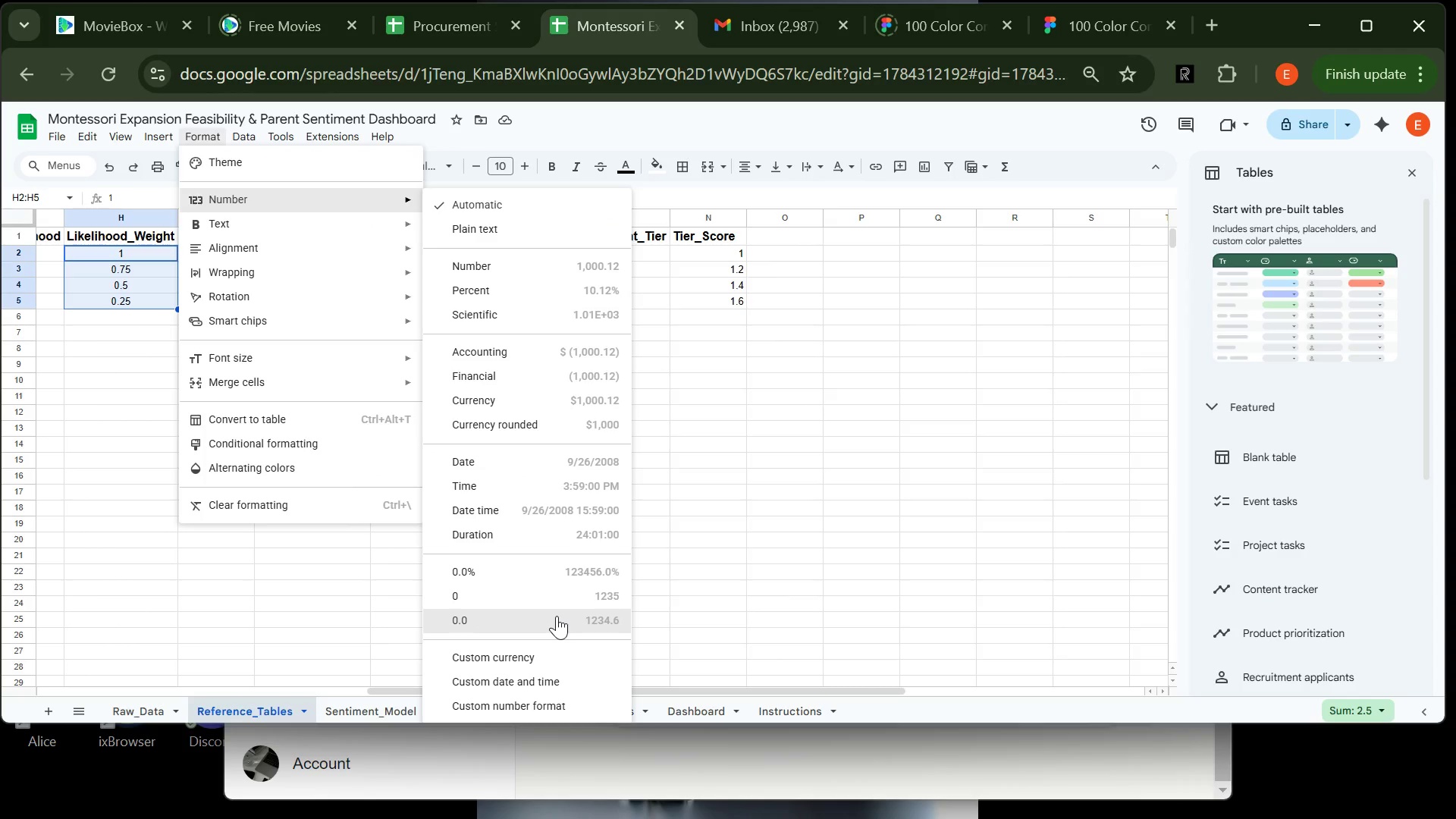 
left_click([557, 616])
 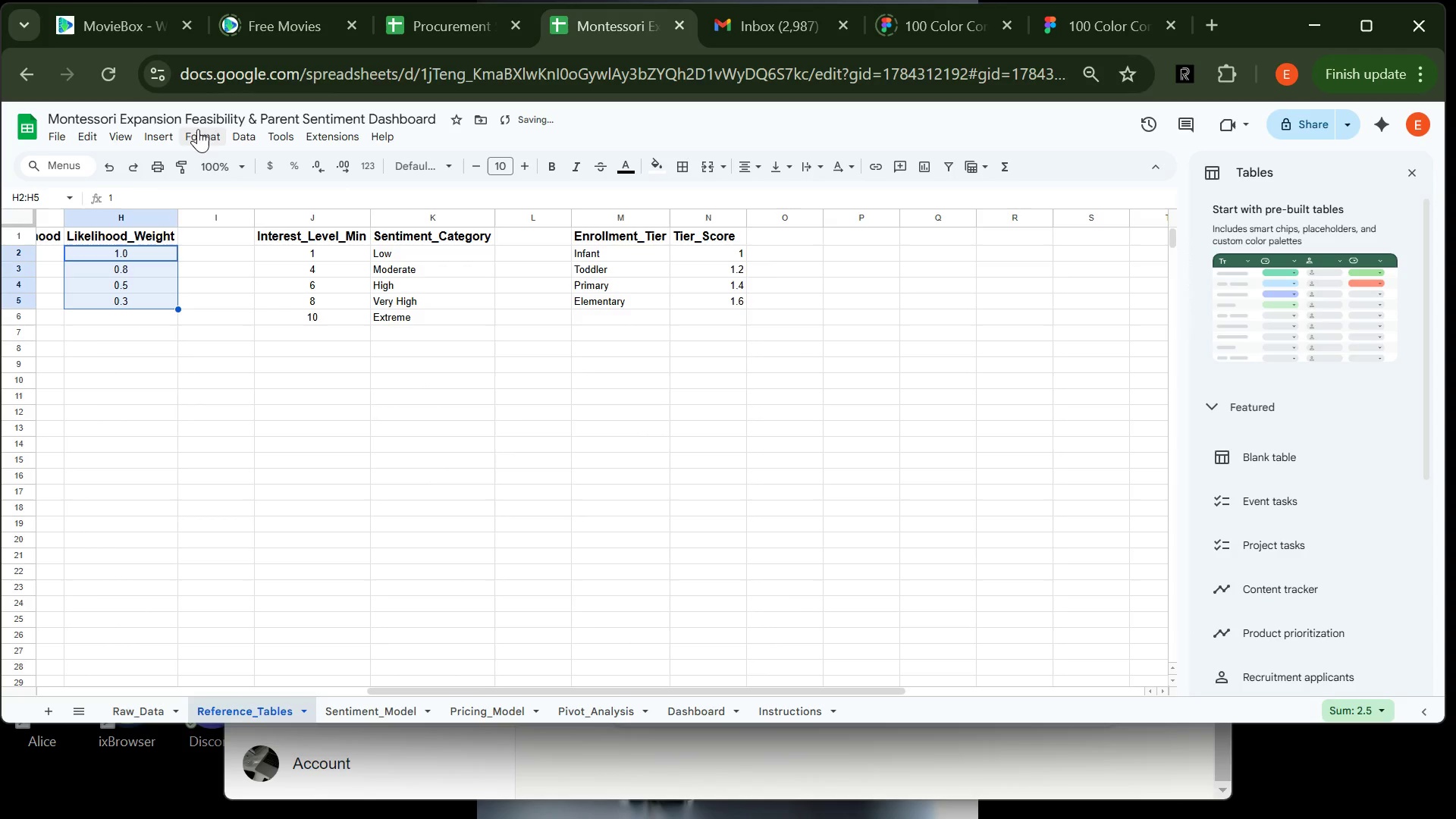 
left_click([201, 135])
 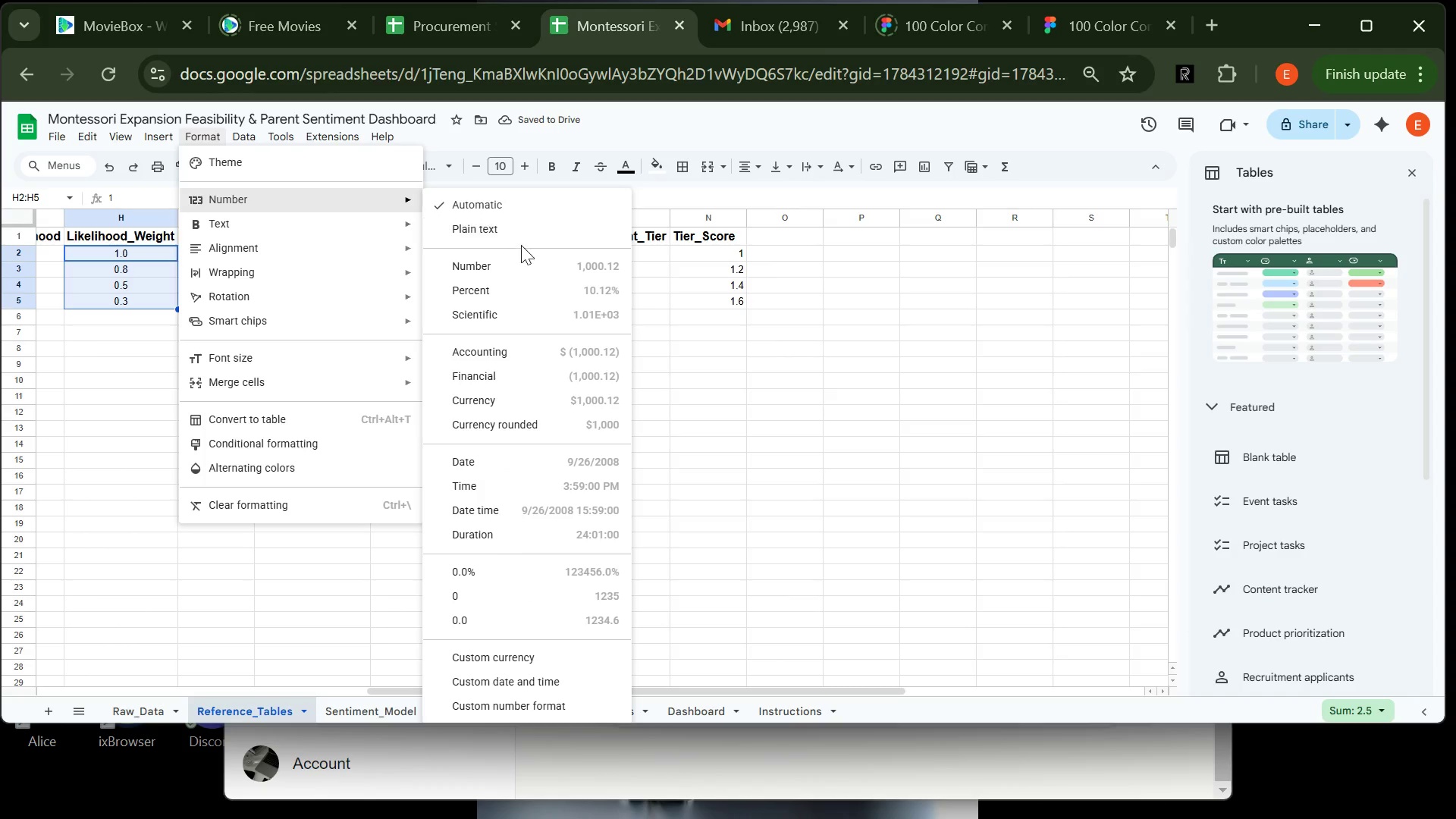 
left_click([544, 270])
 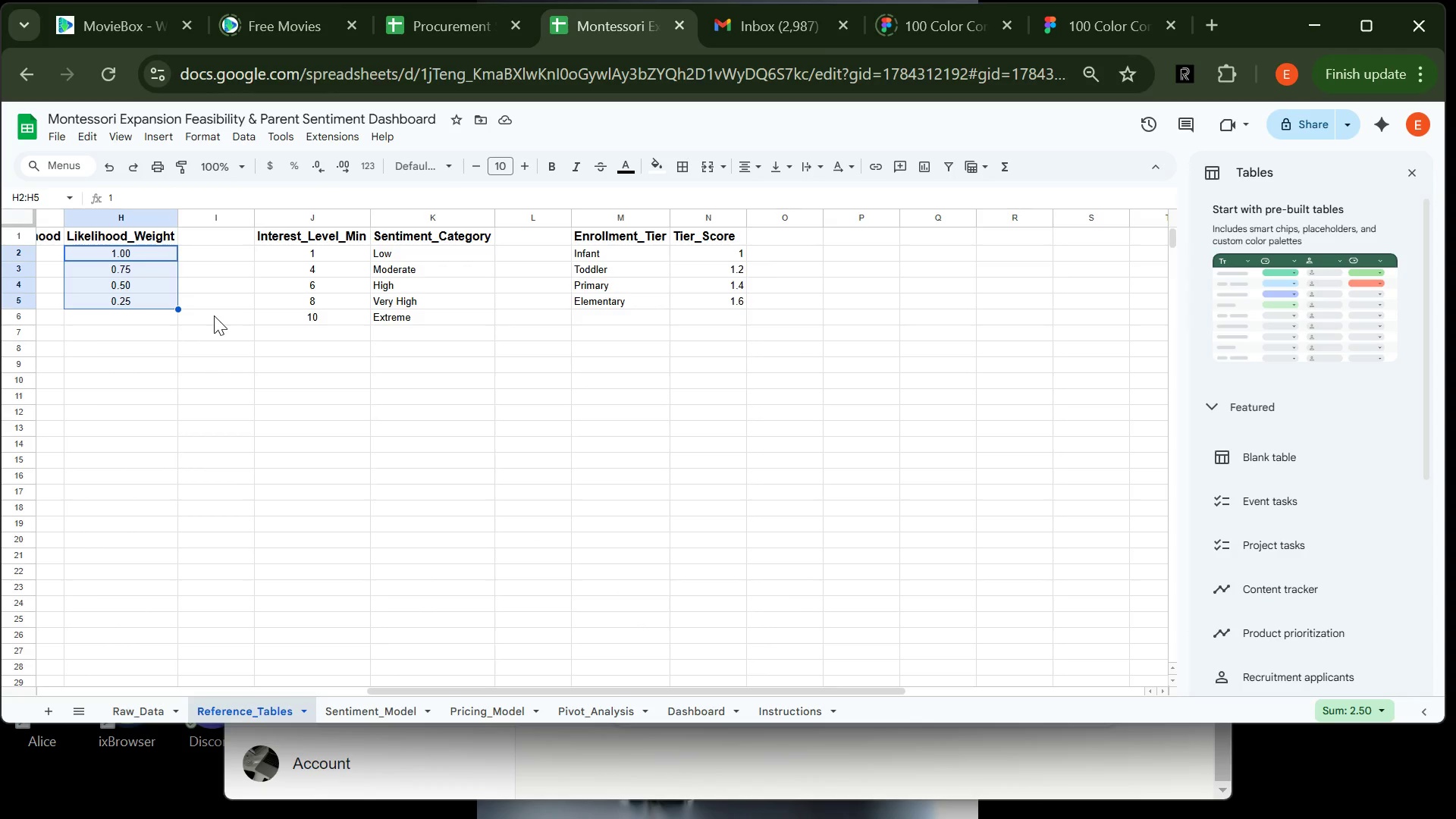 
wait(14.36)
 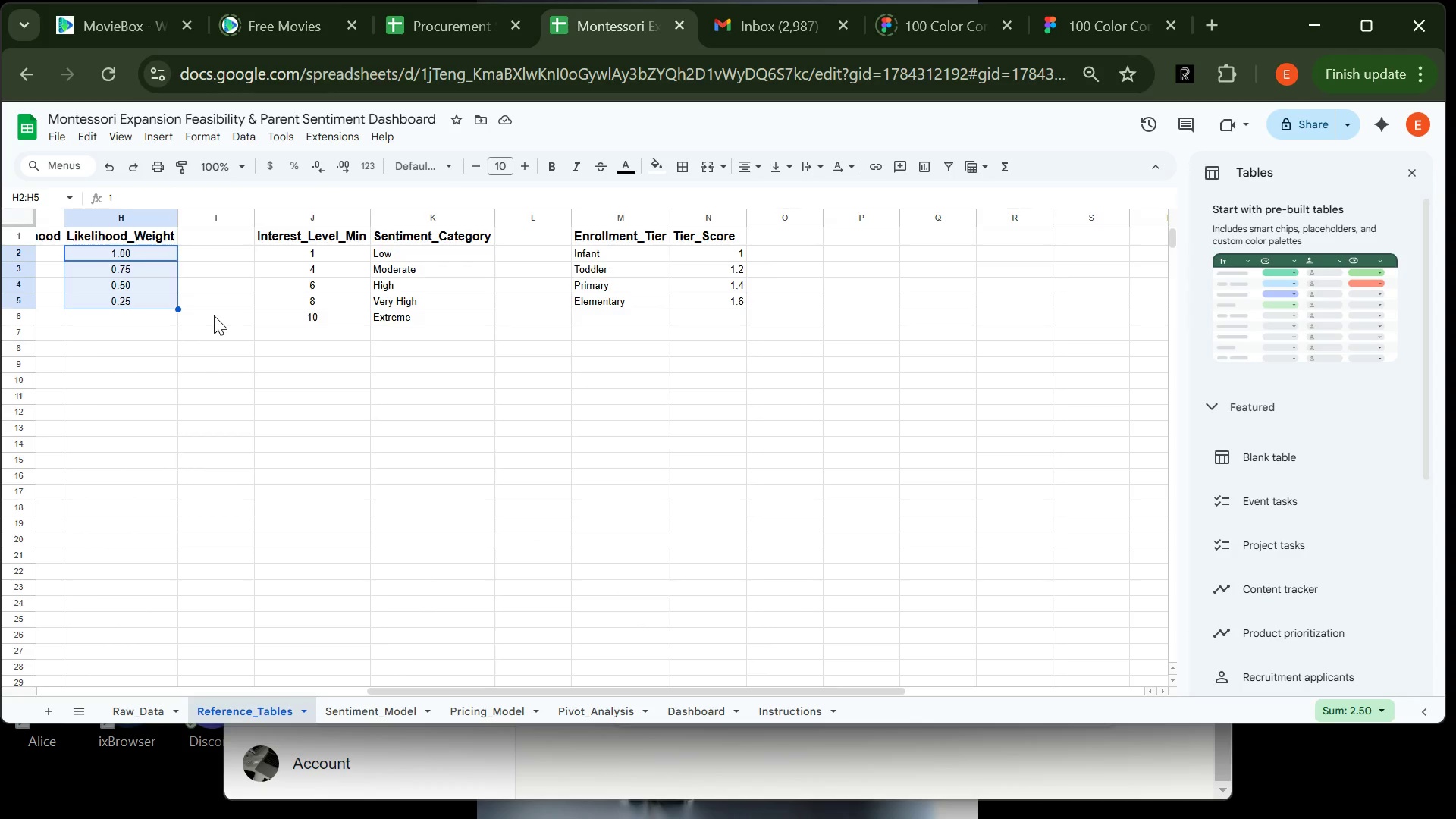 
left_click_drag(start_coordinate=[722, 254], to_coordinate=[737, 297])
 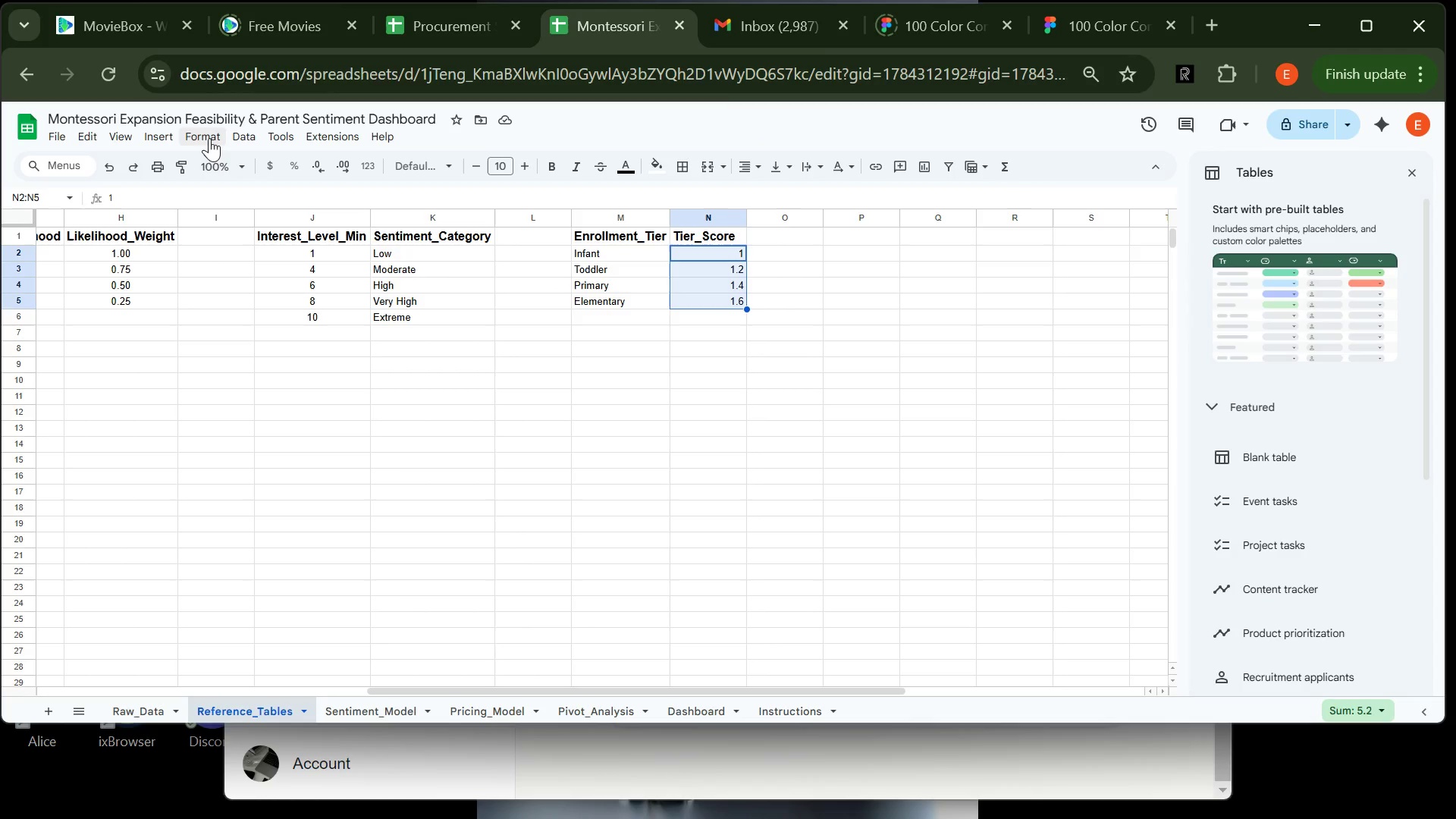 
left_click([208, 136])
 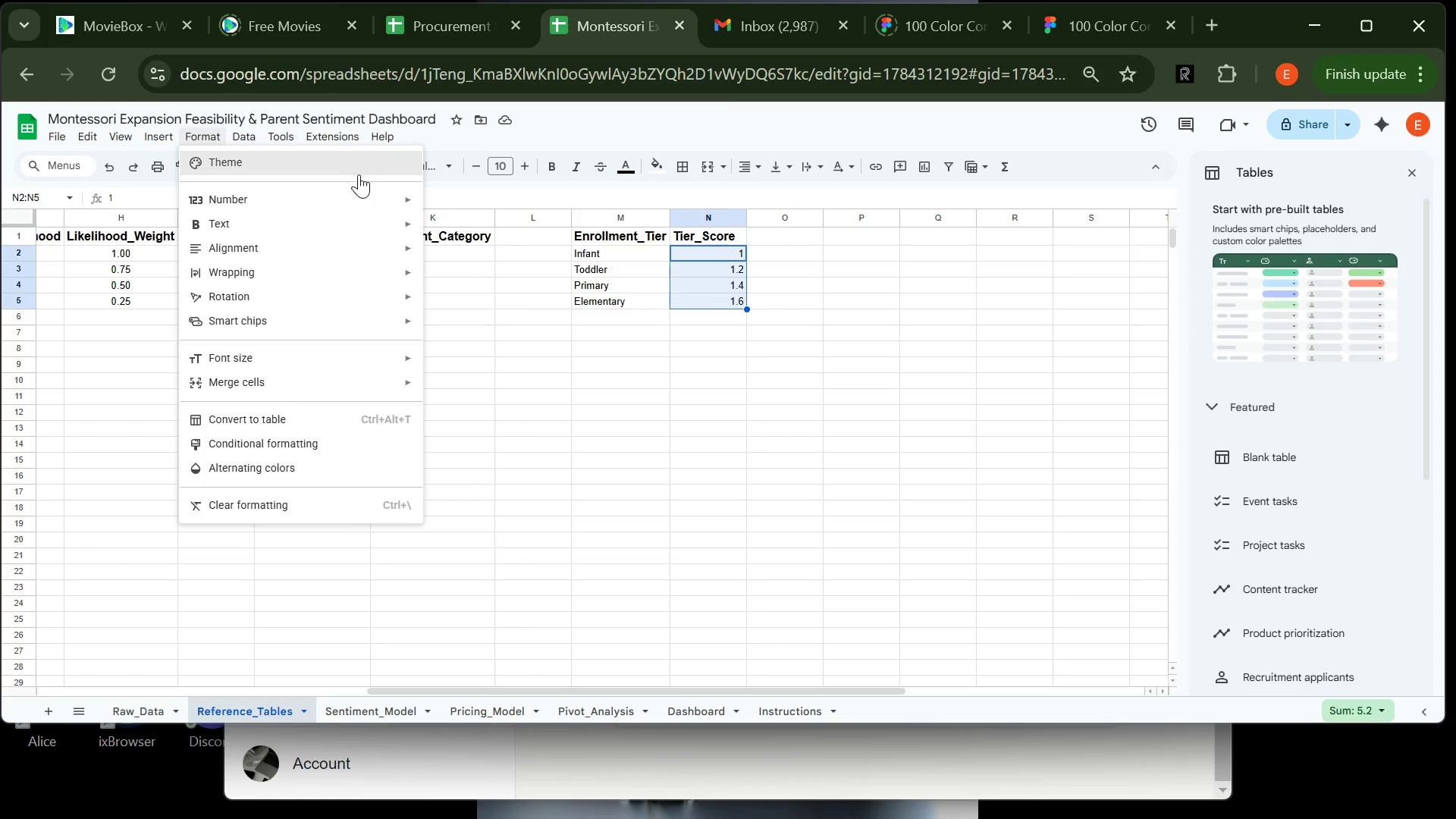 
mouse_move([395, 199])
 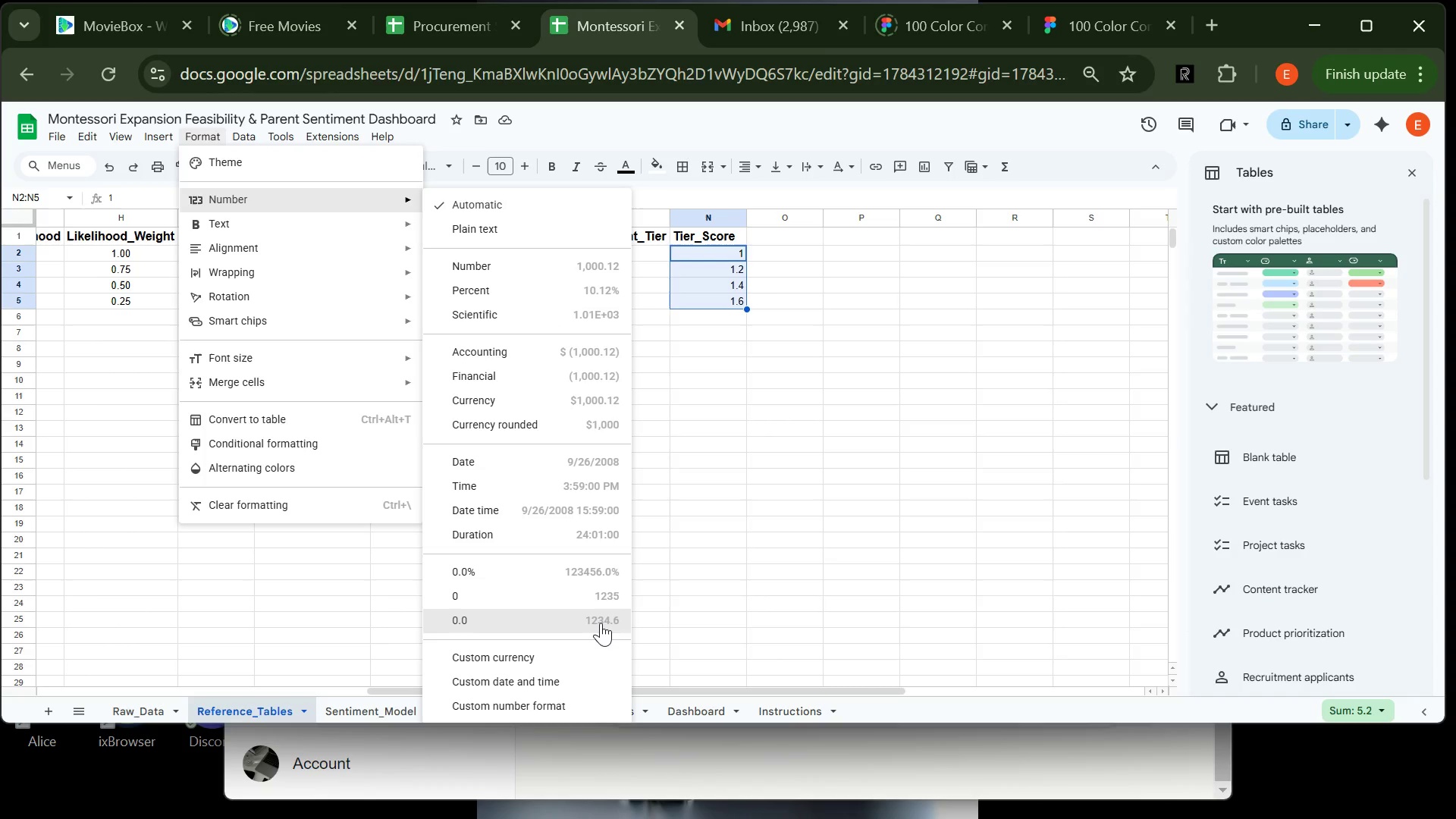 
left_click([601, 623])
 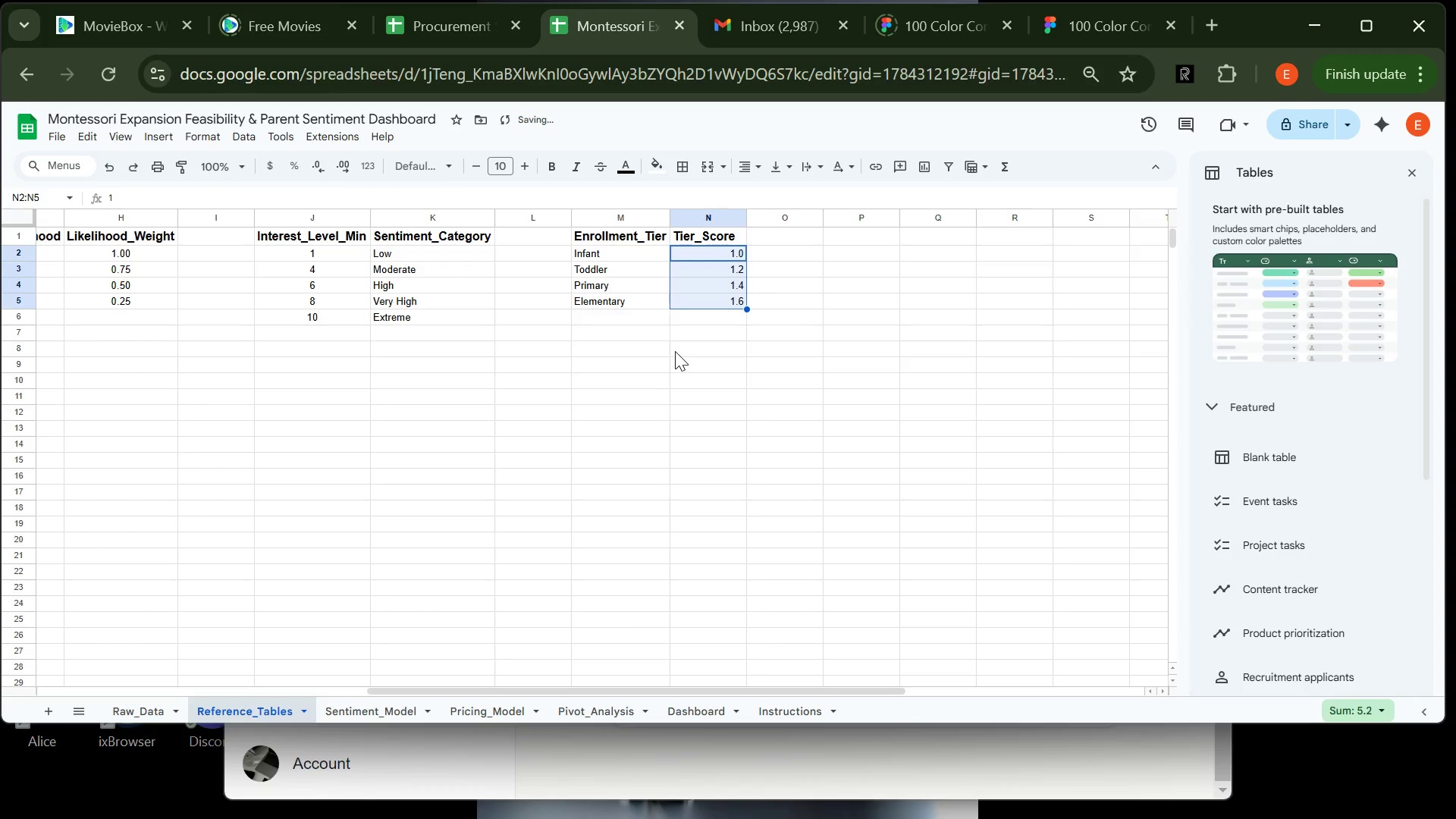 
left_click([675, 351])
 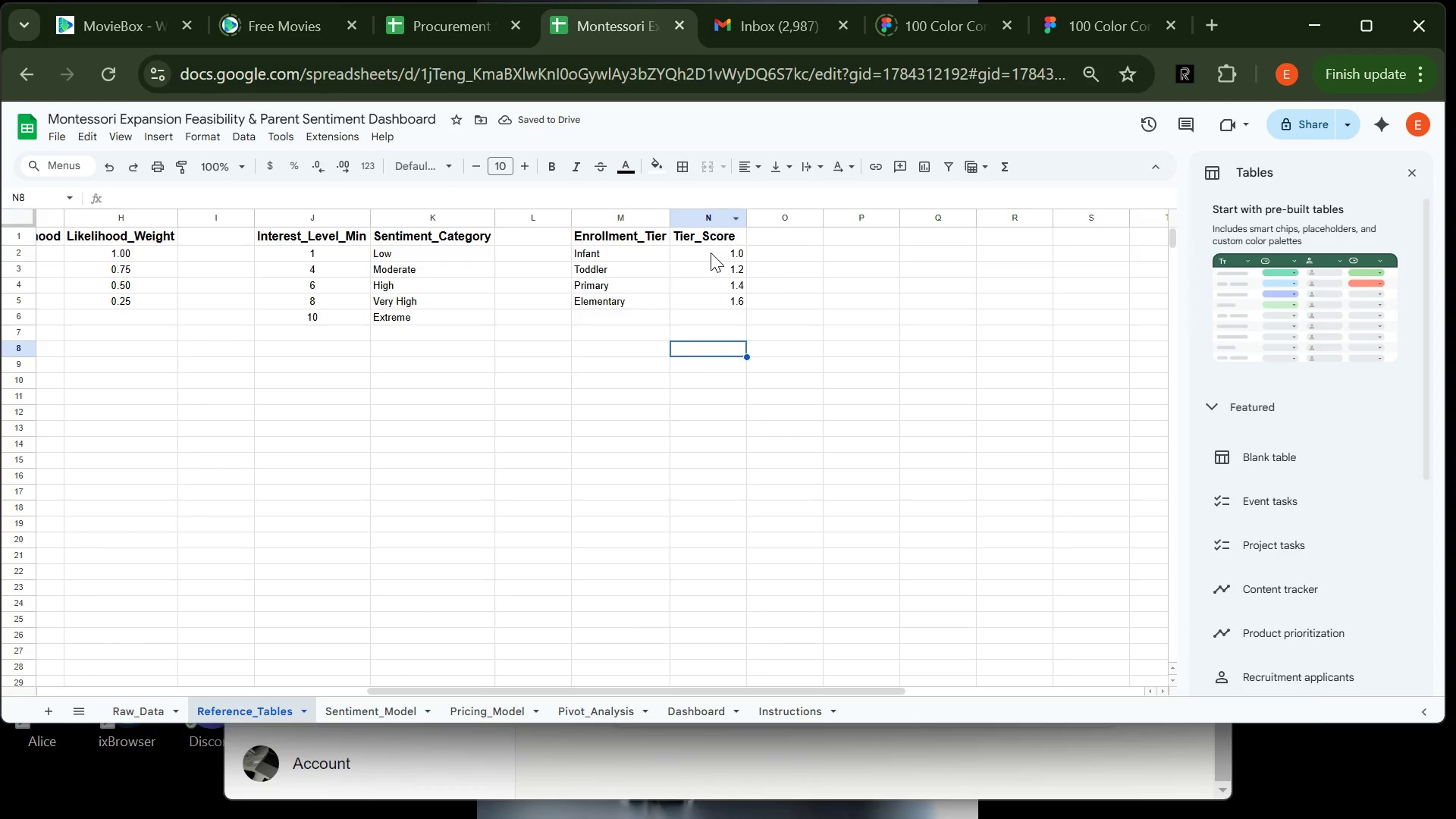 
left_click_drag(start_coordinate=[711, 253], to_coordinate=[714, 304])
 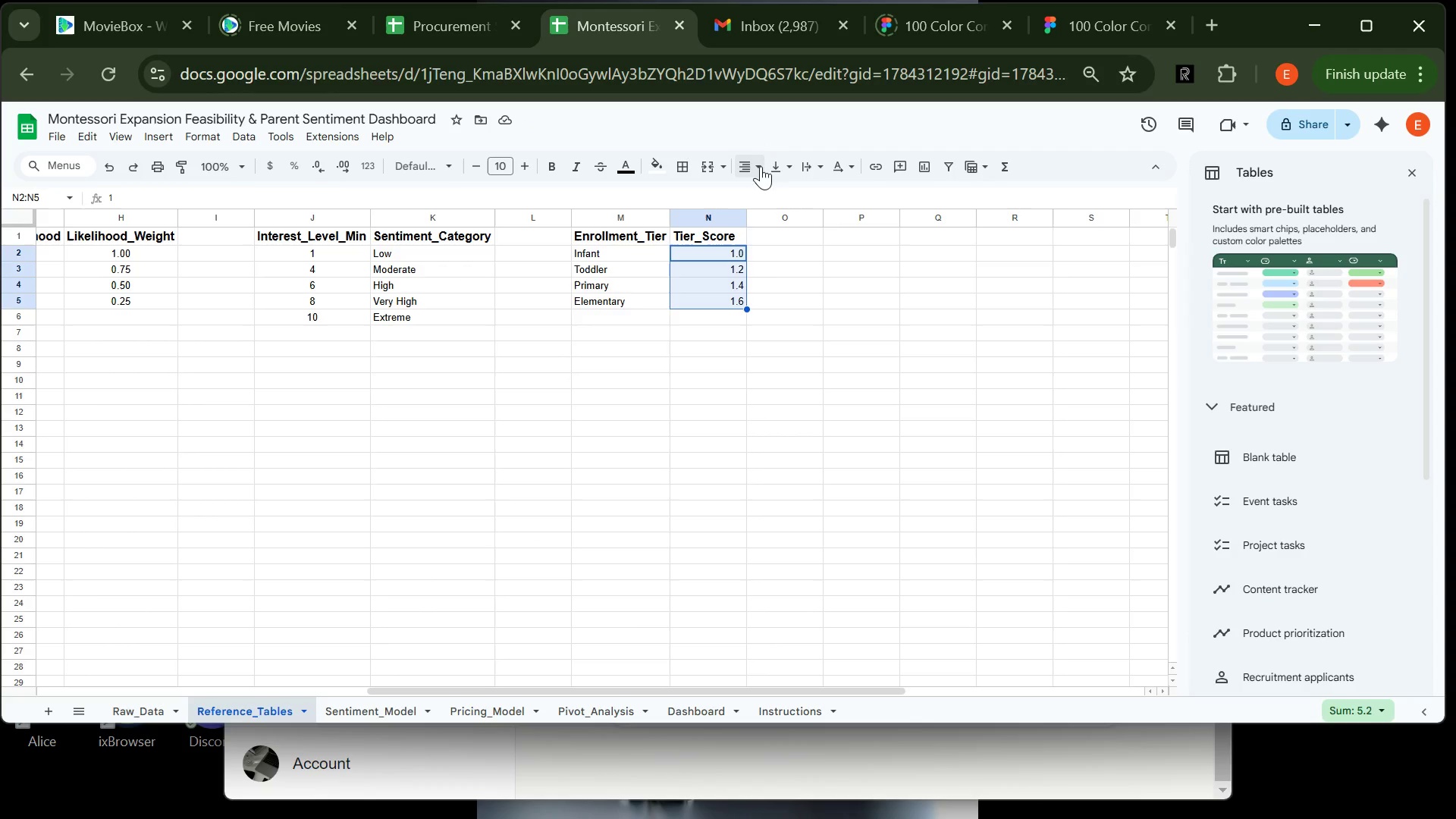 
left_click_drag(start_coordinate=[761, 166], to_coordinate=[774, 196])
 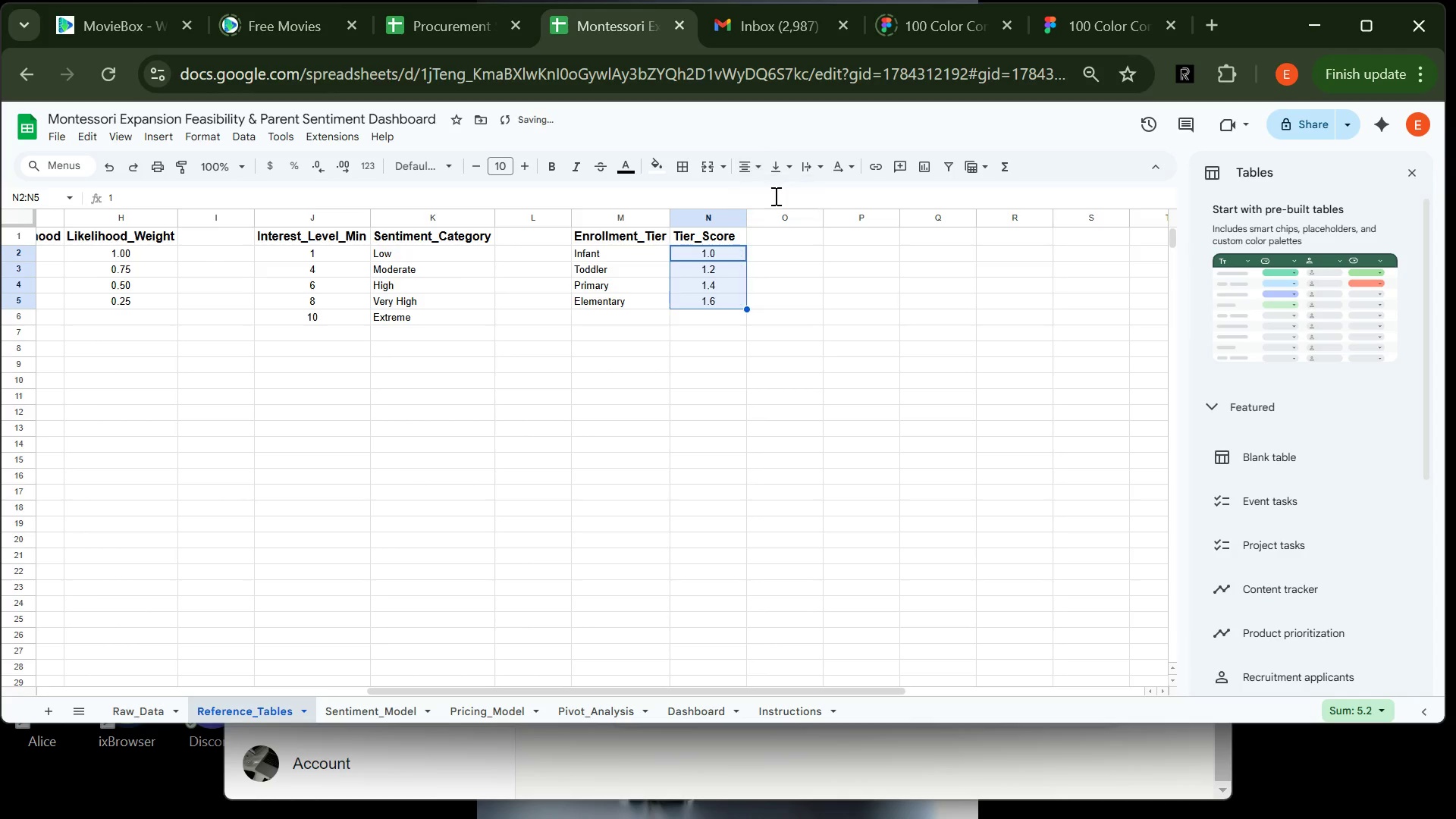 
left_click([774, 196])
 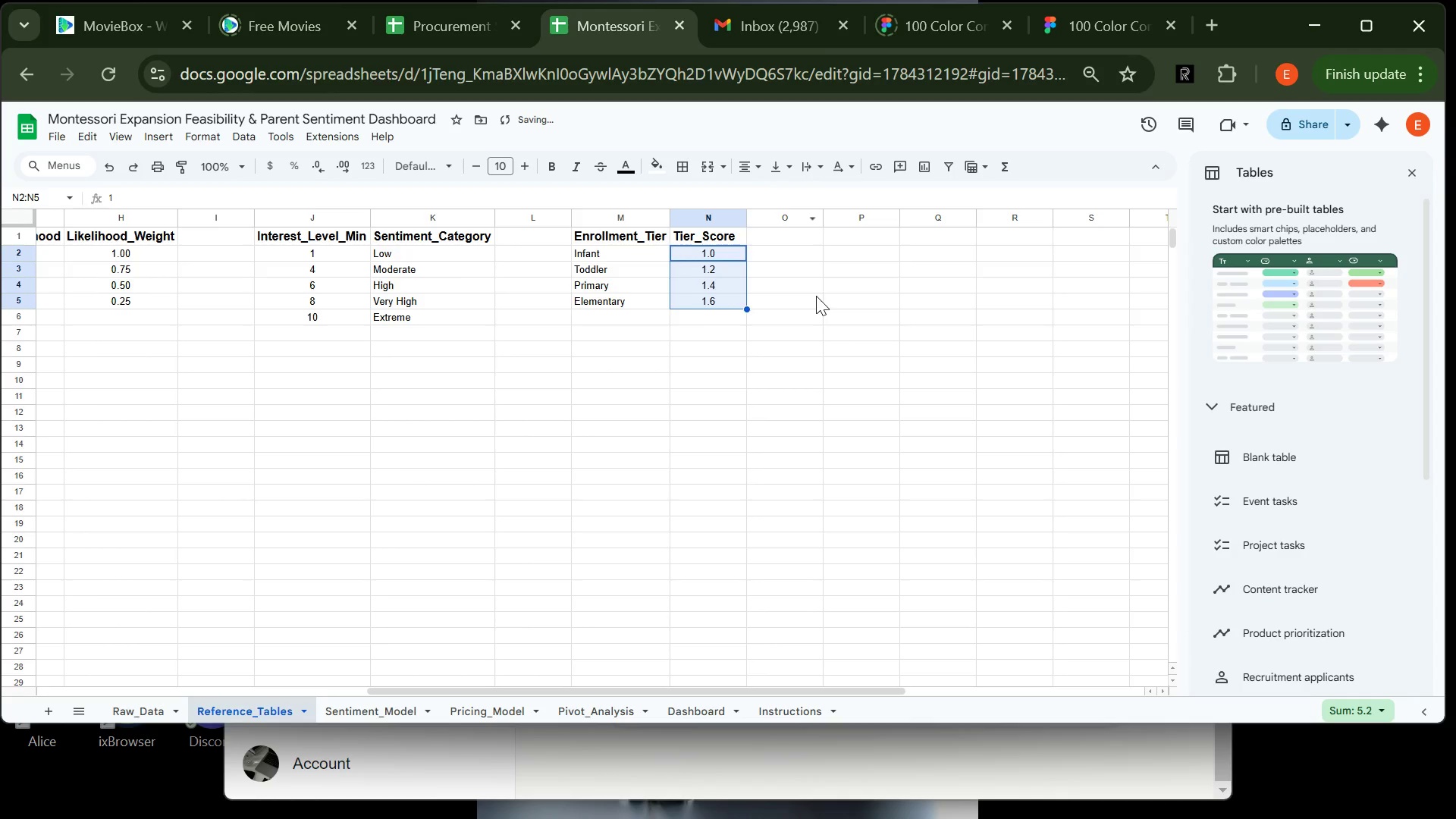 
left_click([816, 296])
 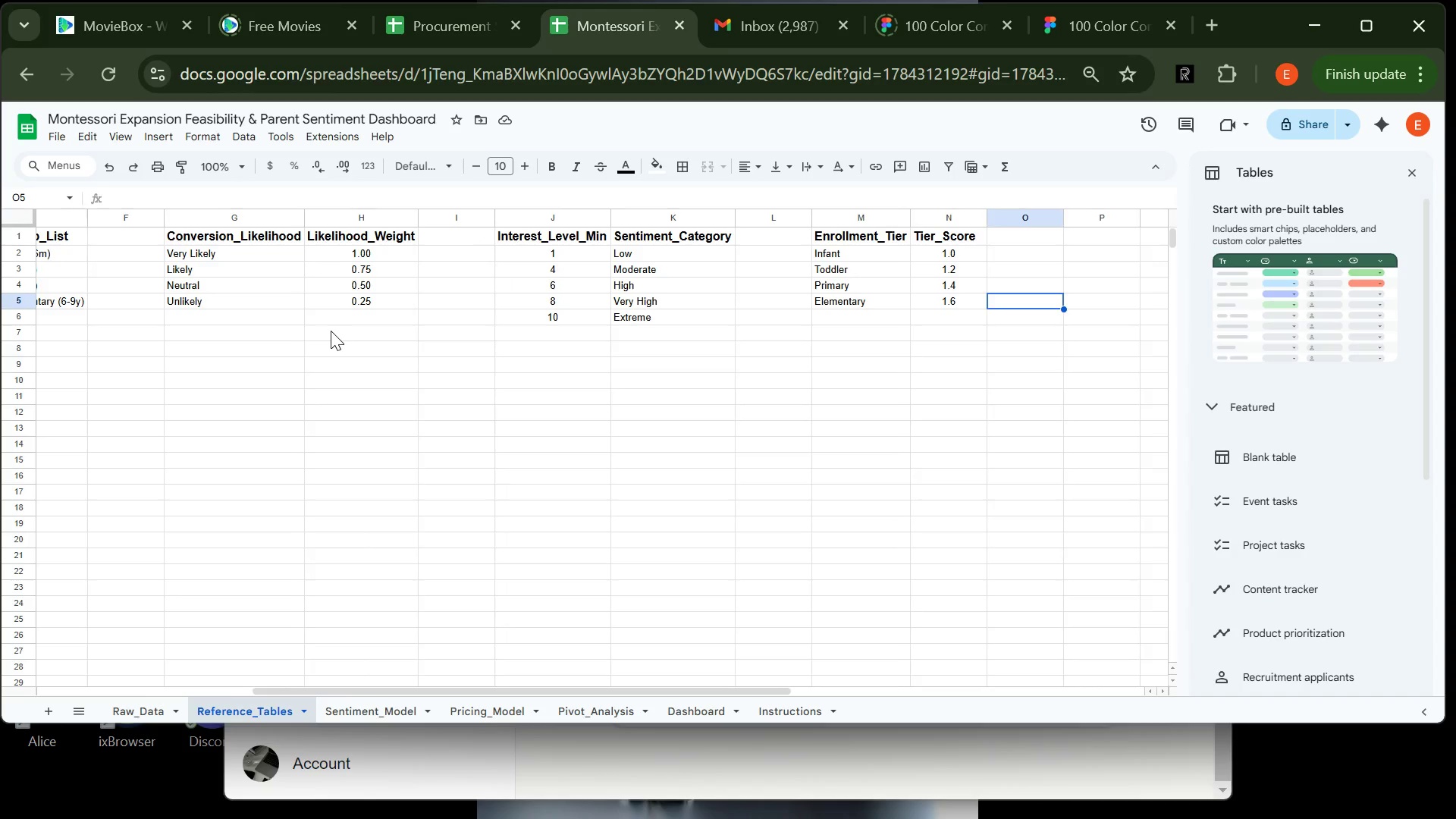 
wait(28.31)
 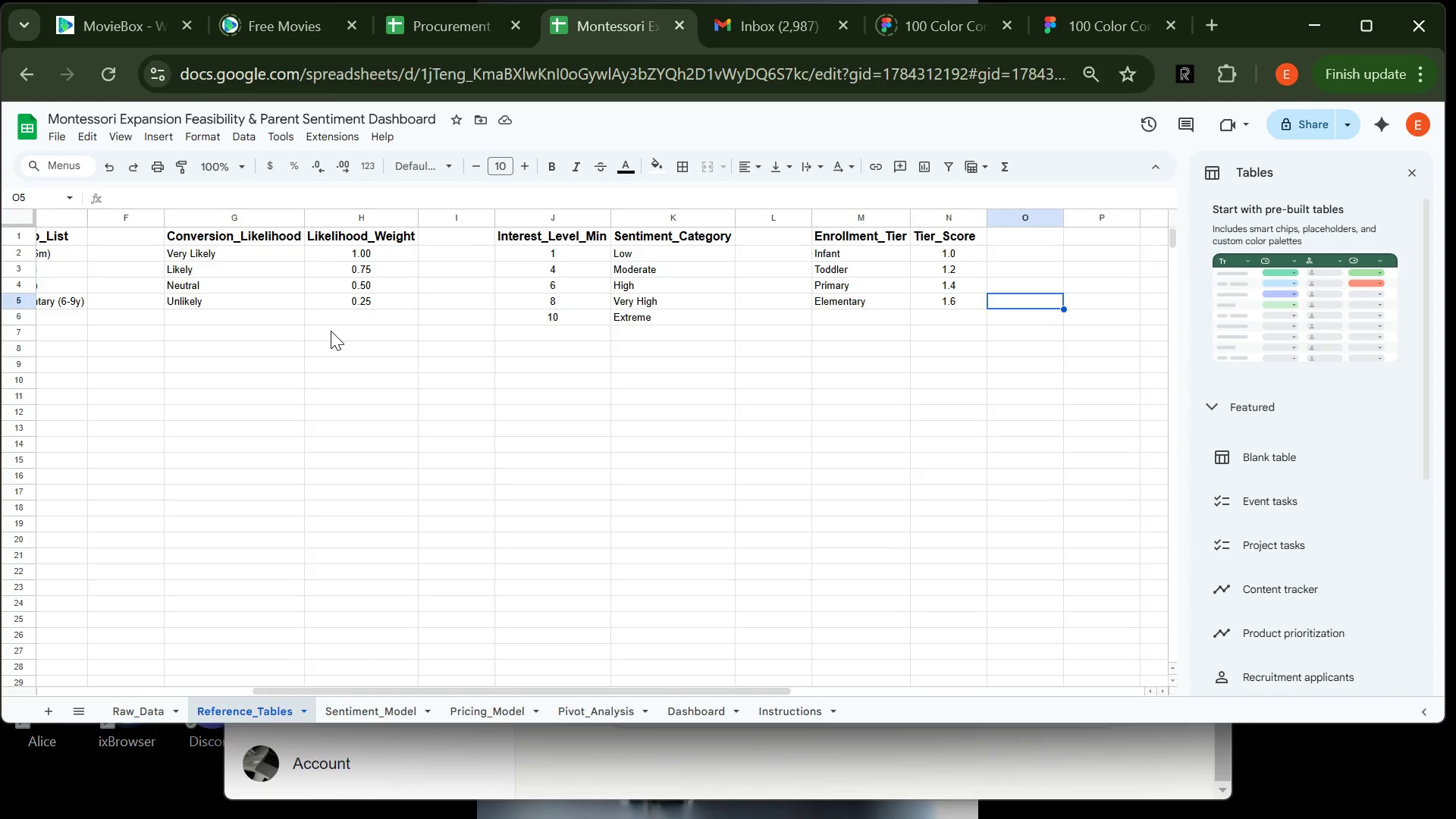 
left_click([863, 321])
 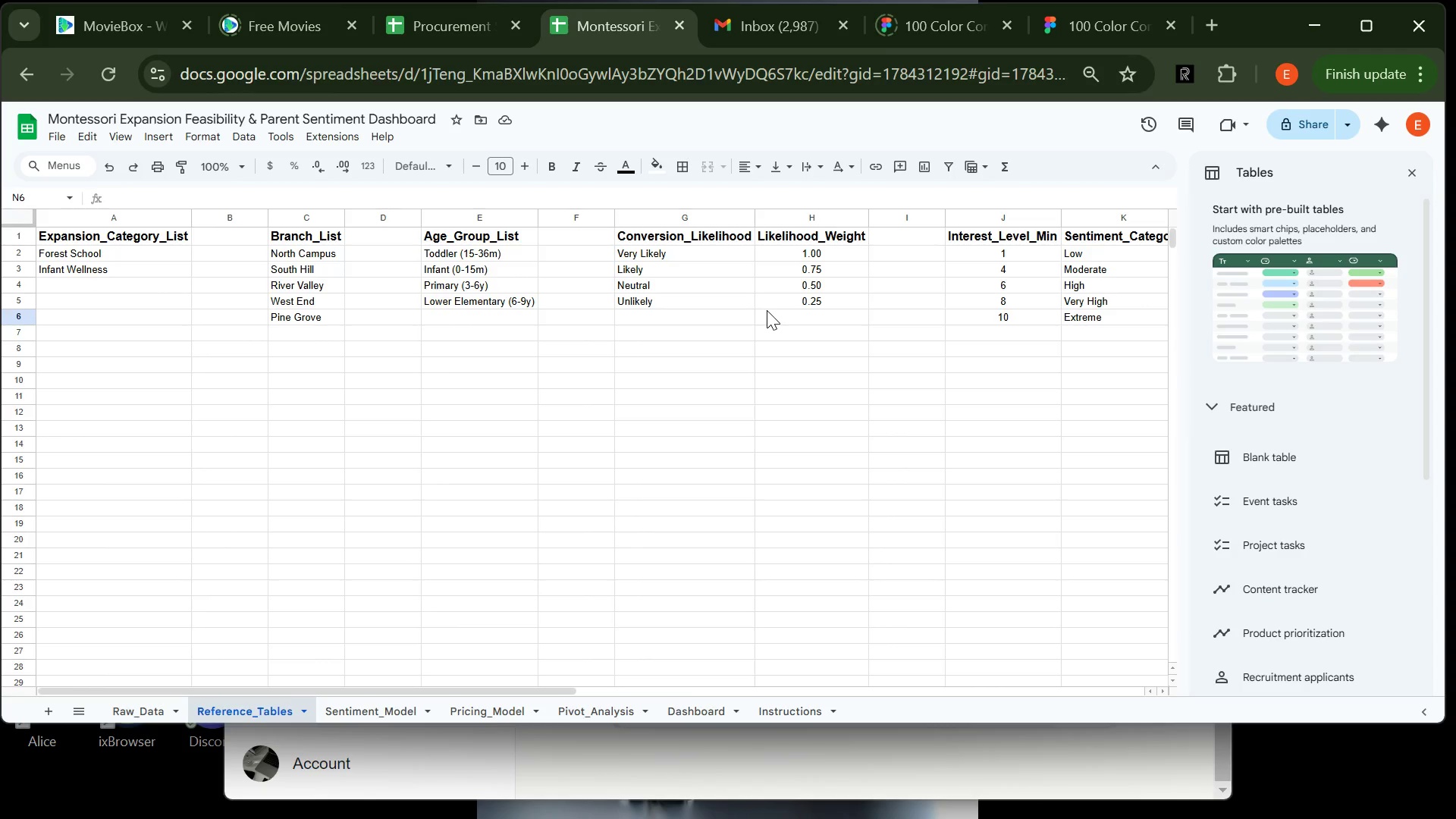 
wait(7.5)
 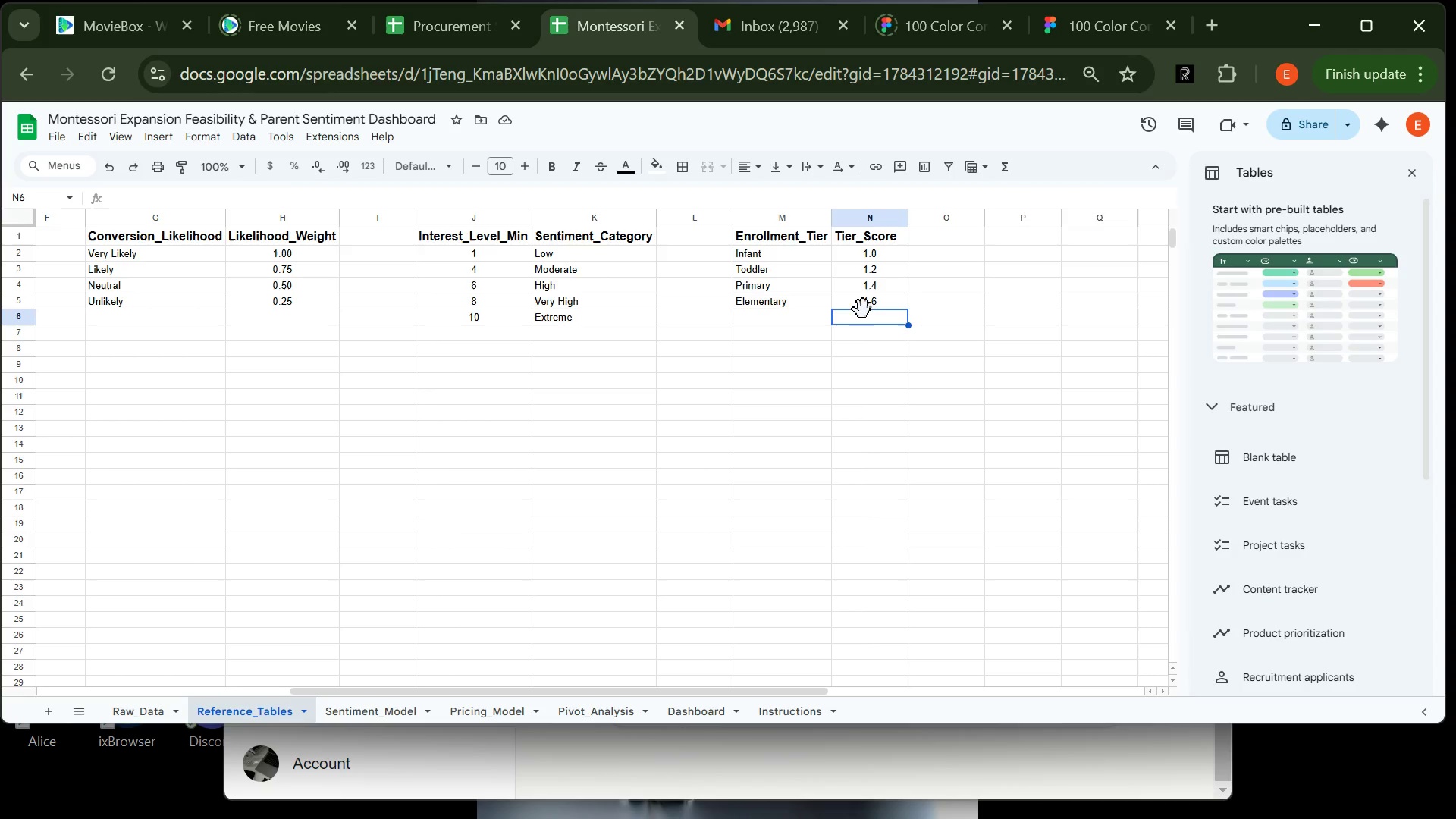 
left_click_drag(start_coordinate=[115, 230], to_coordinate=[158, 267])
 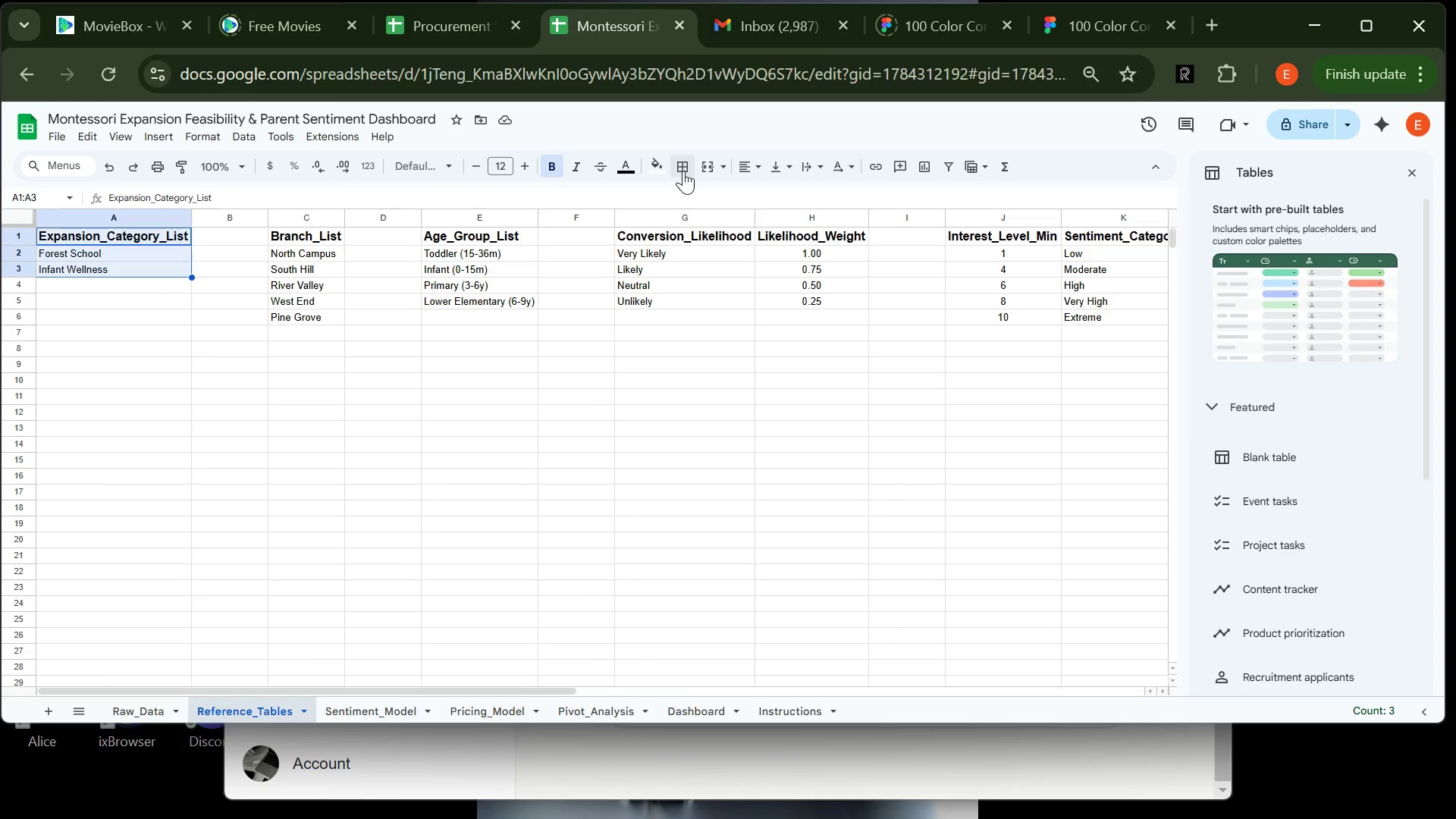 
left_click([683, 171])
 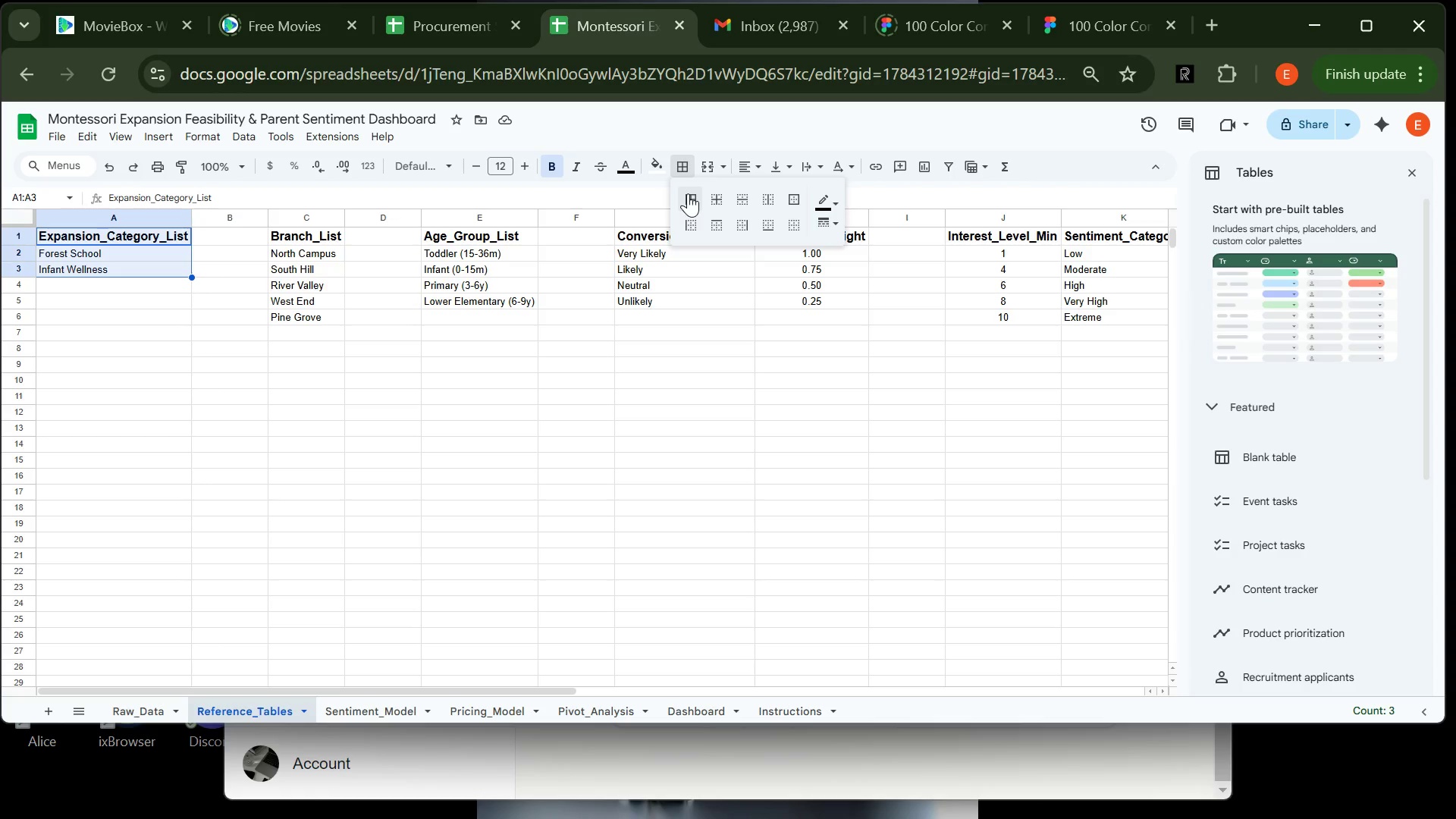 
left_click([688, 193])
 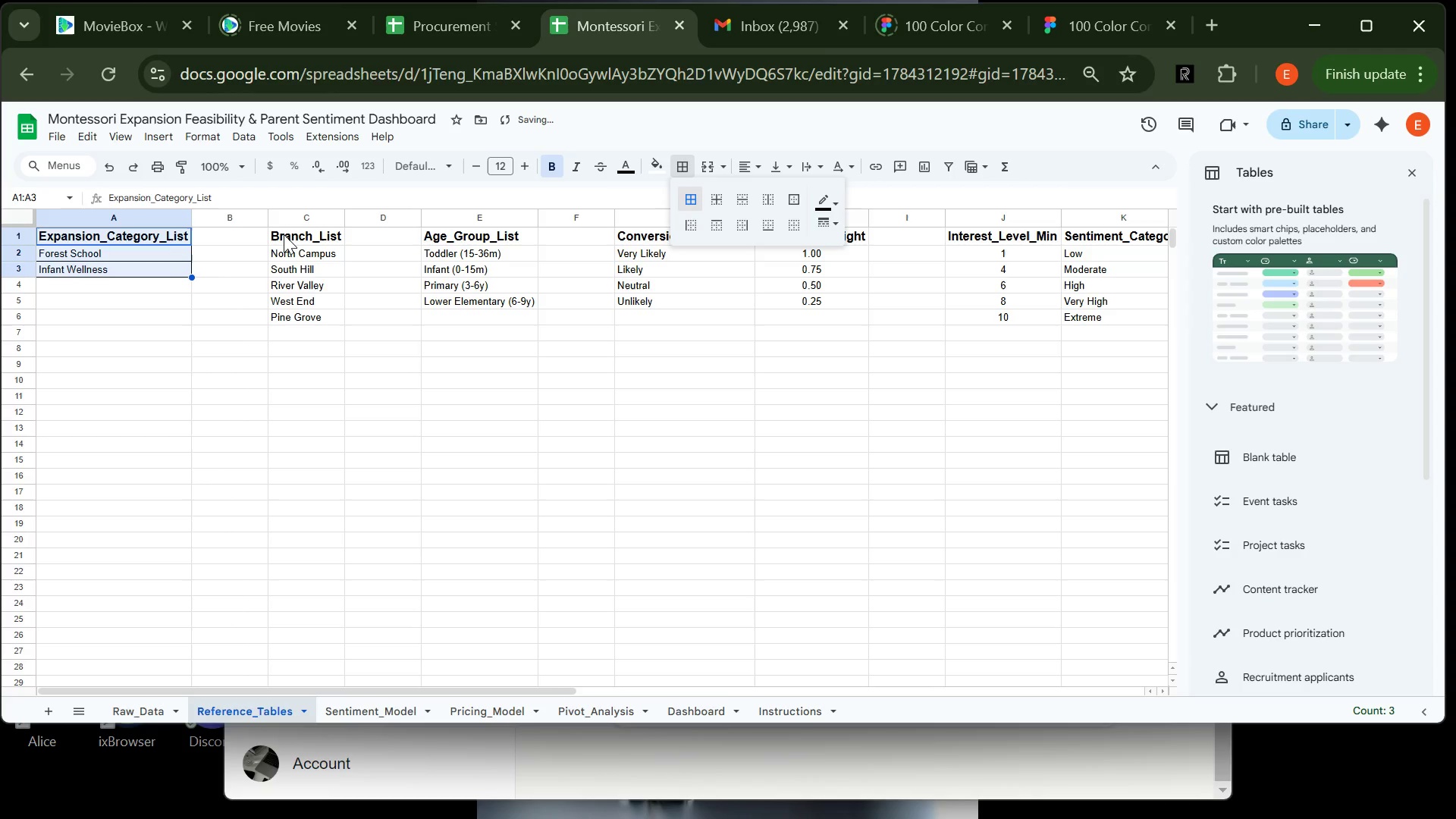 
double_click([284, 234])
 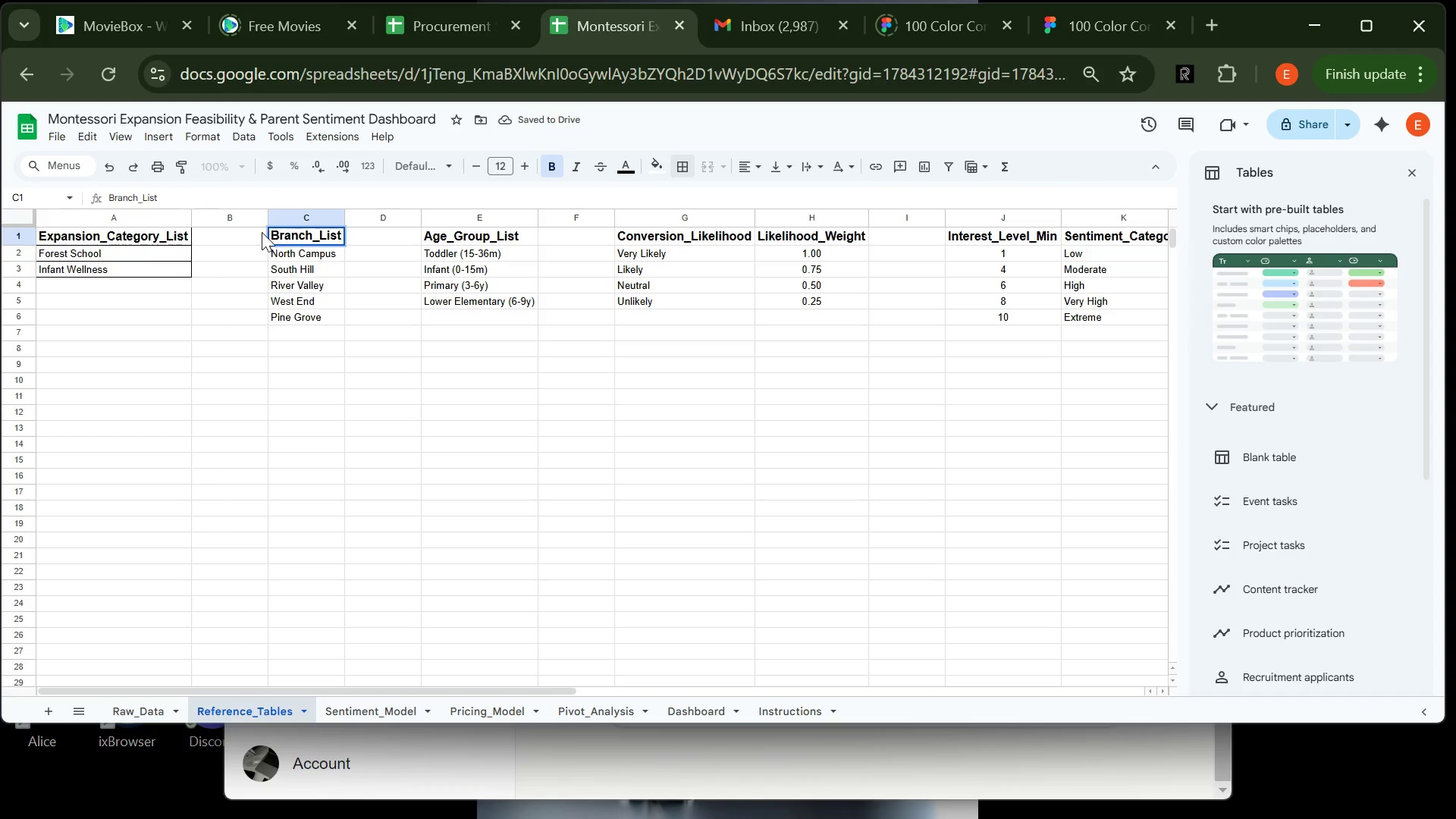 
left_click([247, 235])
 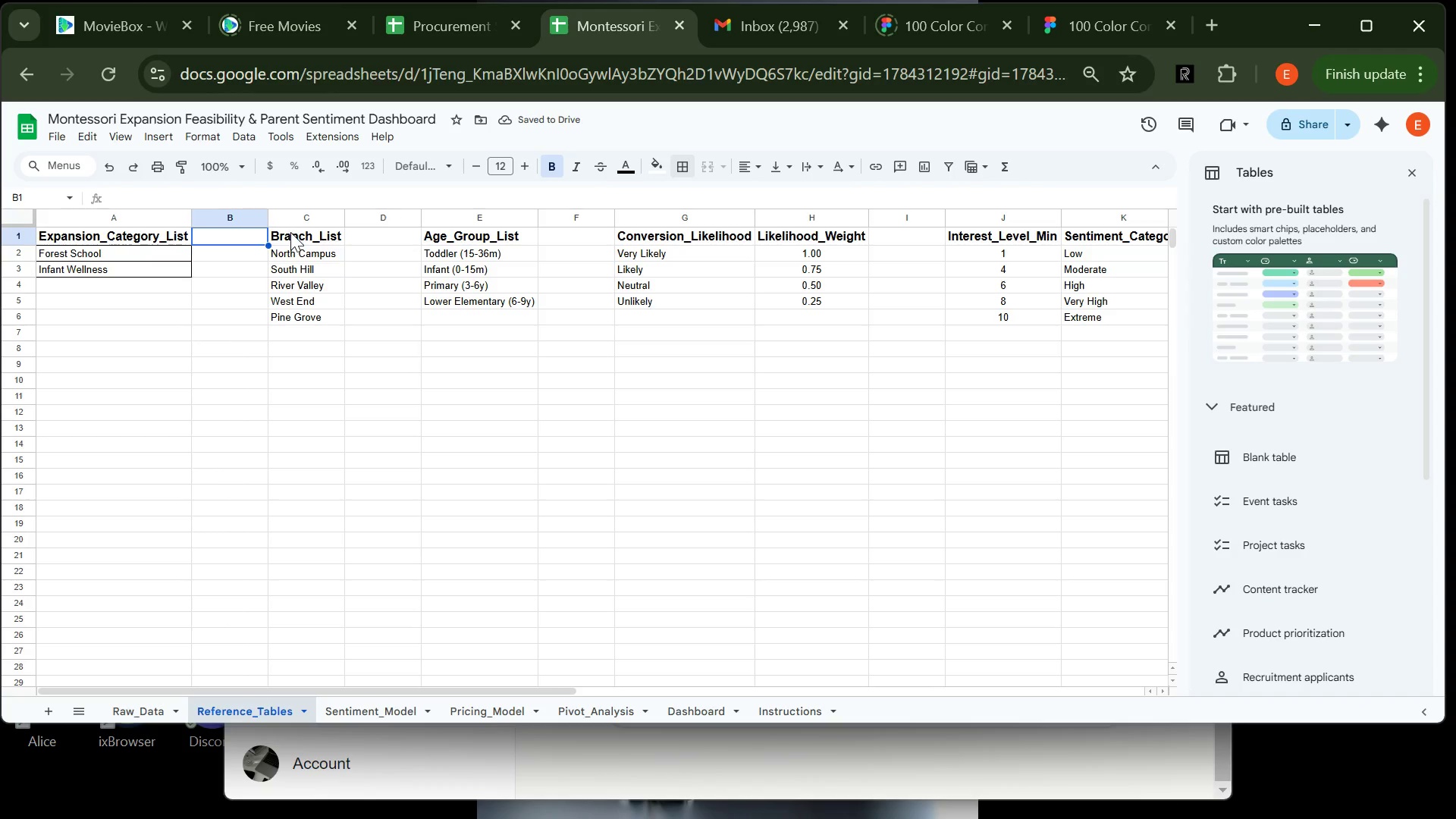 
left_click_drag(start_coordinate=[290, 232], to_coordinate=[303, 313])
 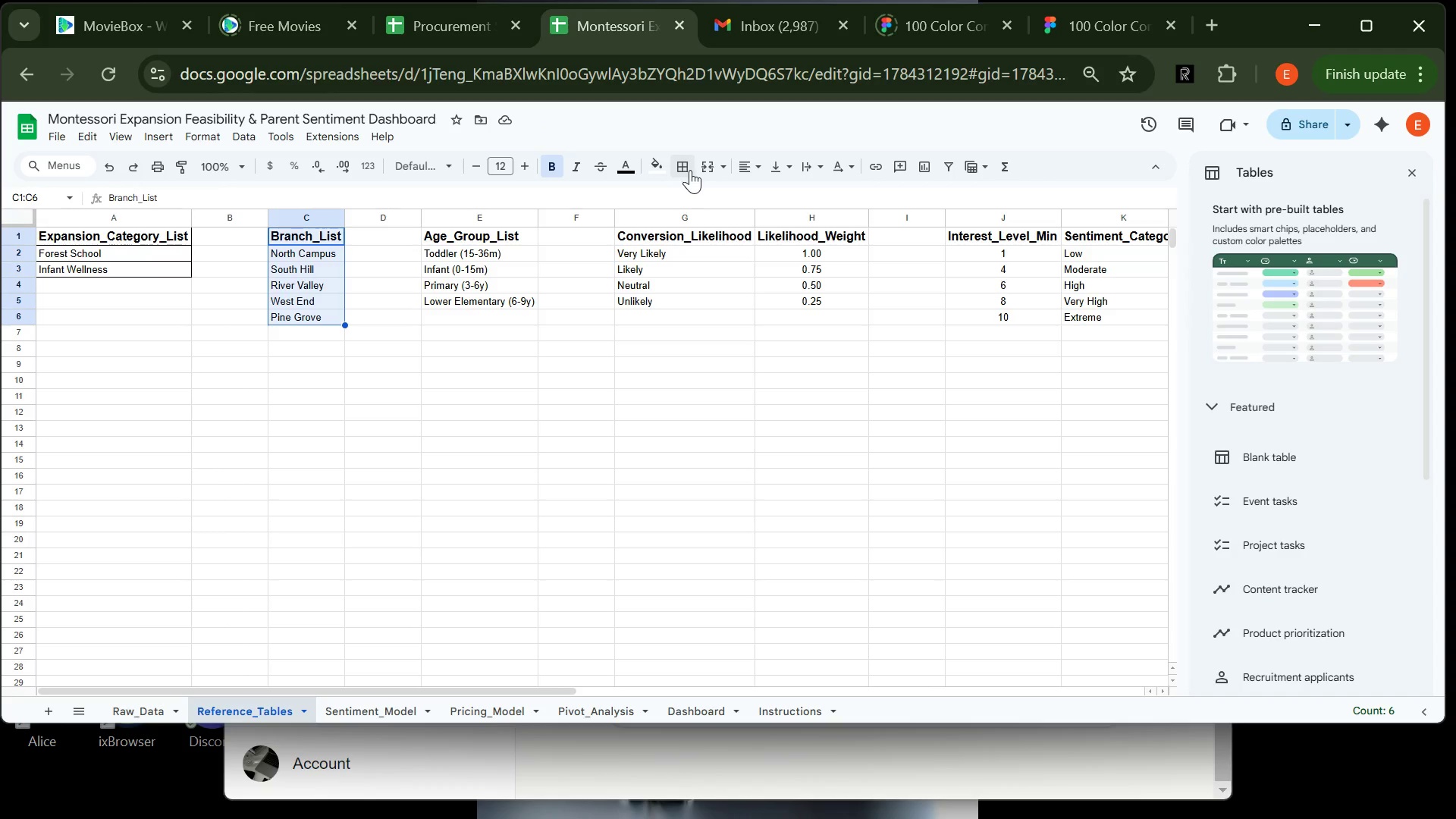 
left_click([692, 170])
 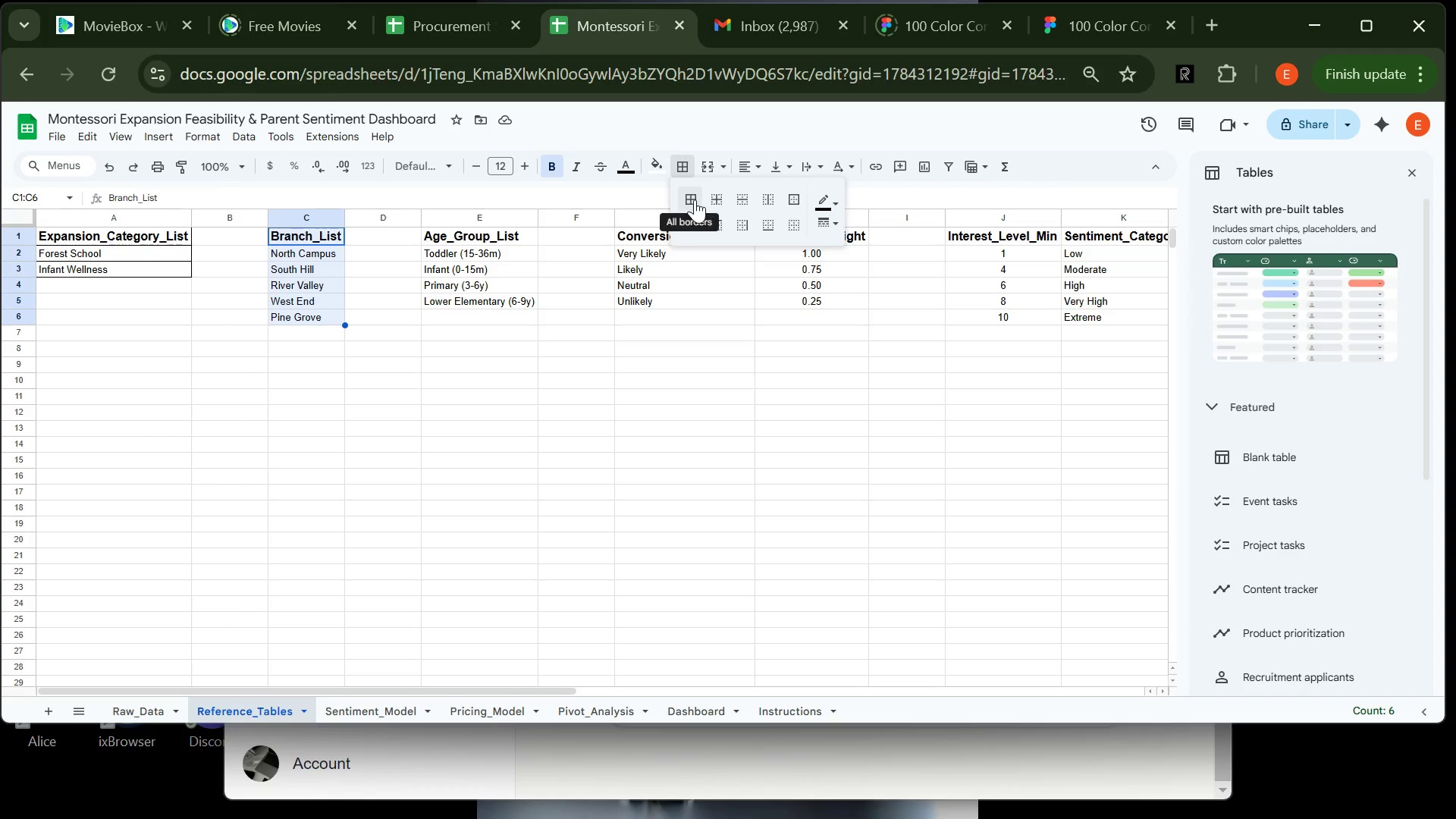 
left_click([695, 199])
 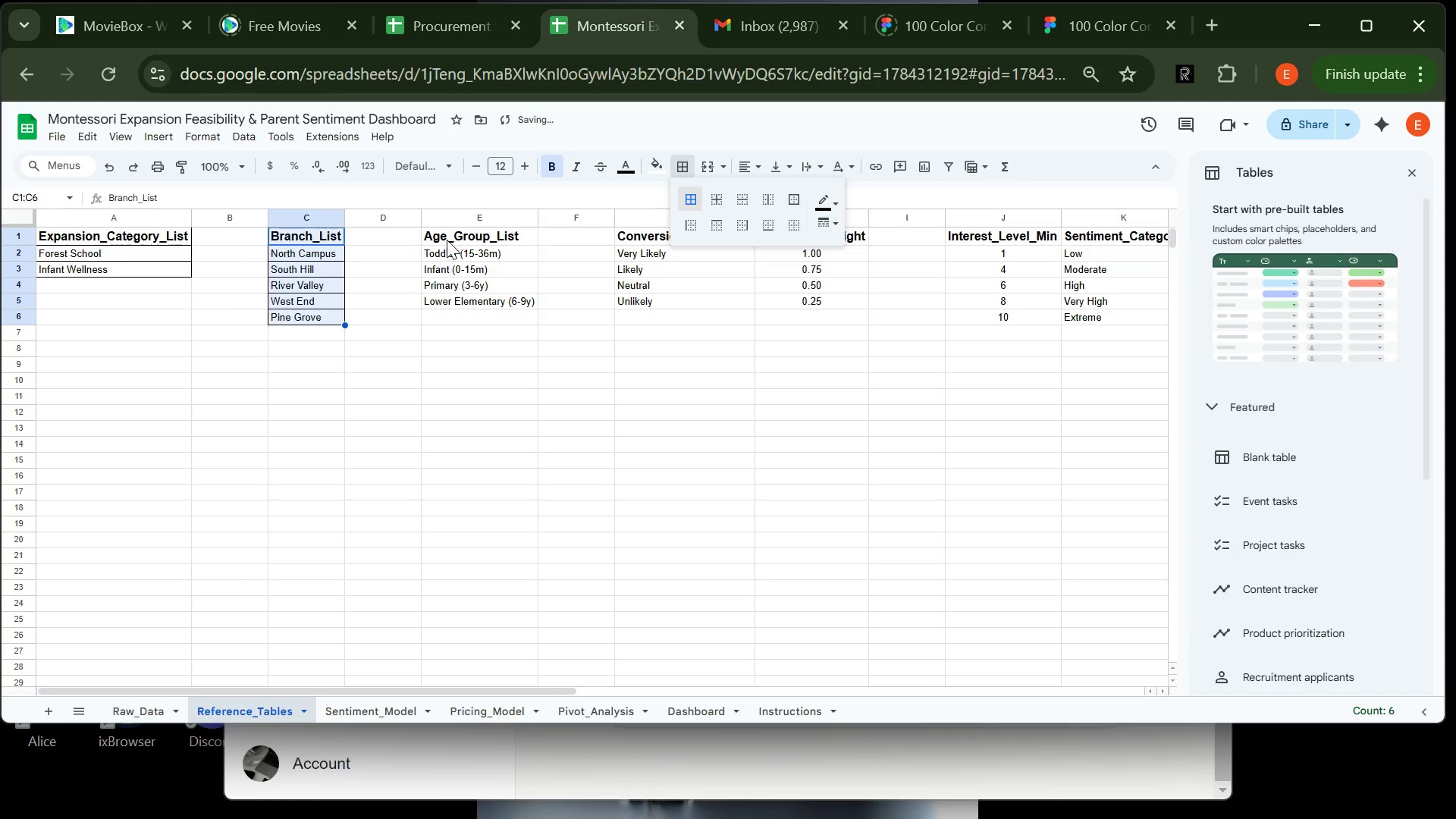 
left_click_drag(start_coordinate=[447, 235], to_coordinate=[472, 301])
 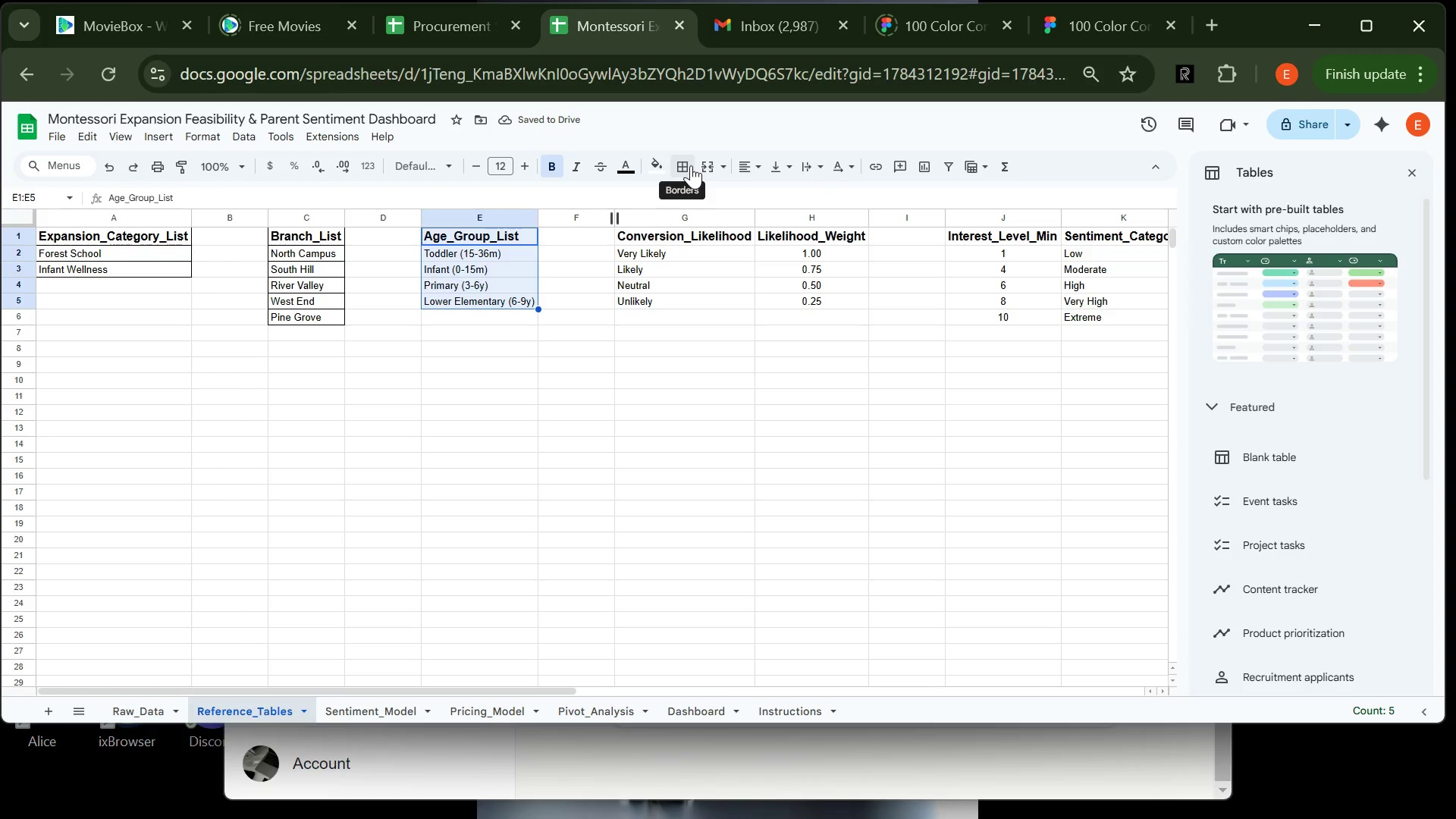 
left_click([691, 165])
 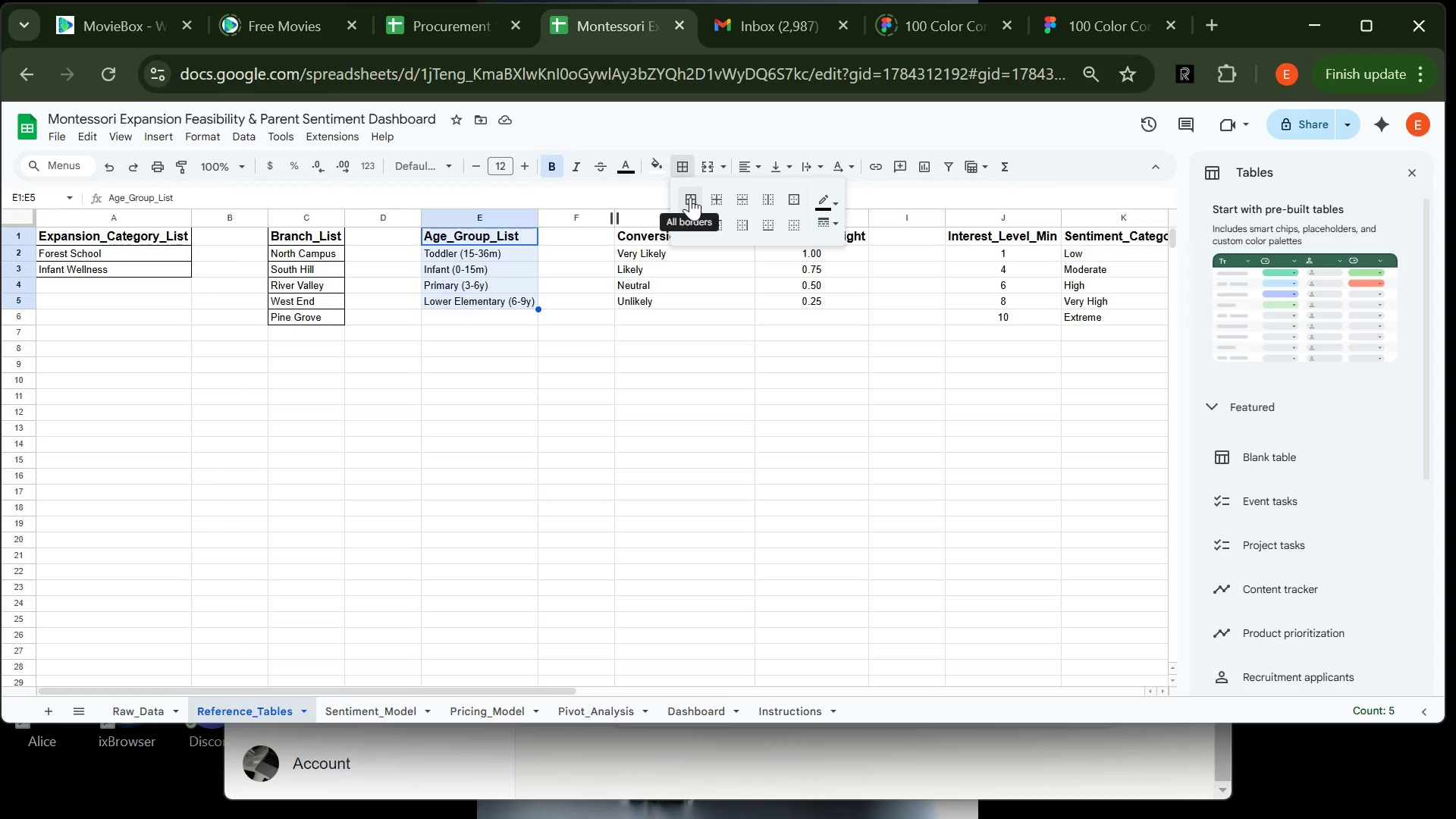 
left_click([690, 197])
 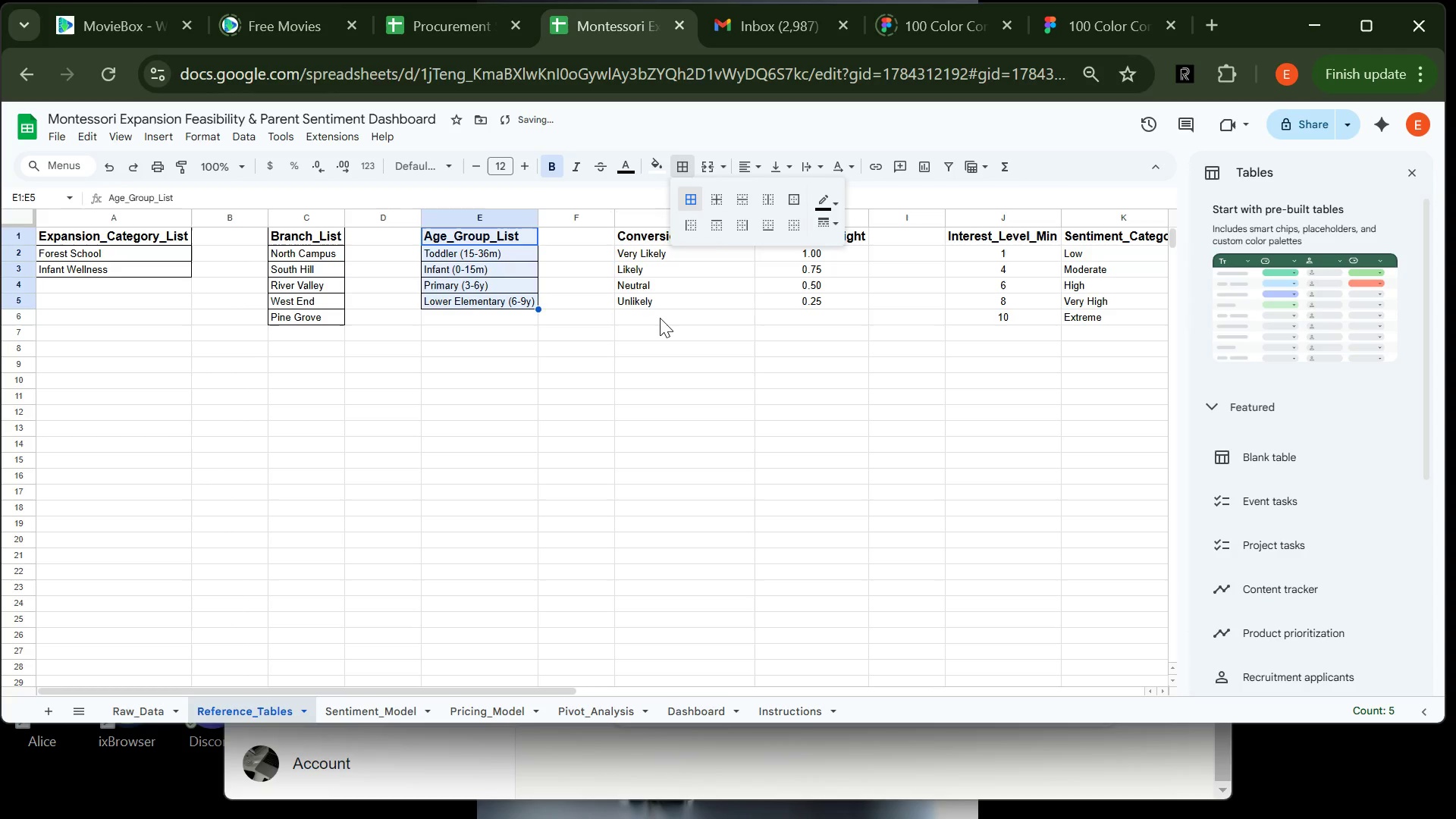 
left_click([660, 318])
 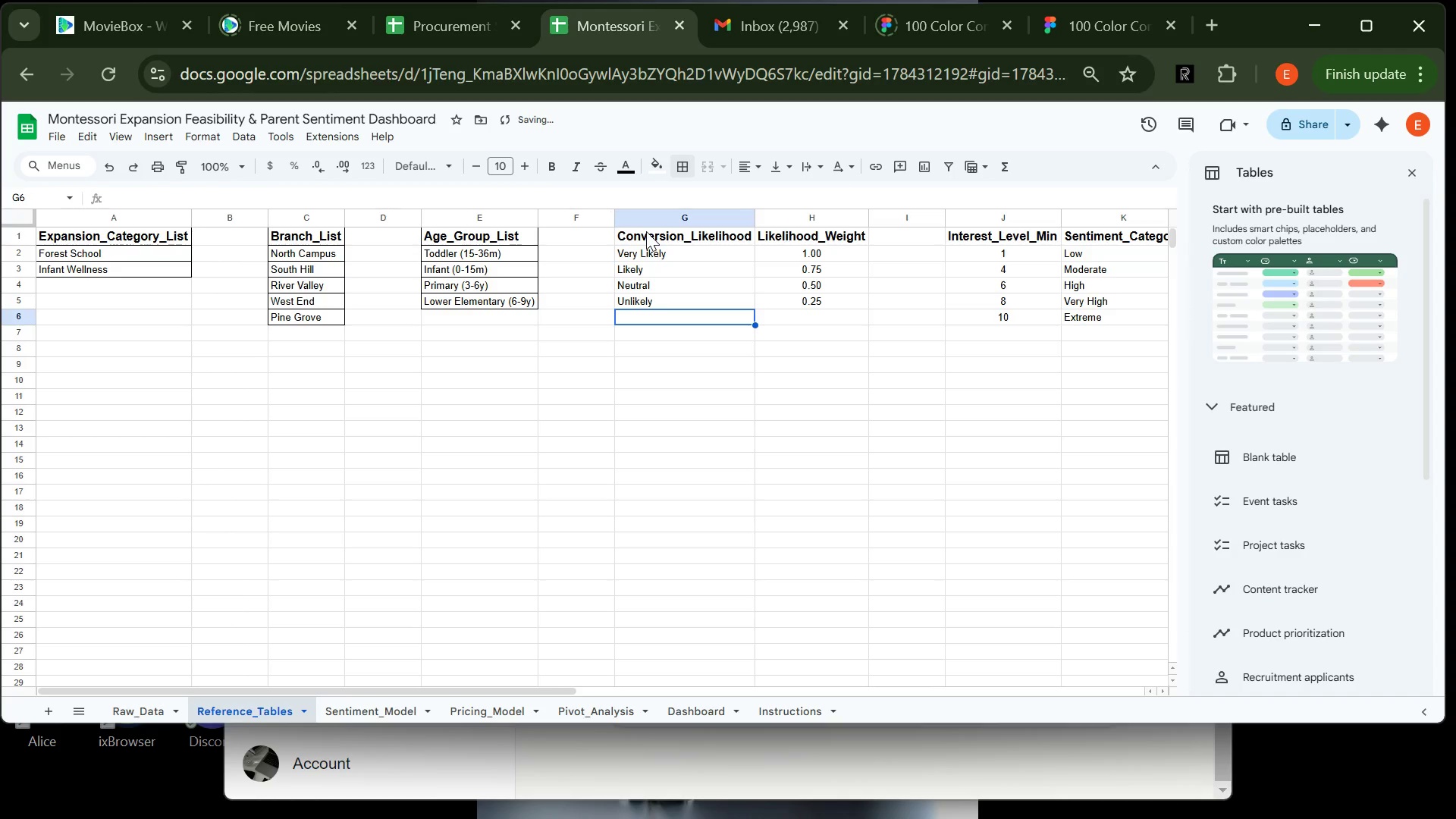 
left_click_drag(start_coordinate=[646, 231], to_coordinate=[791, 305])
 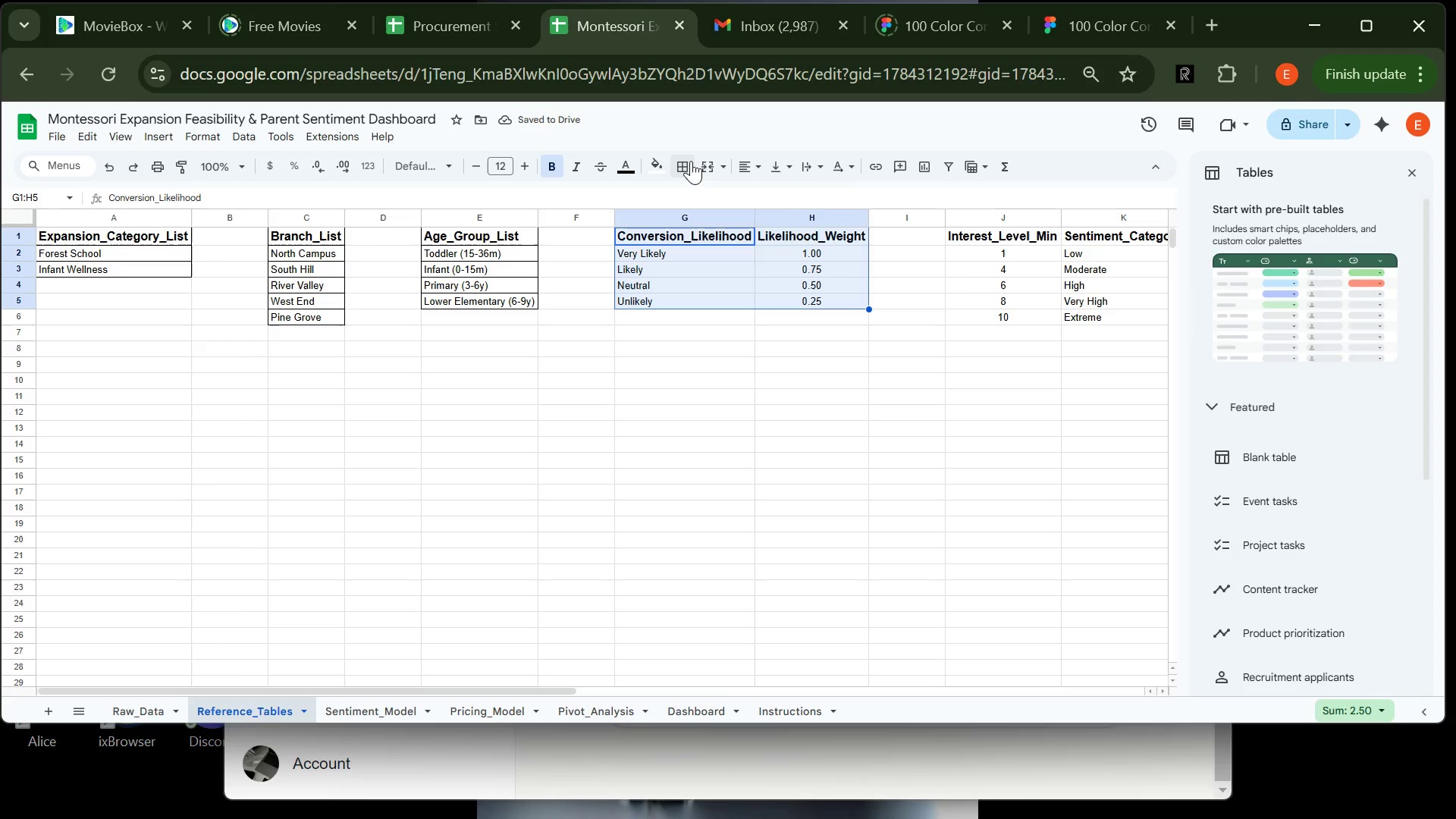 
left_click([691, 161])
 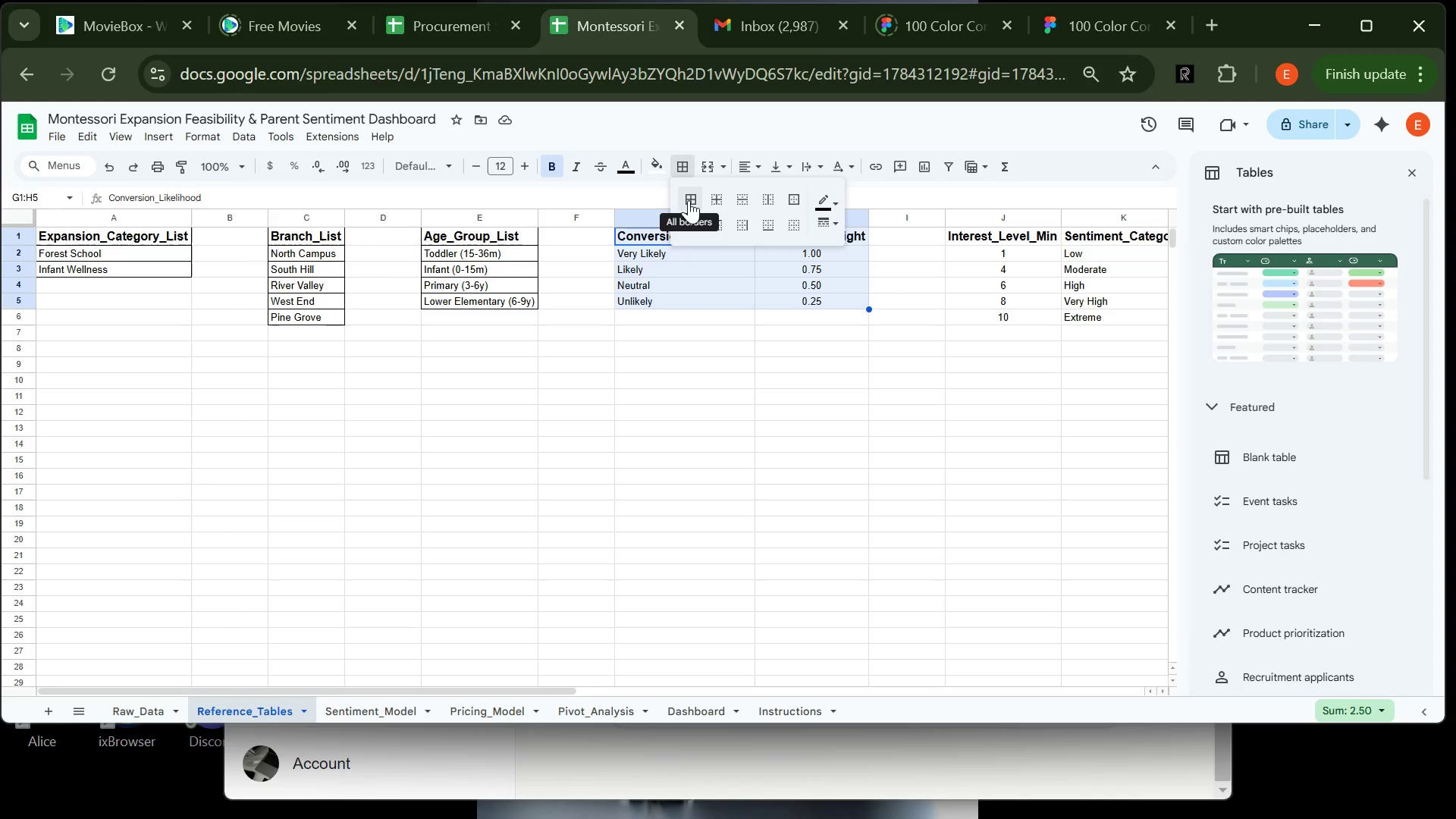 
left_click([689, 200])
 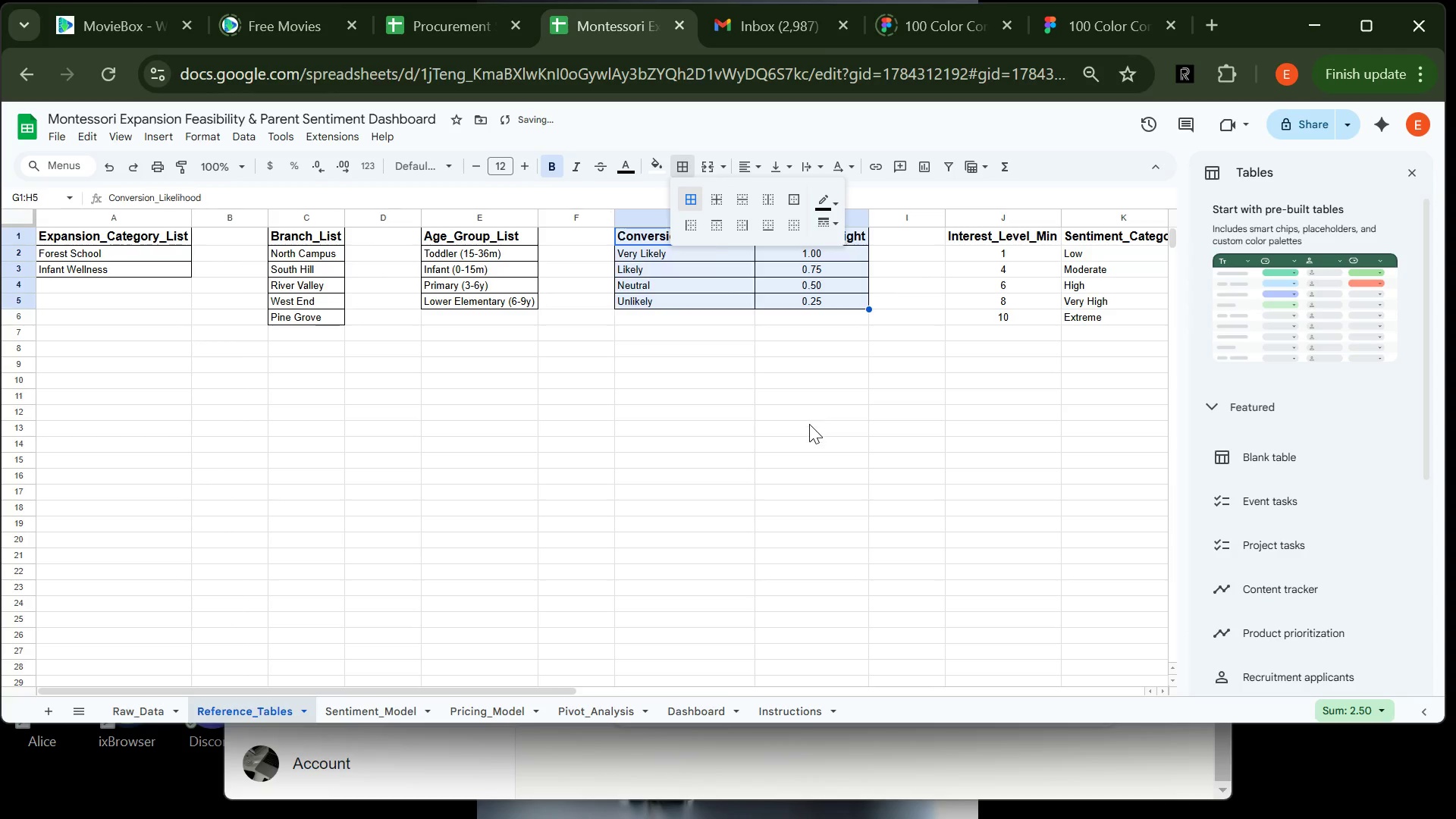 
left_click([809, 424])
 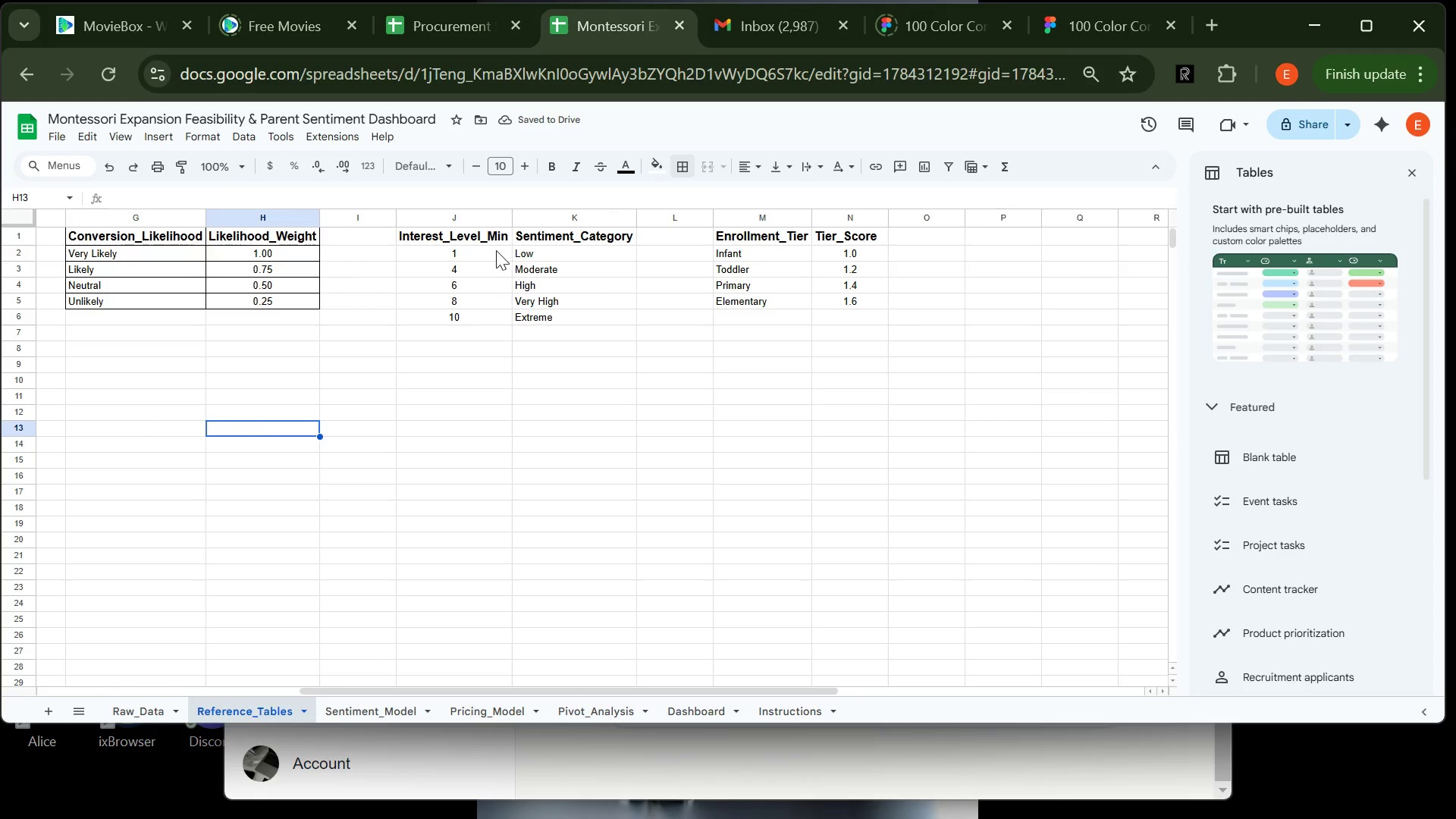 
left_click_drag(start_coordinate=[472, 231], to_coordinate=[566, 316])
 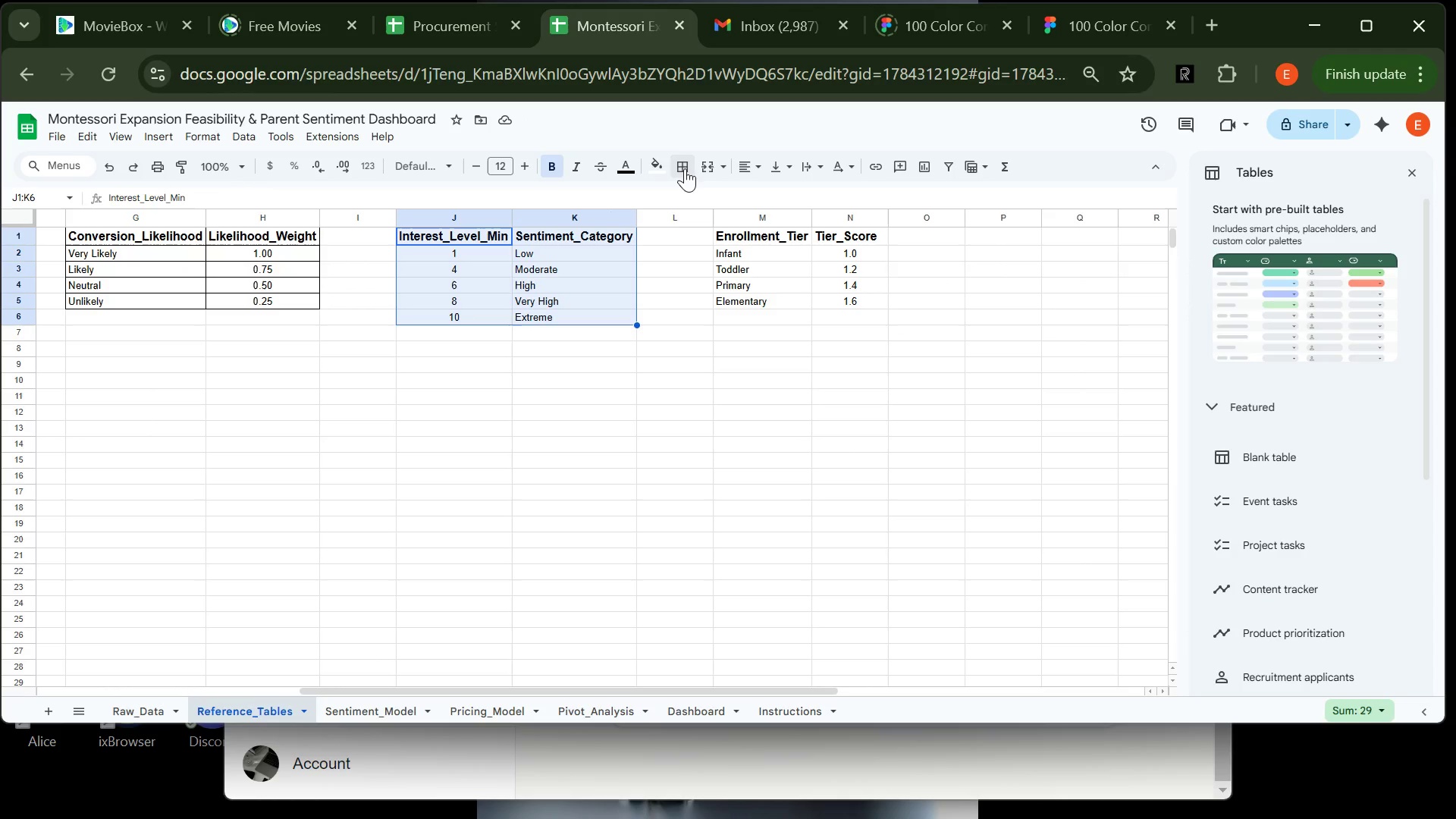 
left_click([685, 168])
 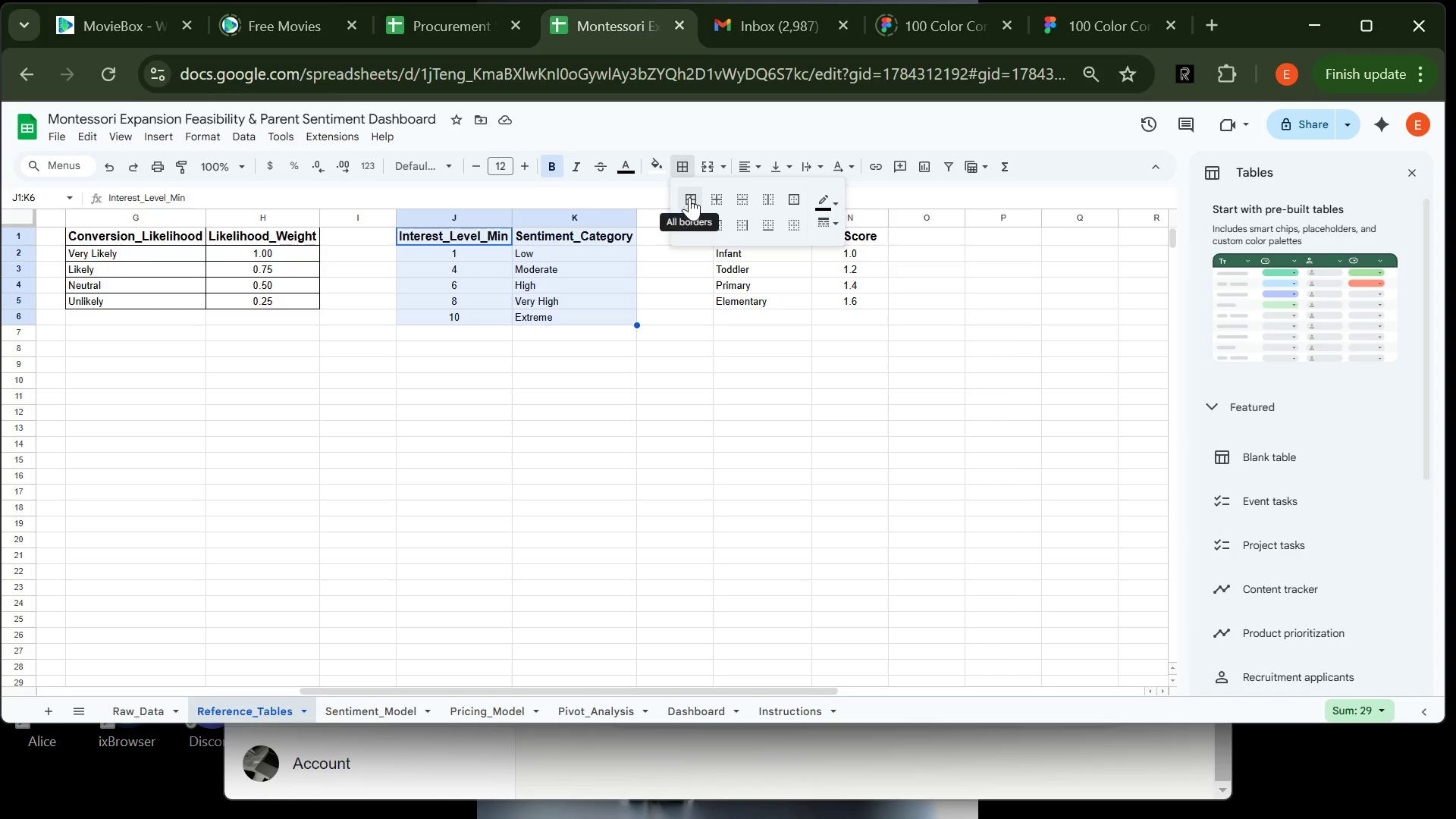 
left_click([689, 197])
 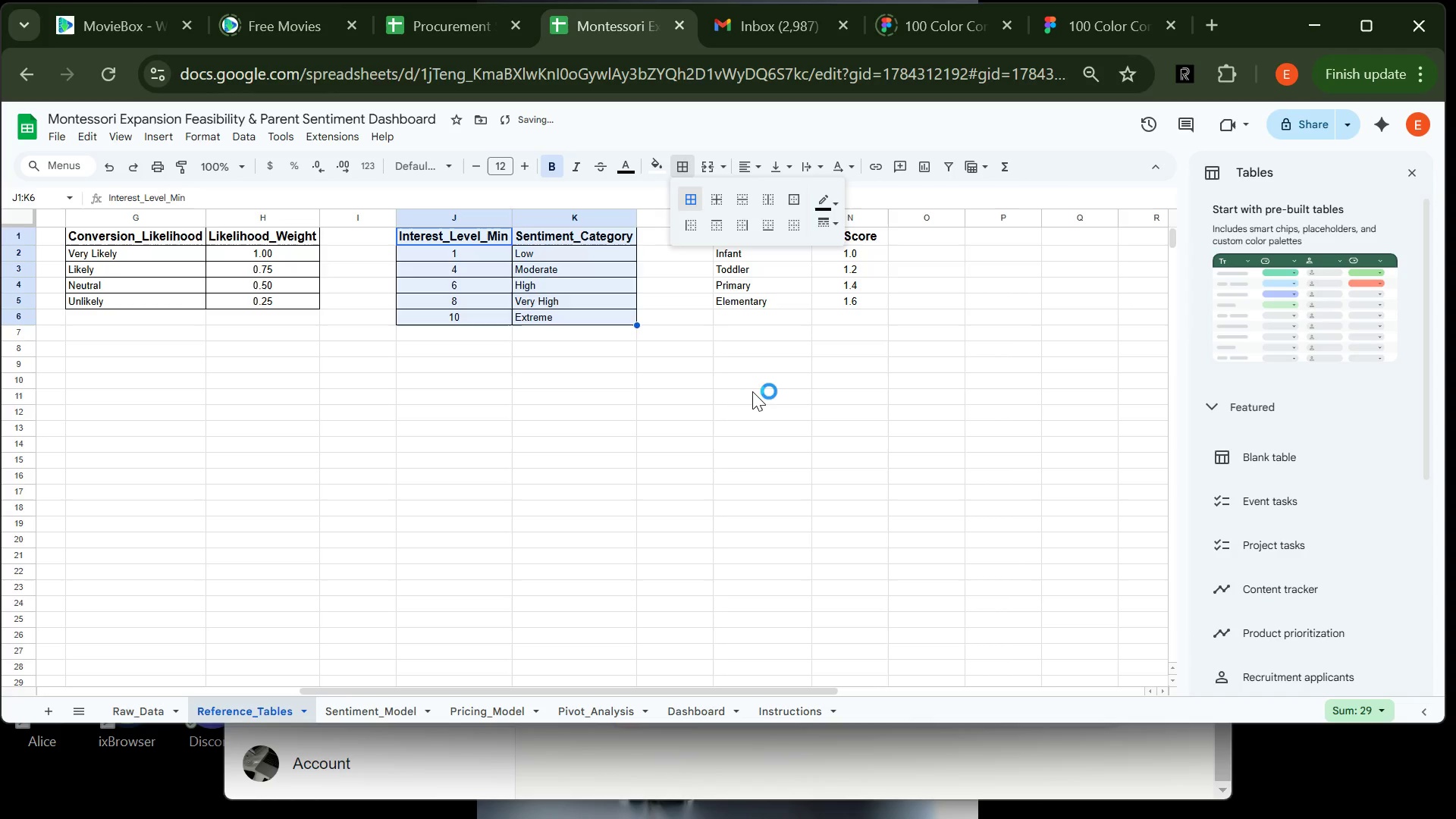 
left_click([752, 391])
 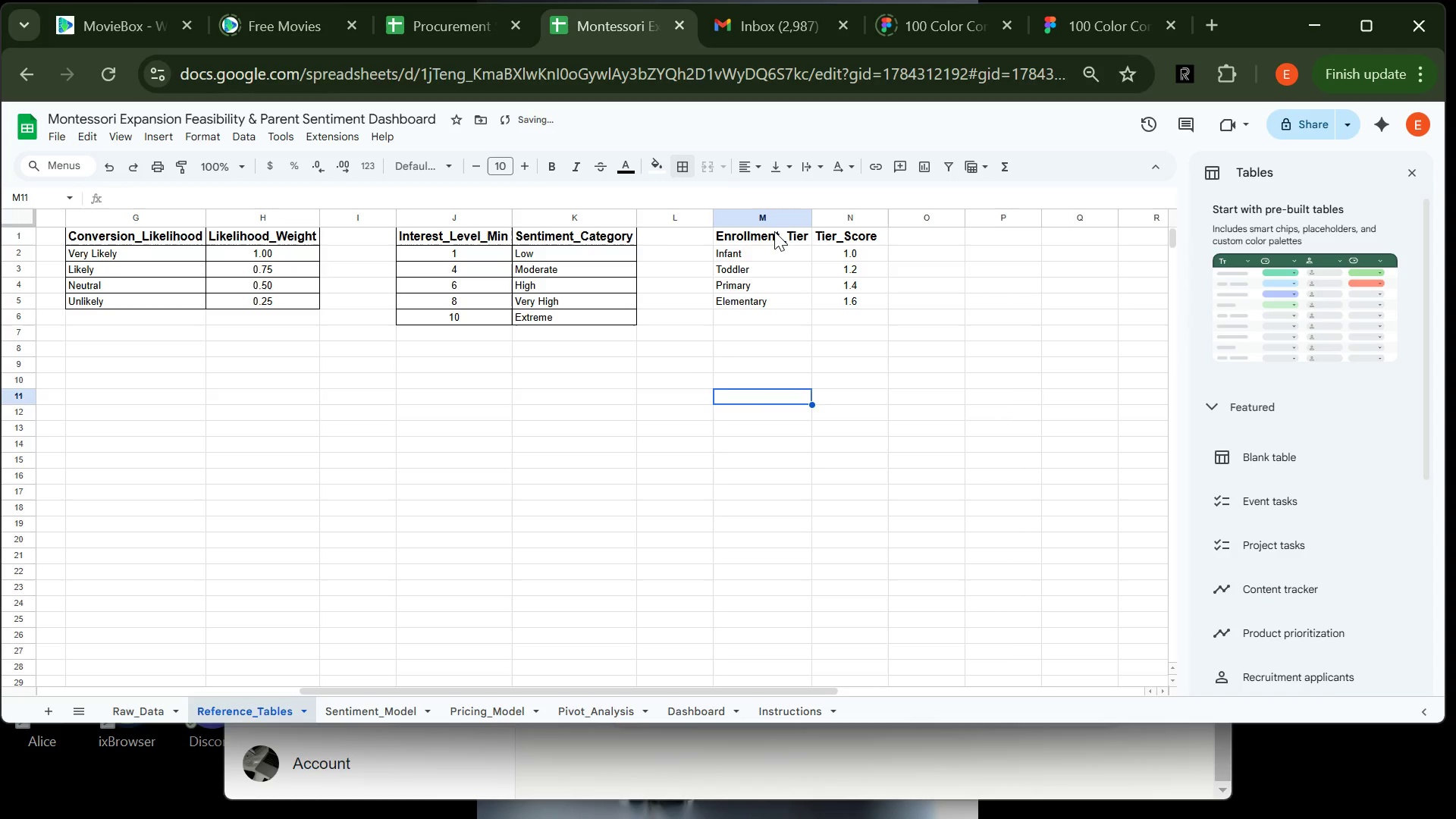 
left_click_drag(start_coordinate=[774, 231], to_coordinate=[830, 303])
 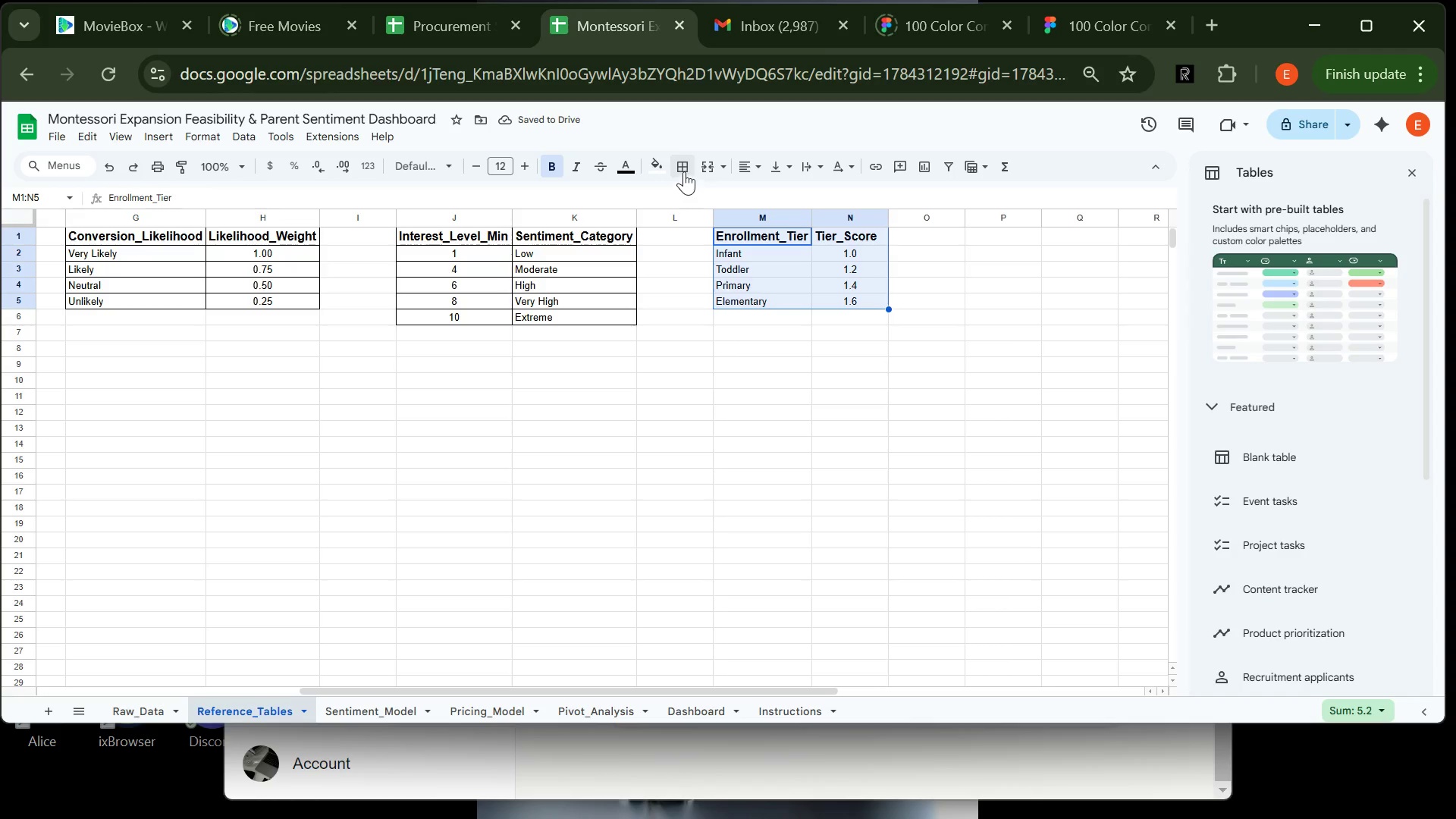 
left_click([684, 171])
 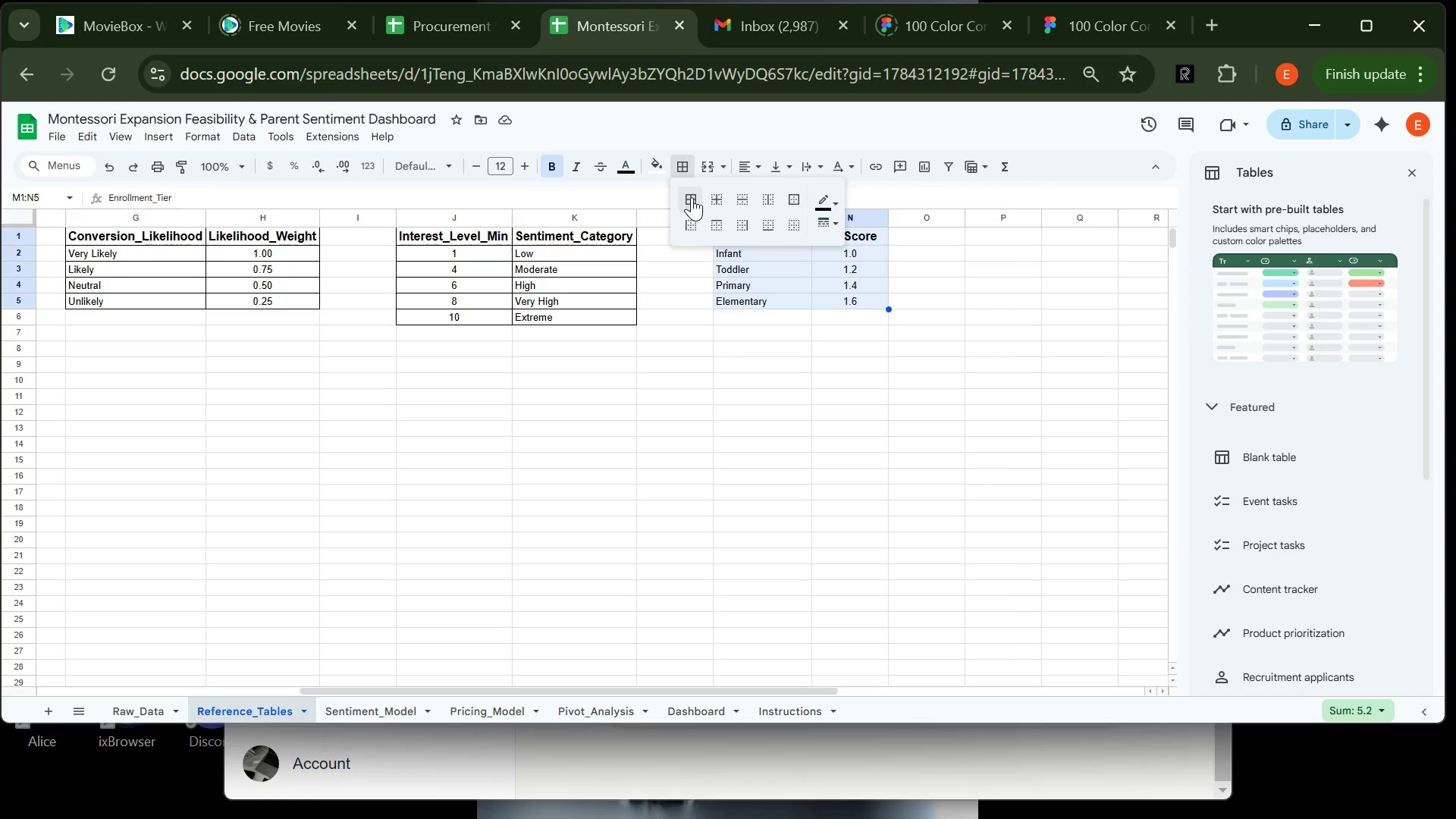 
left_click([692, 197])
 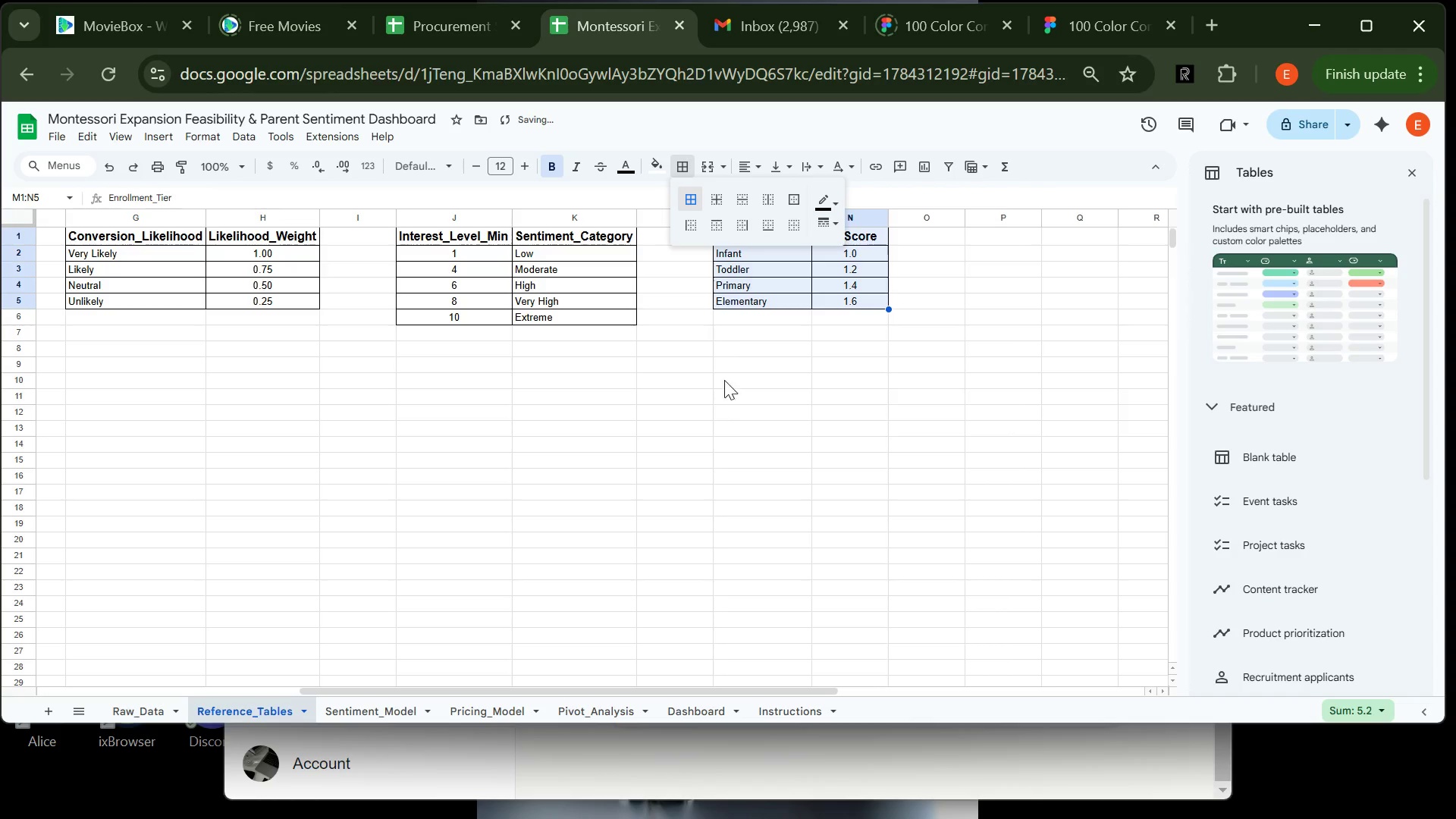 
left_click([726, 412])
 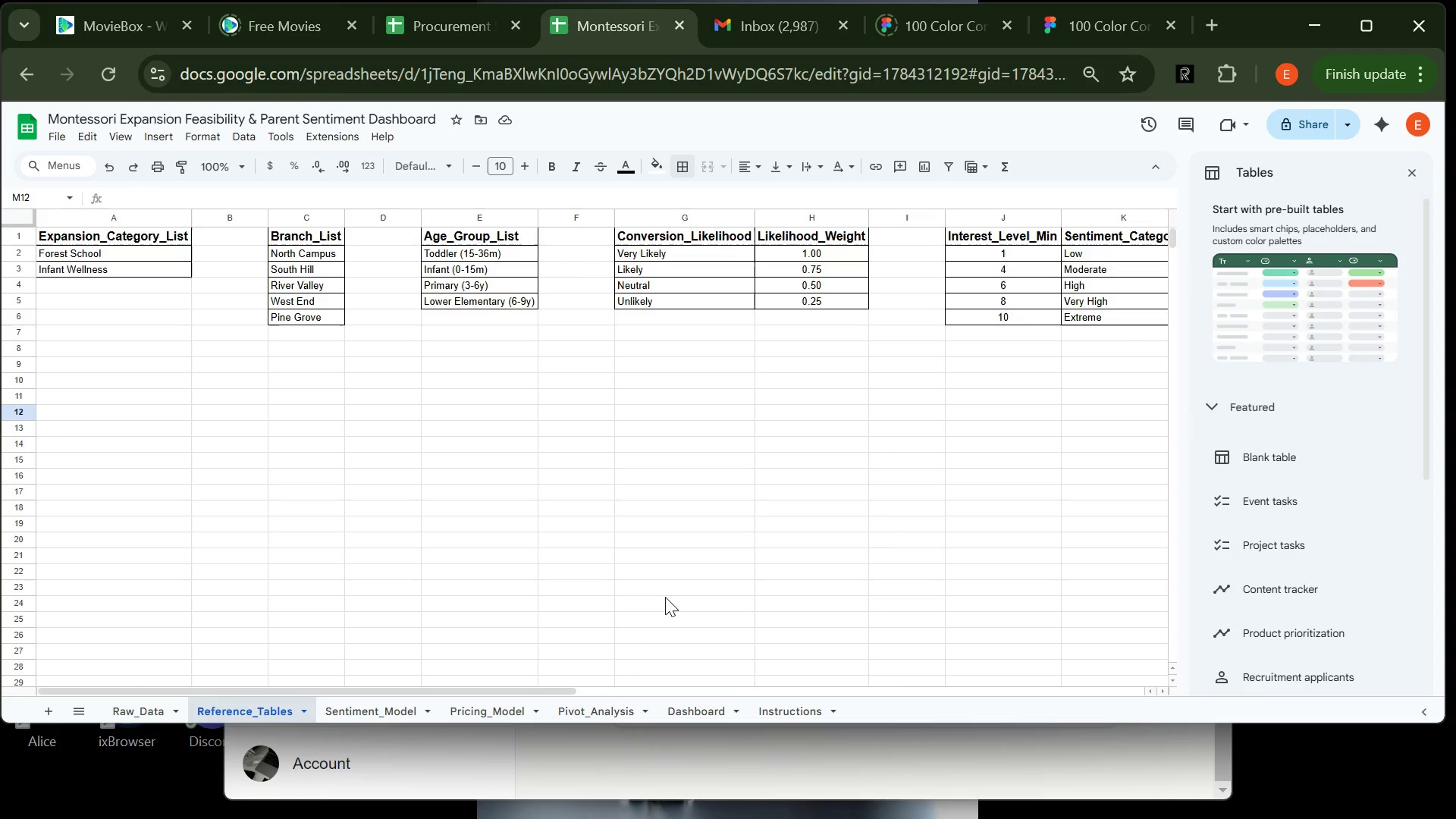 
wait(21.0)
 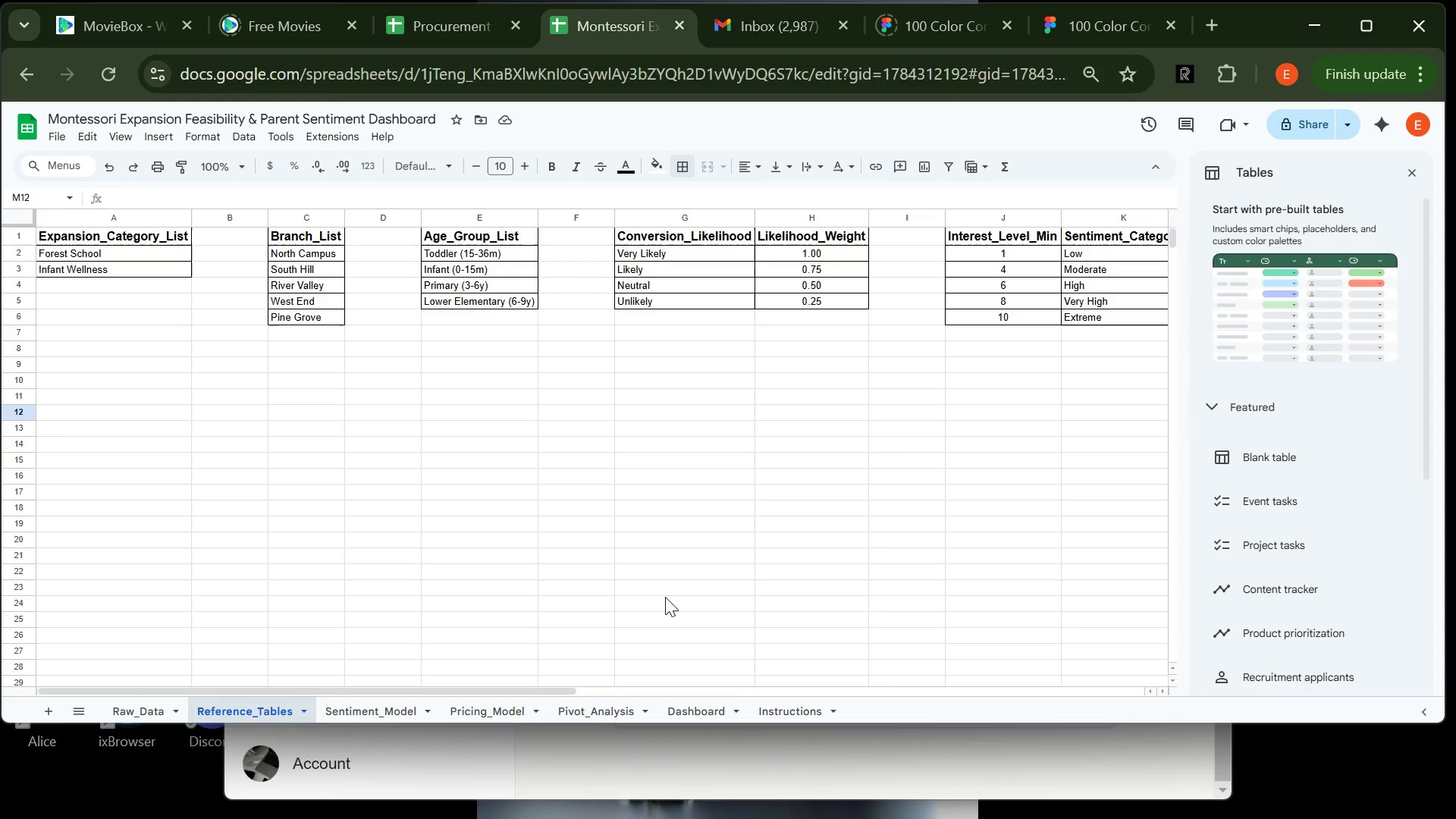 
left_click([380, 701])
 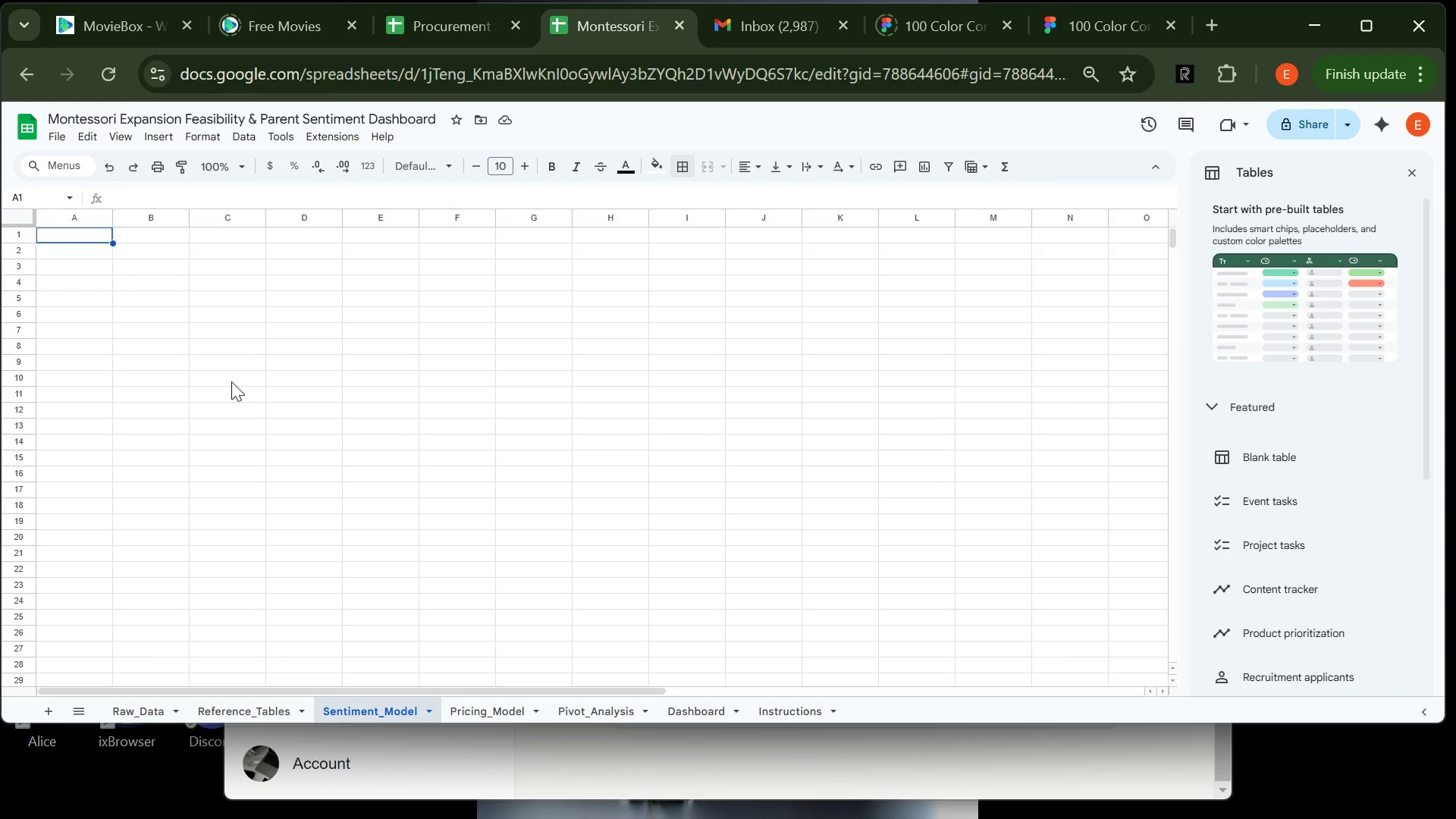 
type(Parent ID)
key(Tab)
 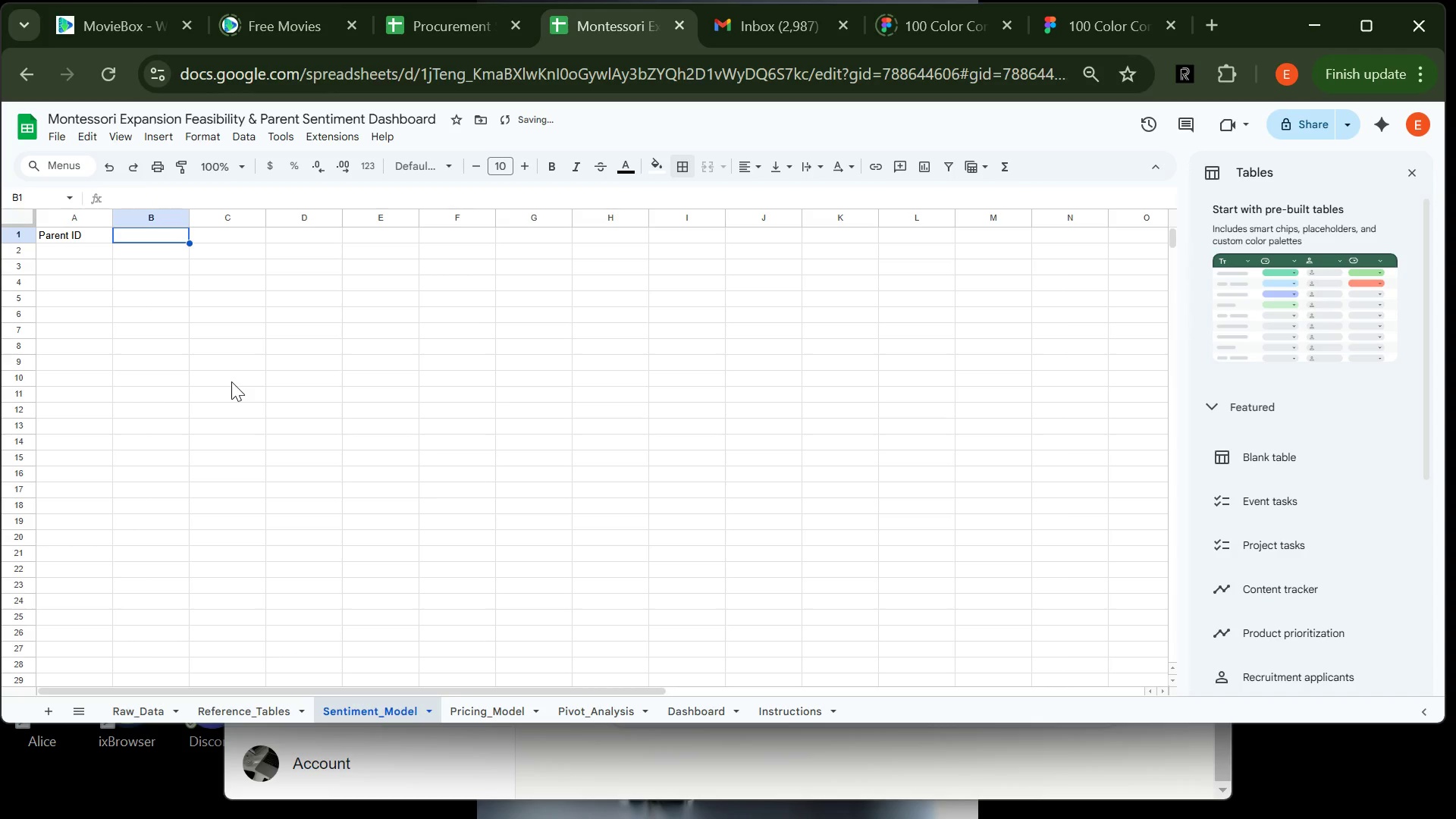 
wait(6.25)
 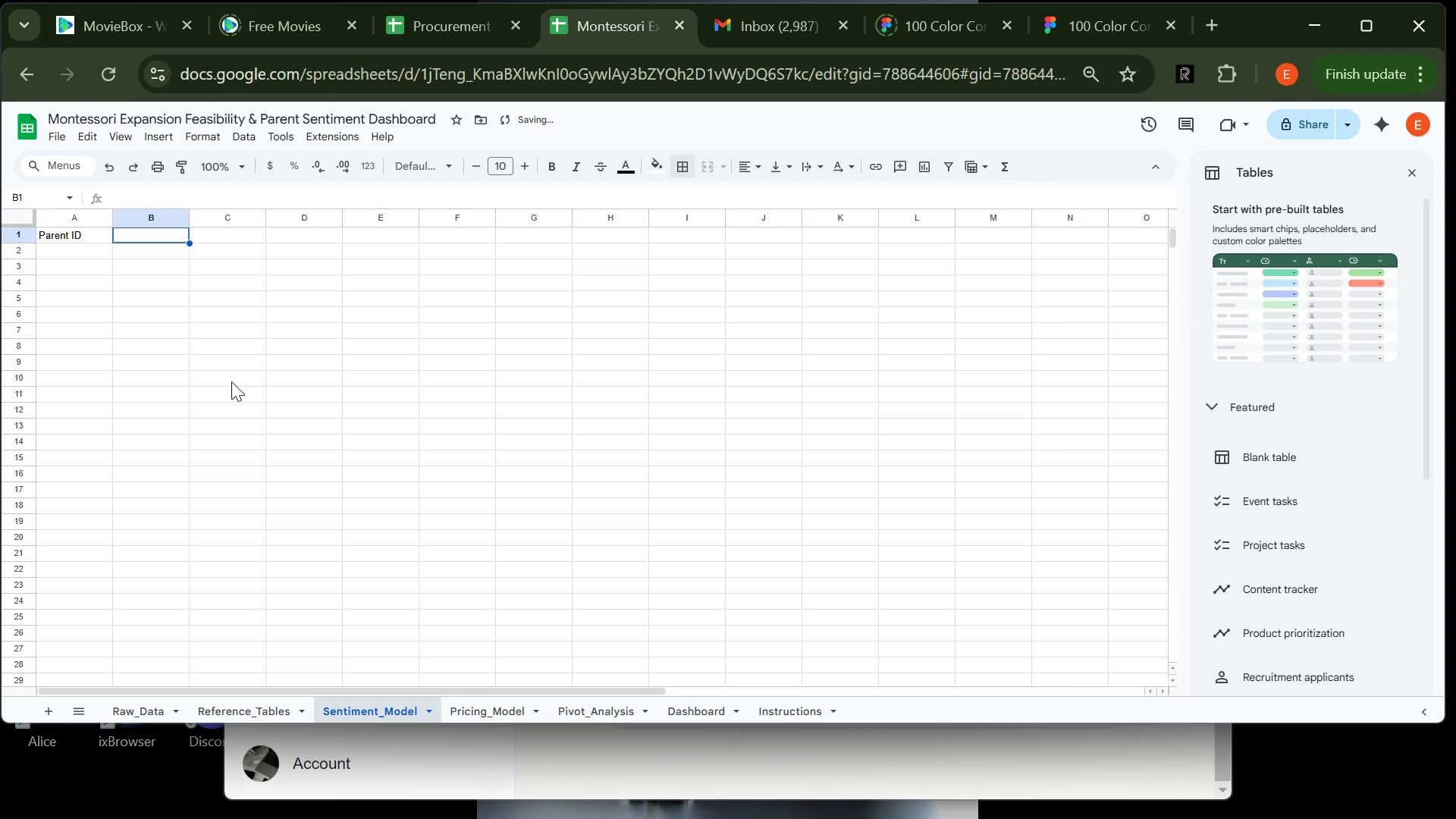 
type(Parent Name)
key(Tab)
type(Current Brank)
key(Backspace)
type(ch)
key(Tab)
type(Child Age Group)
key(Tab)
 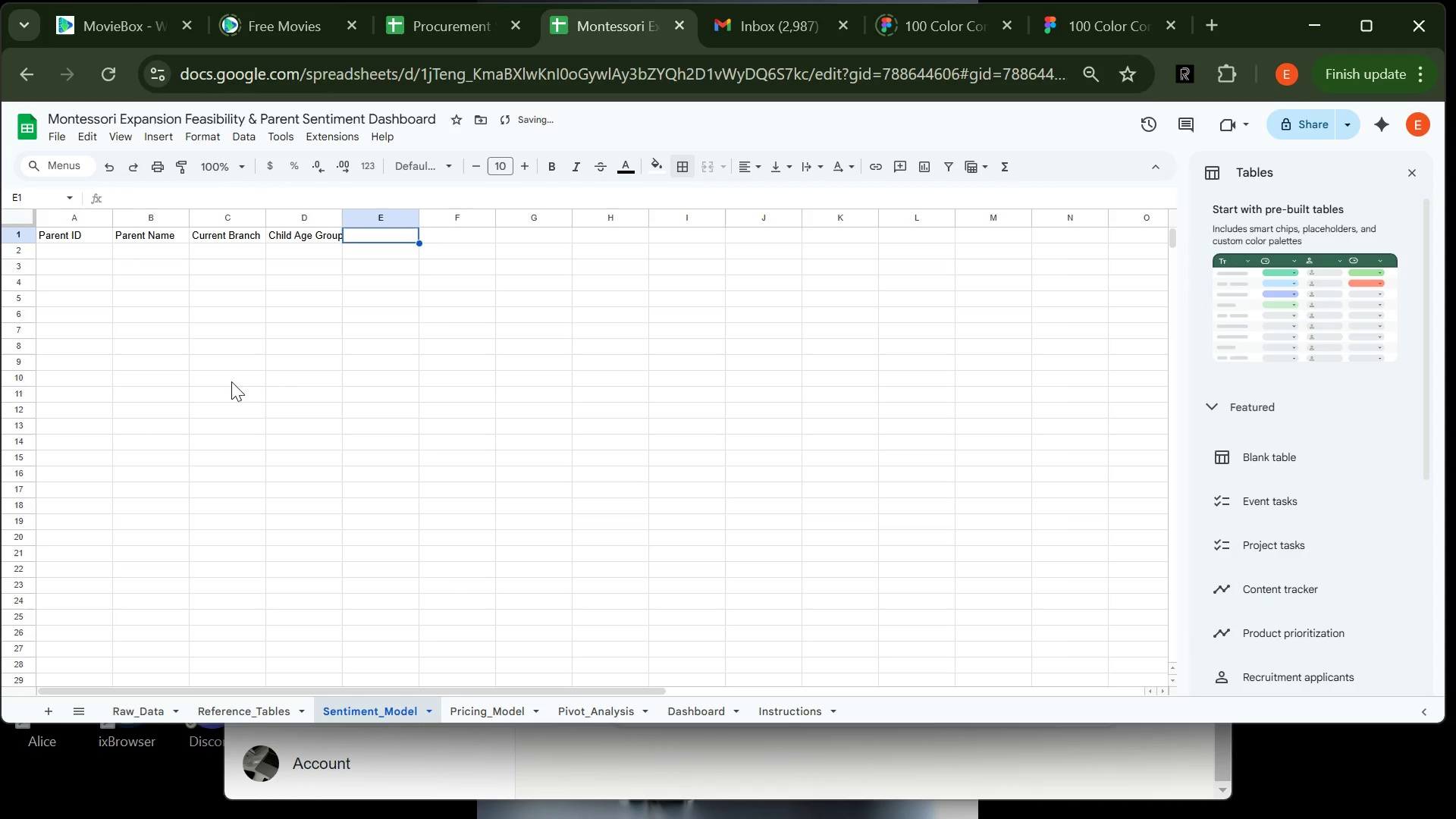 
wait(13.12)
 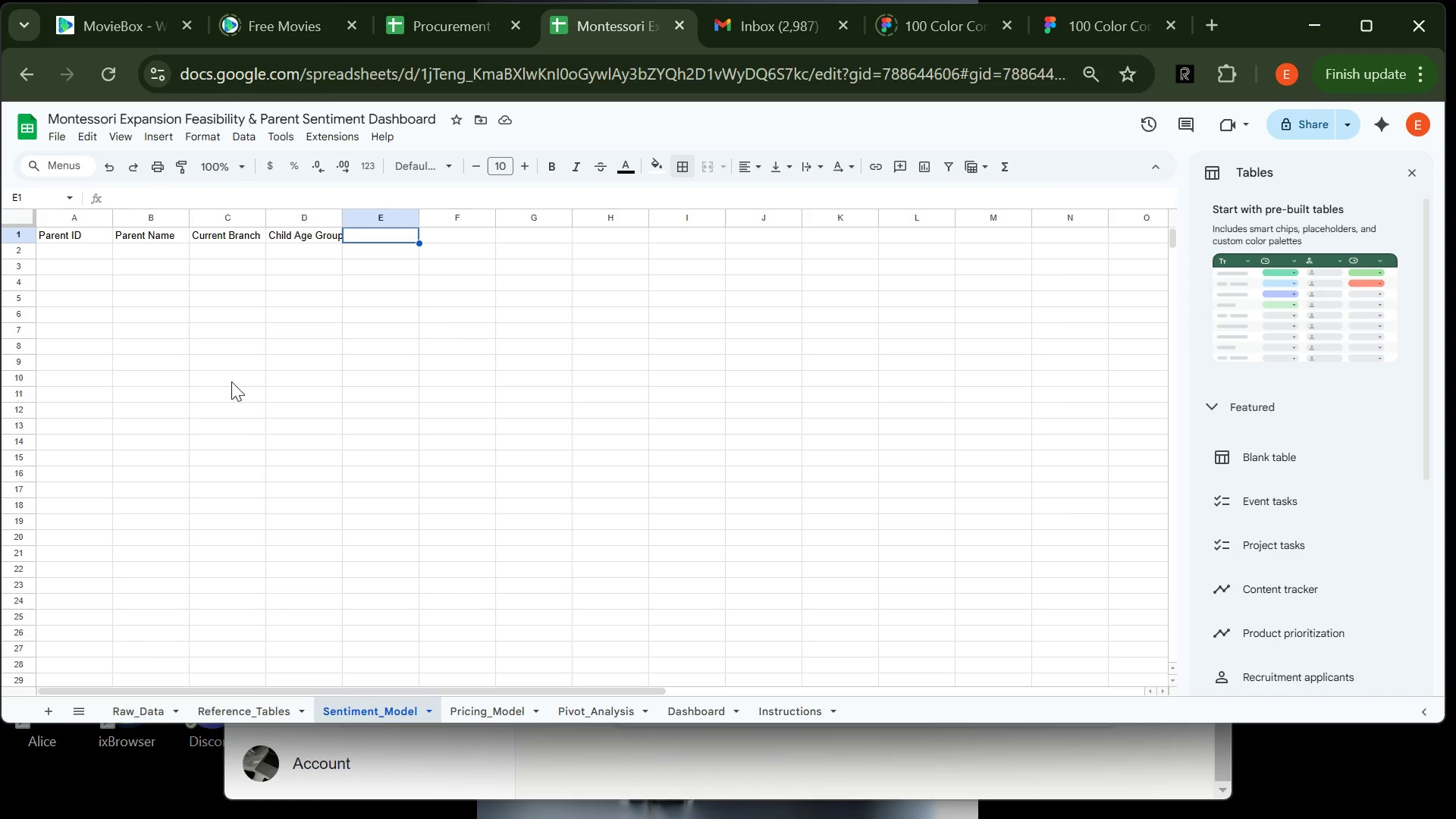 
type(Current Enrllment)
key(Backspace)
key(Backspace)
key(Backspace)
key(Backspace)
key(Backspace)
key(Backspace)
type(ollment Tier)
key(Tab)
type(Expansion Preference)
key(Tab)
type(Max MOnthly )
key(Backspace)
key(Backspace)
key(Backspace)
key(Backspace)
key(Backspace)
key(Backspace)
key(Backspace)
type(onthly Budget)
key(Tab)
type(Interest Level)
key(Tab)
 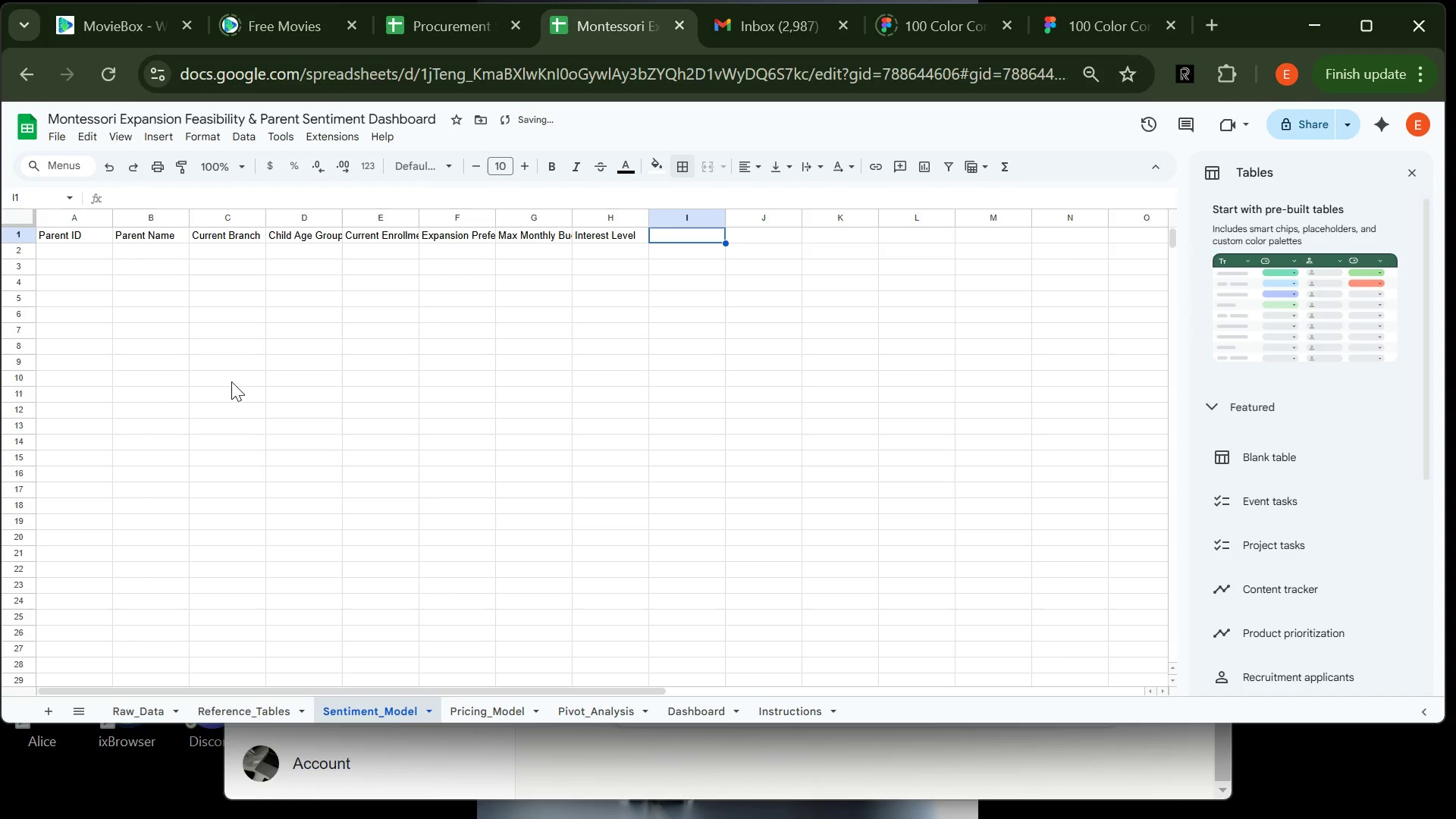 
wait(6.0)
 